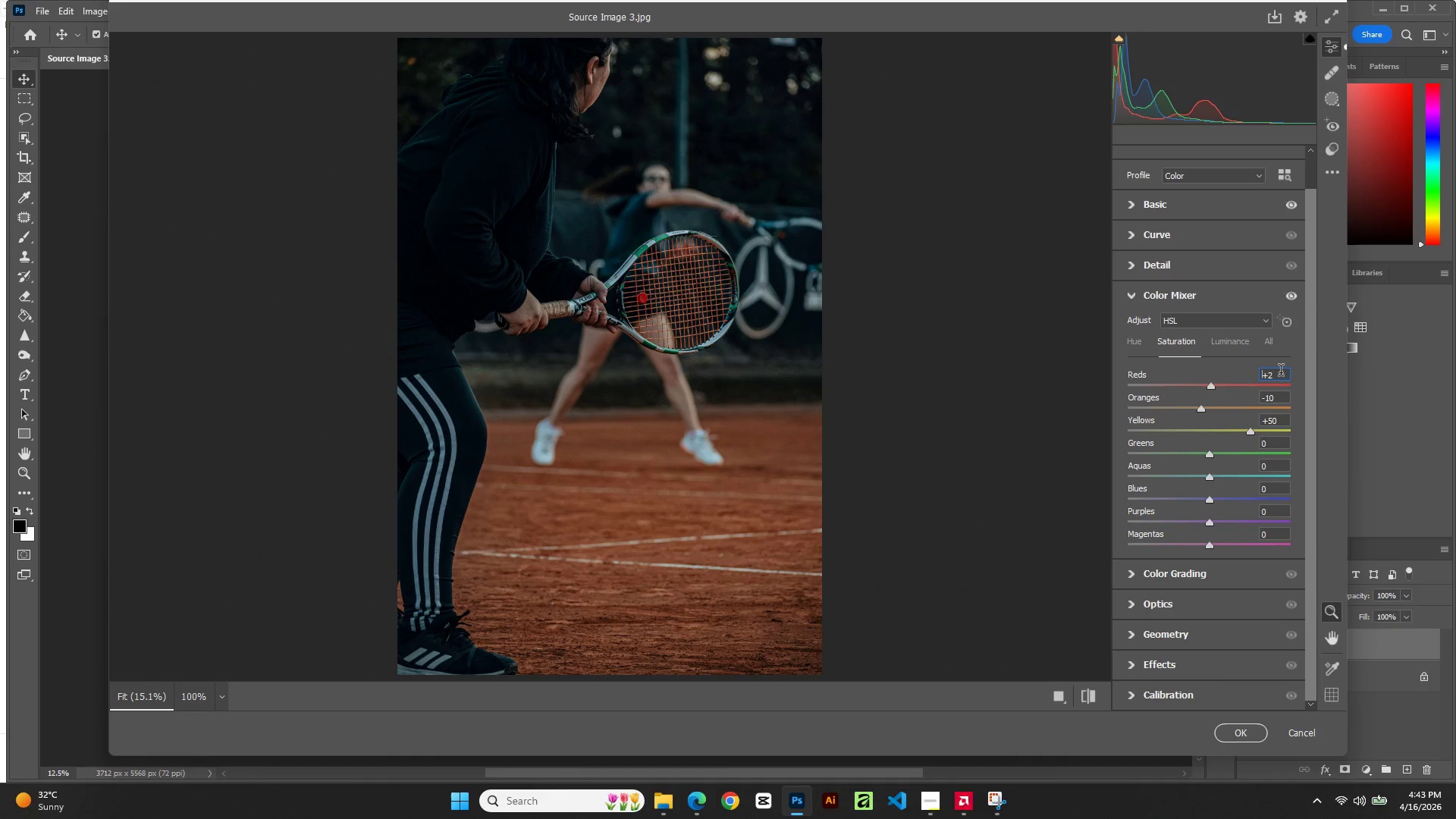 
key(ArrowUp)
 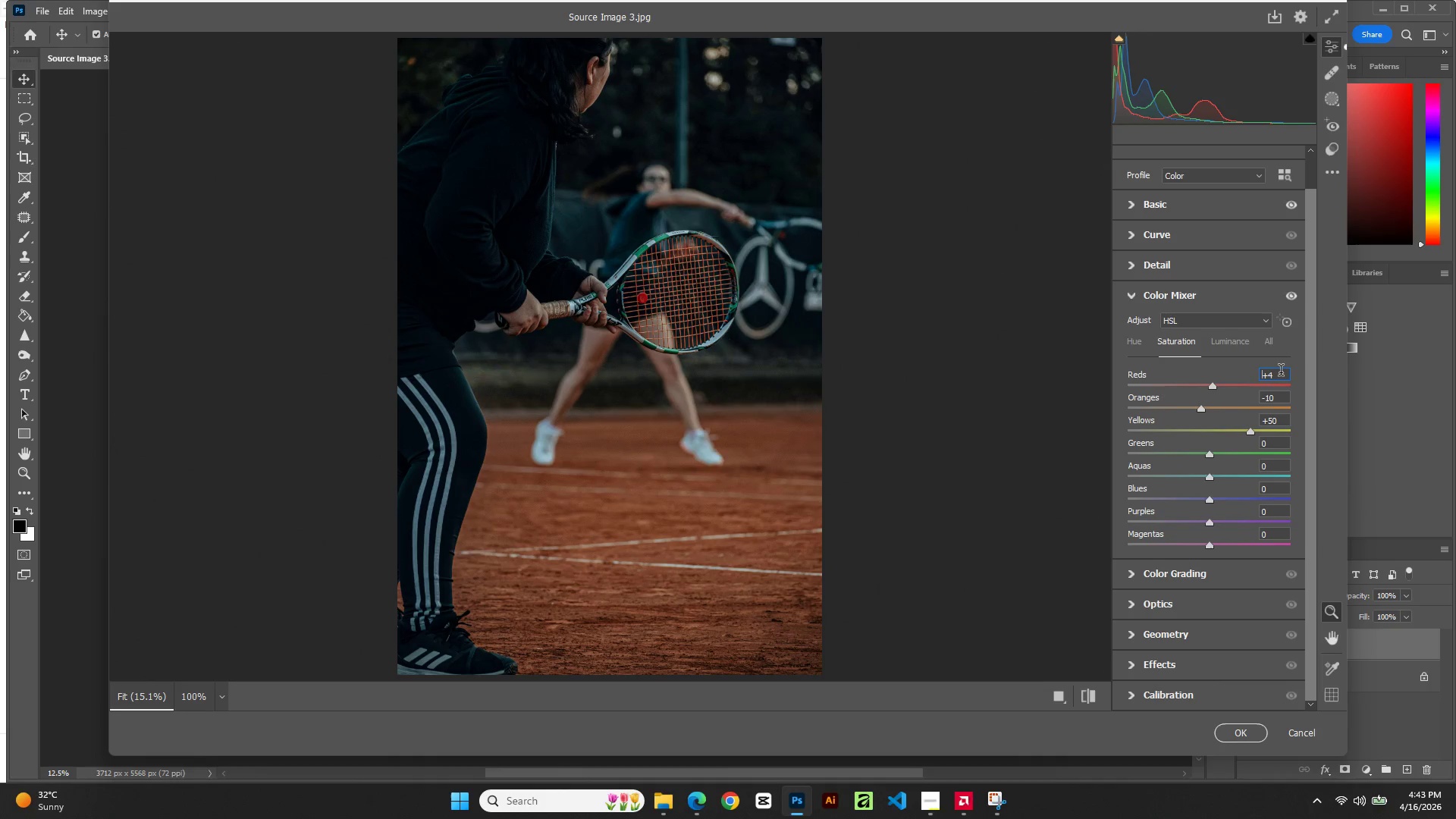 
key(ArrowUp)
 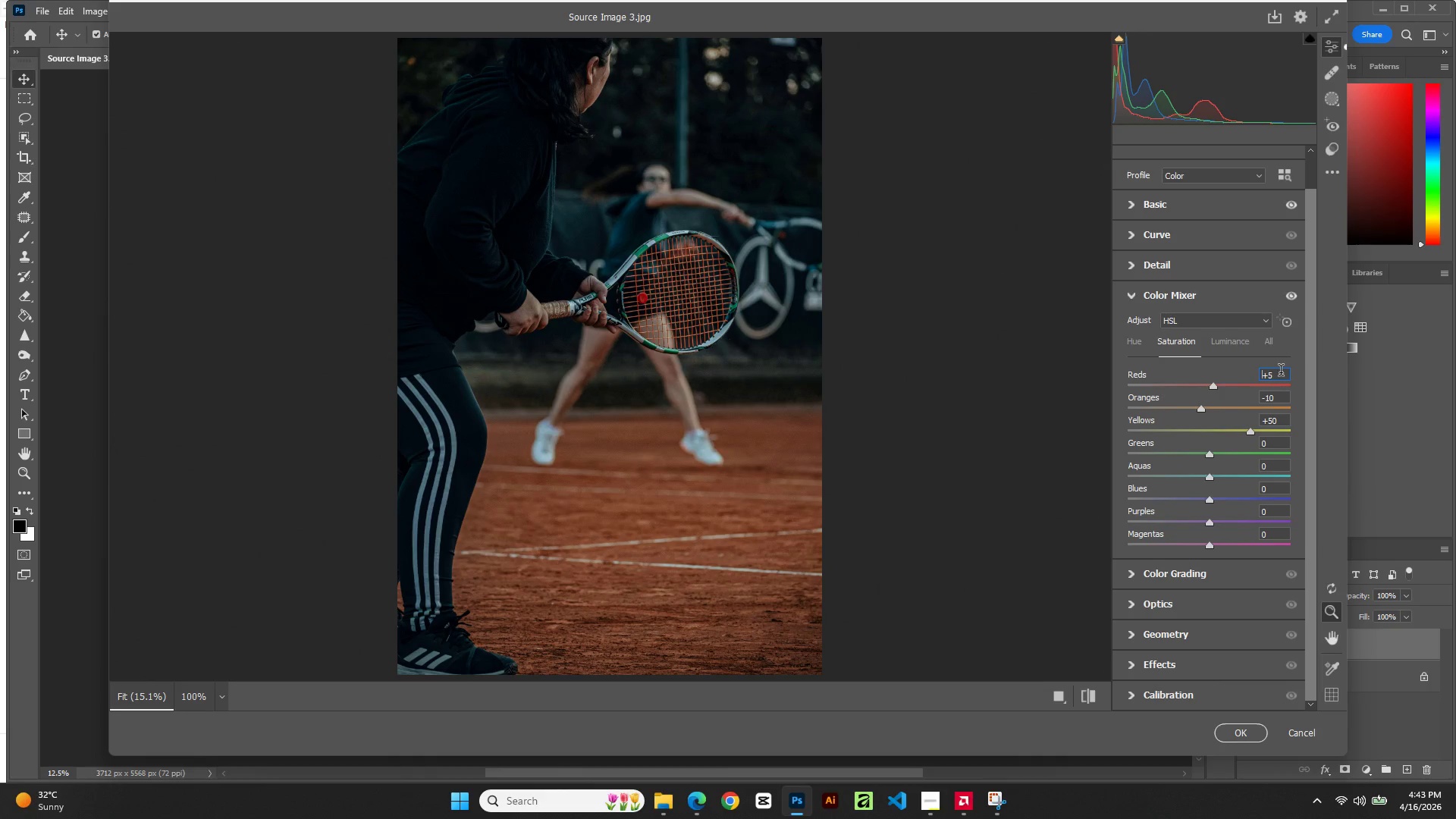 
key(ArrowUp)
 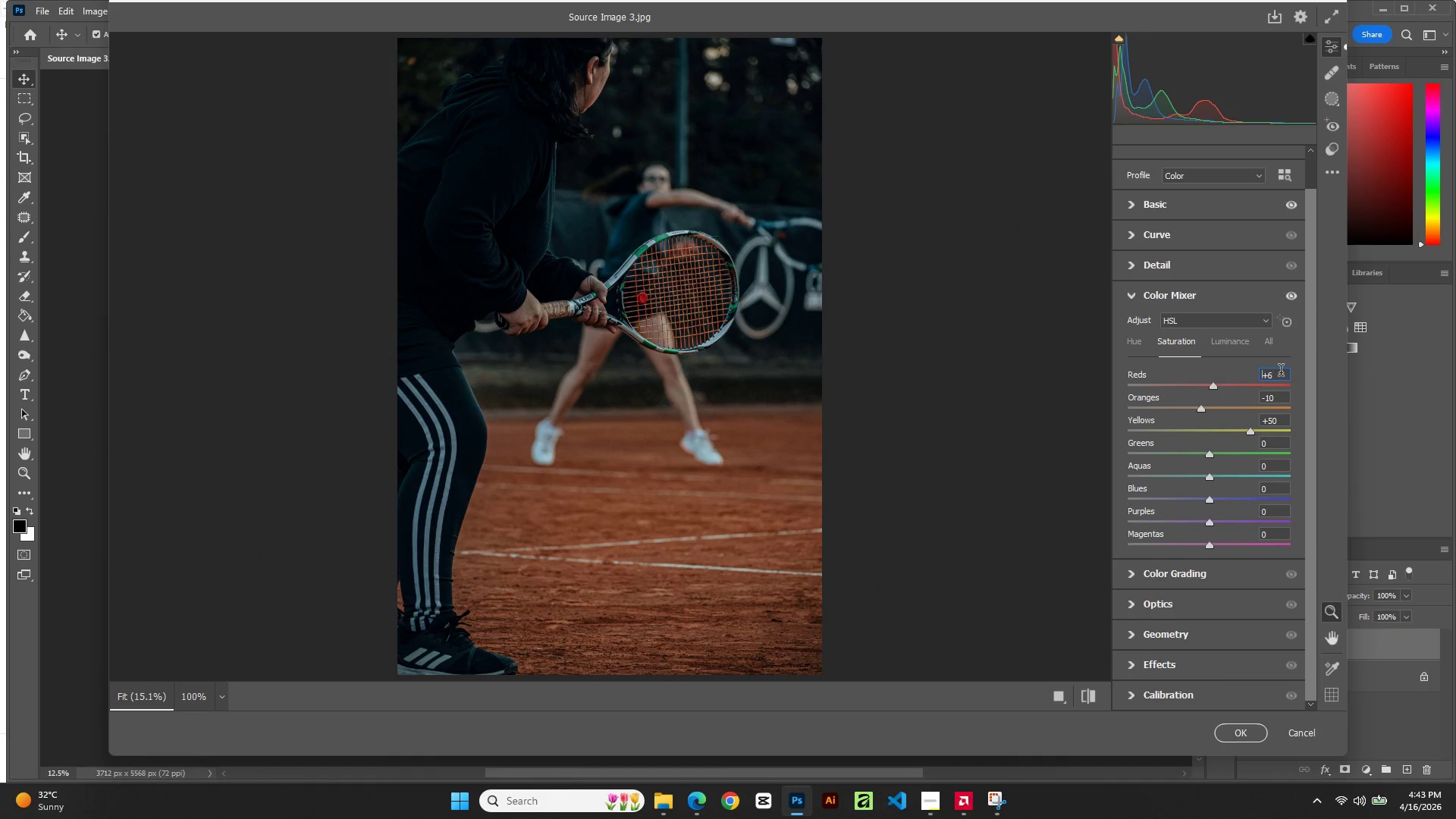 
key(ArrowUp)
 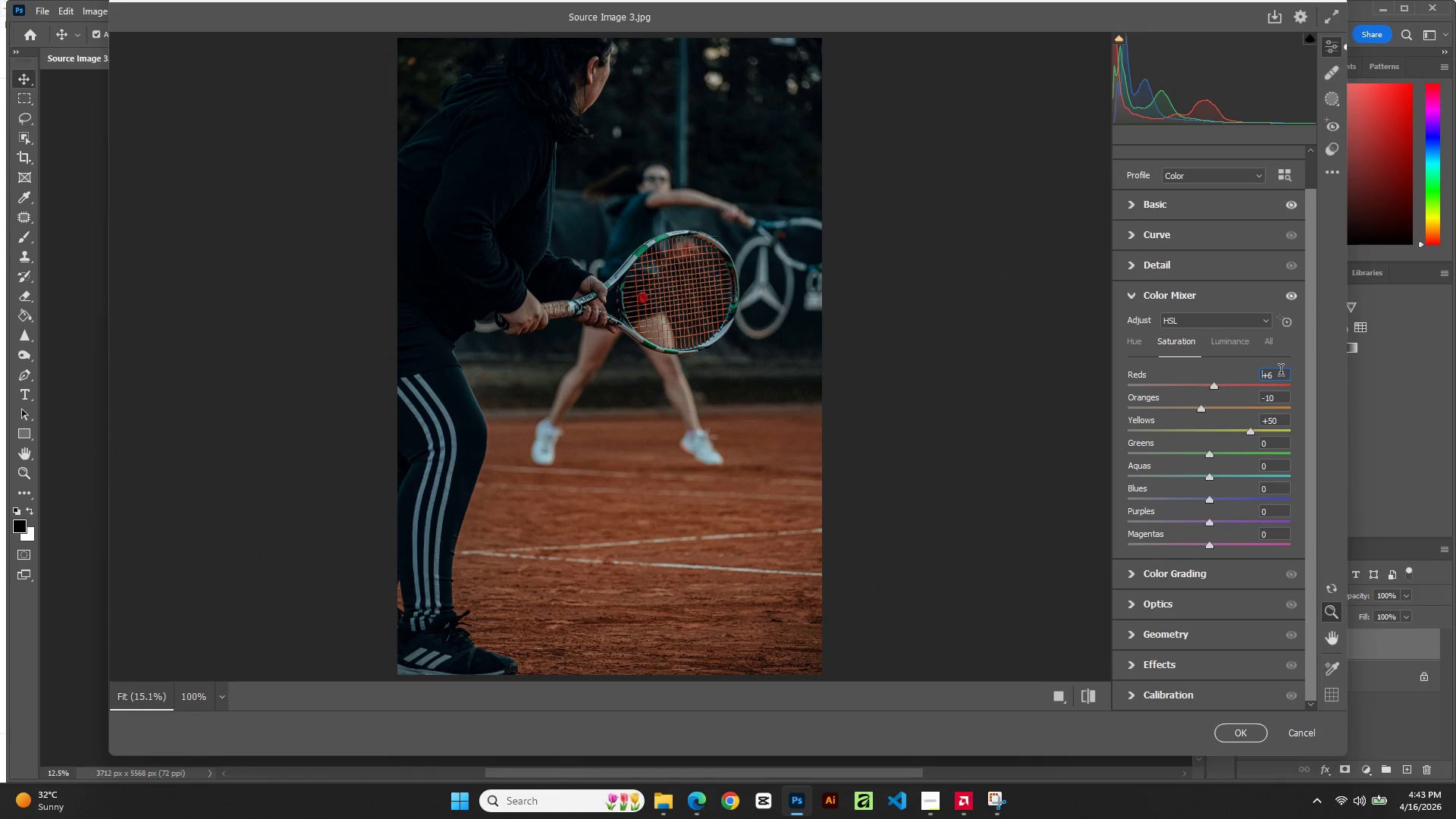 
key(ArrowUp)
 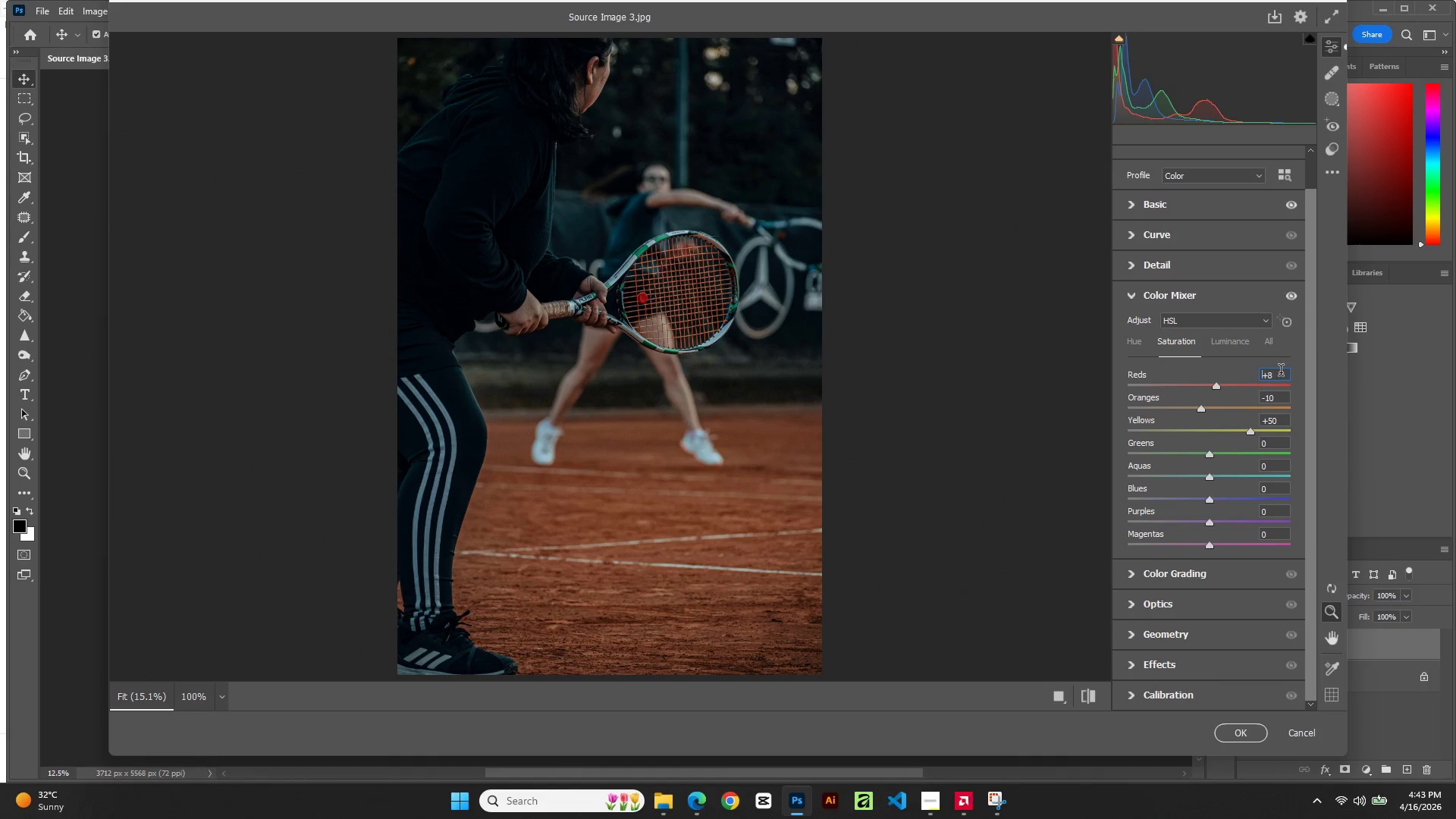 
key(ArrowUp)
 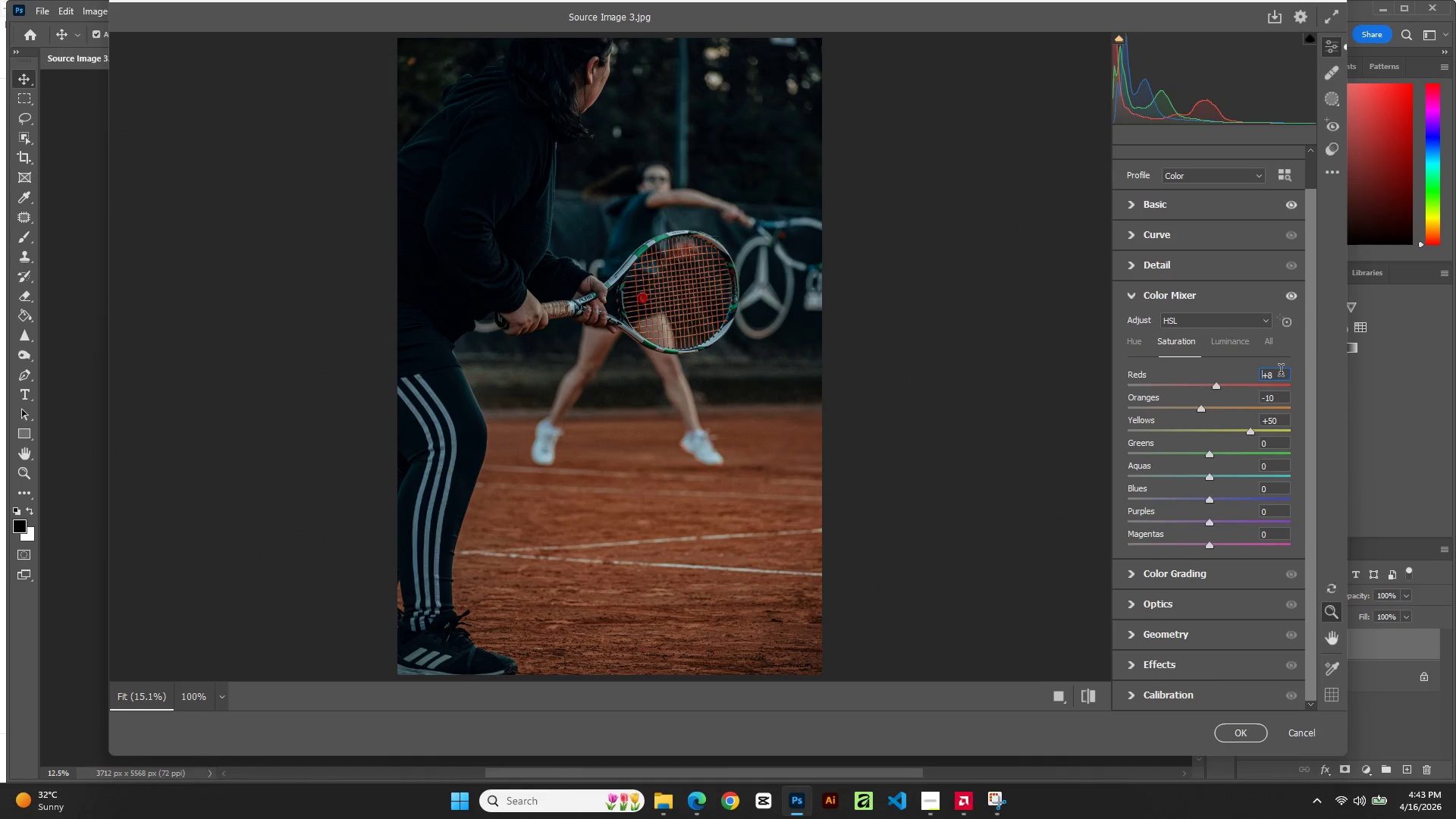 
key(ArrowUp)
 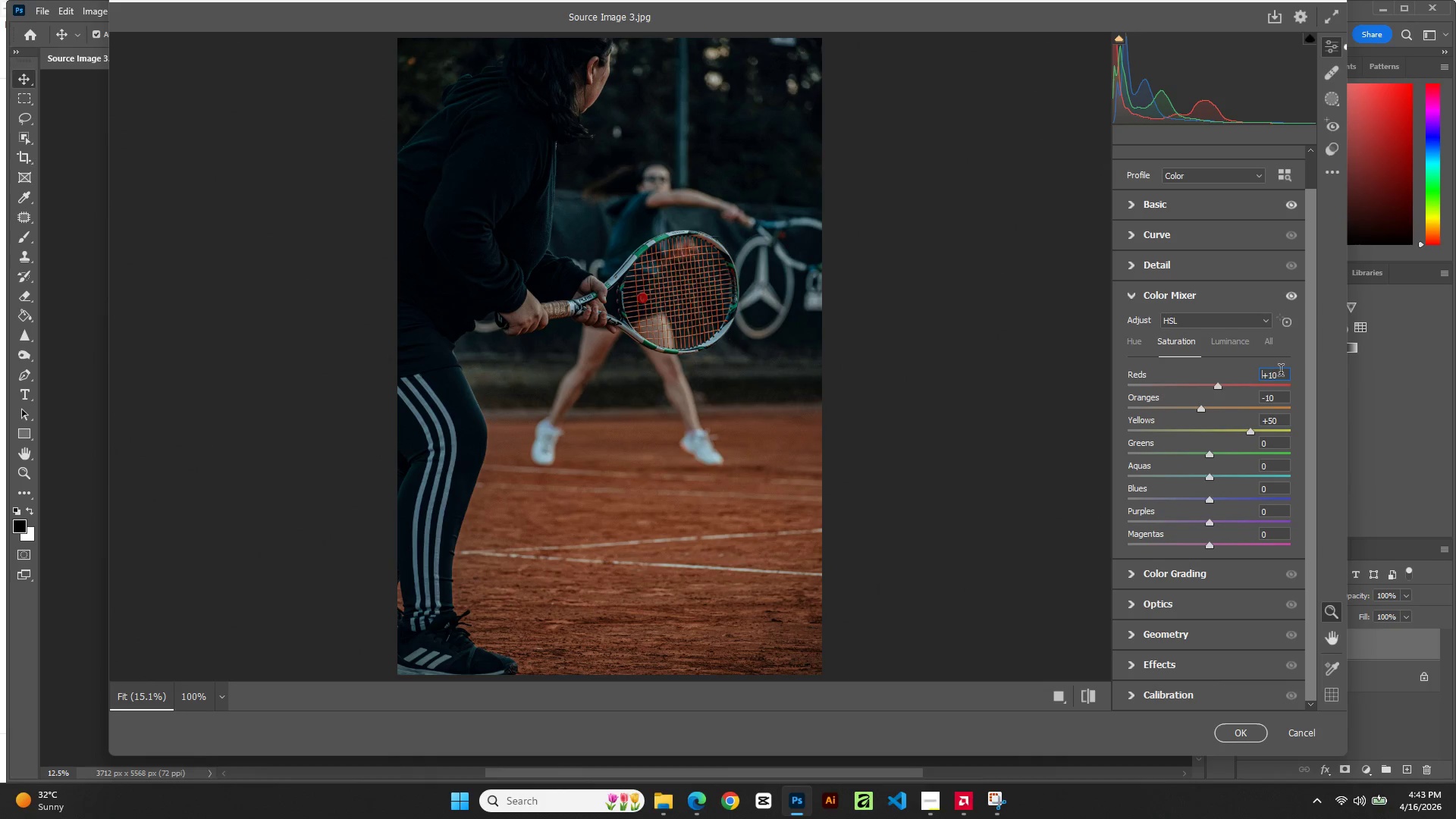 
key(ArrowUp)
 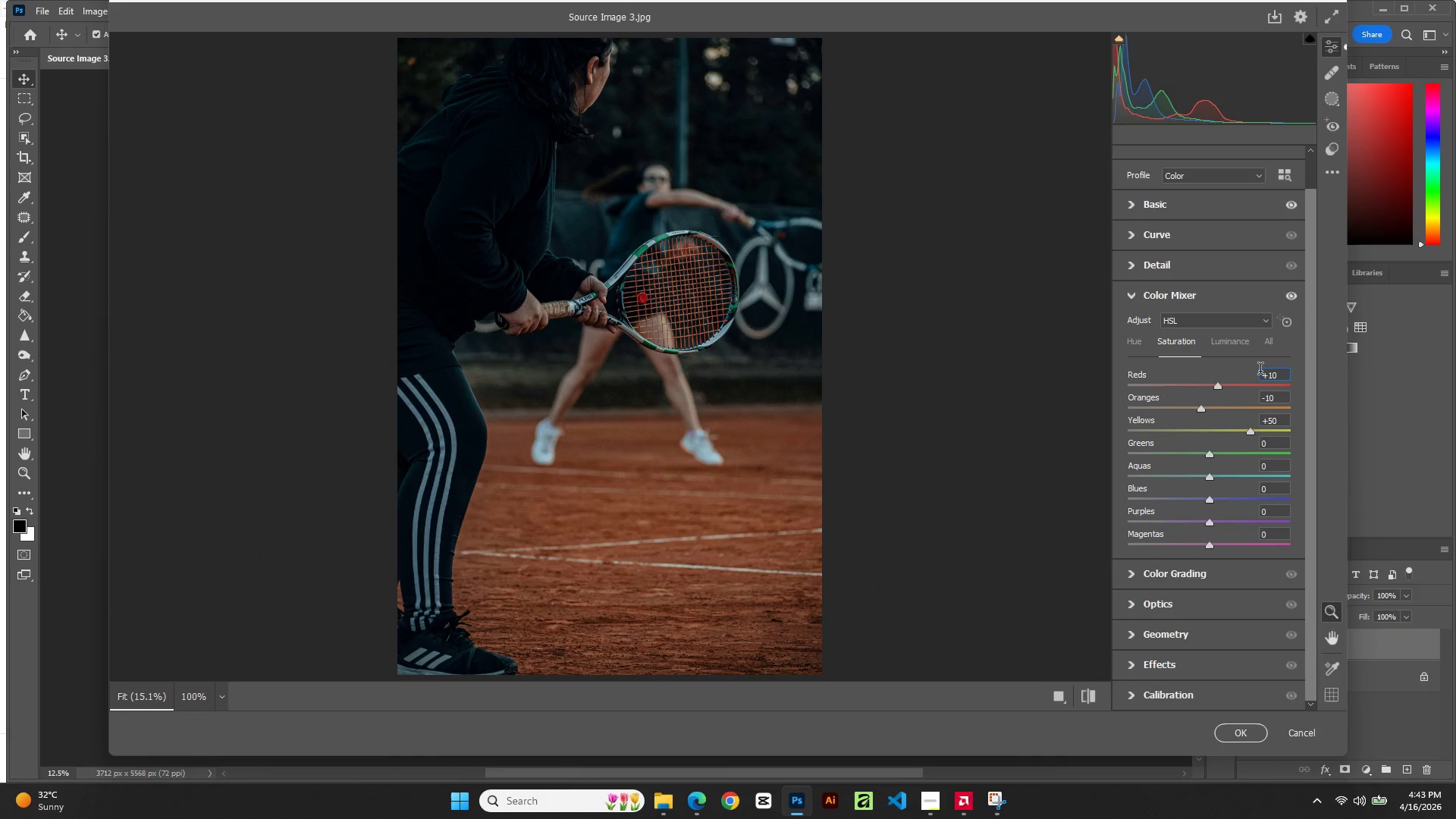 
wait(5.39)
 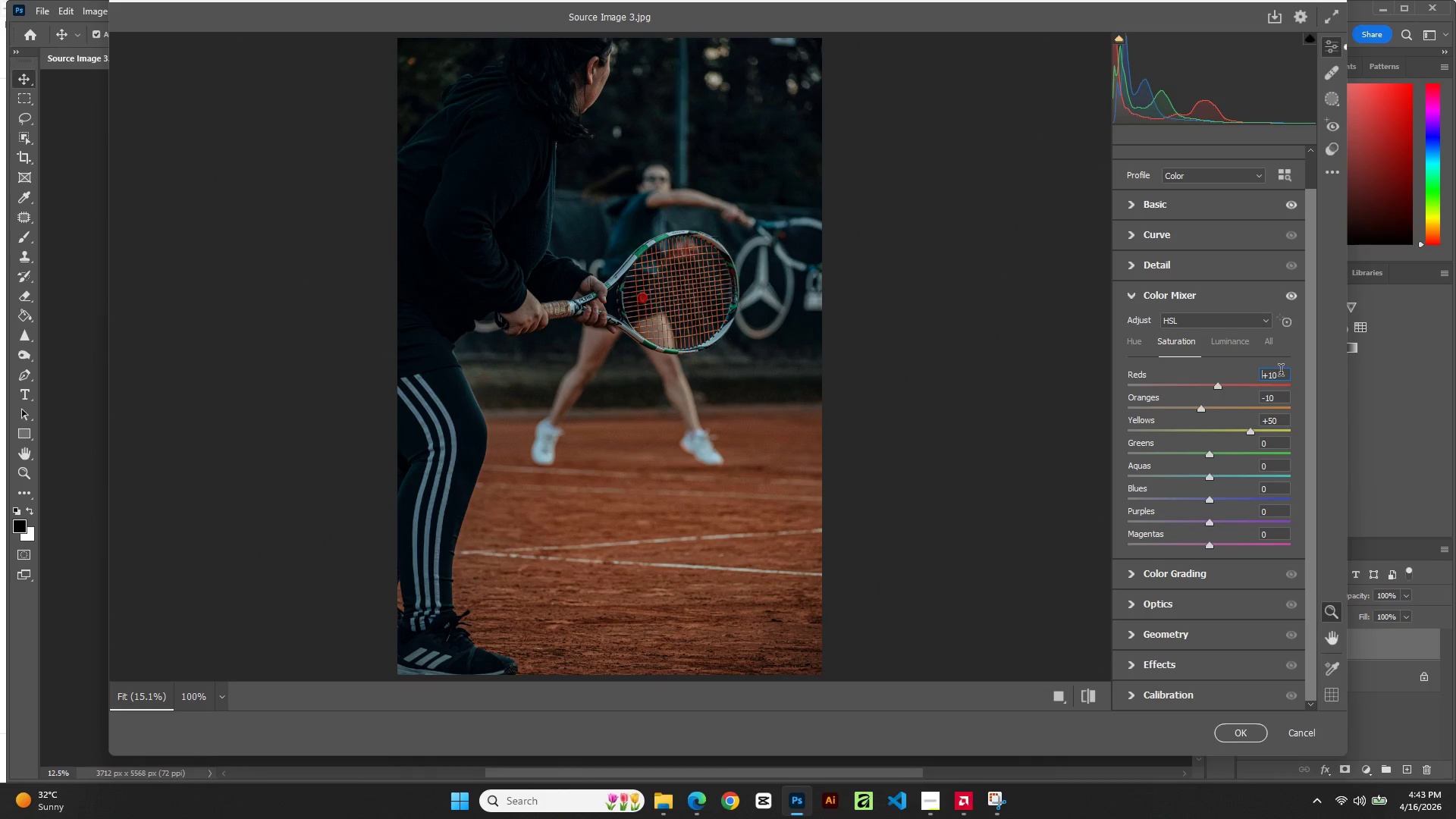 
left_click([1133, 297])
 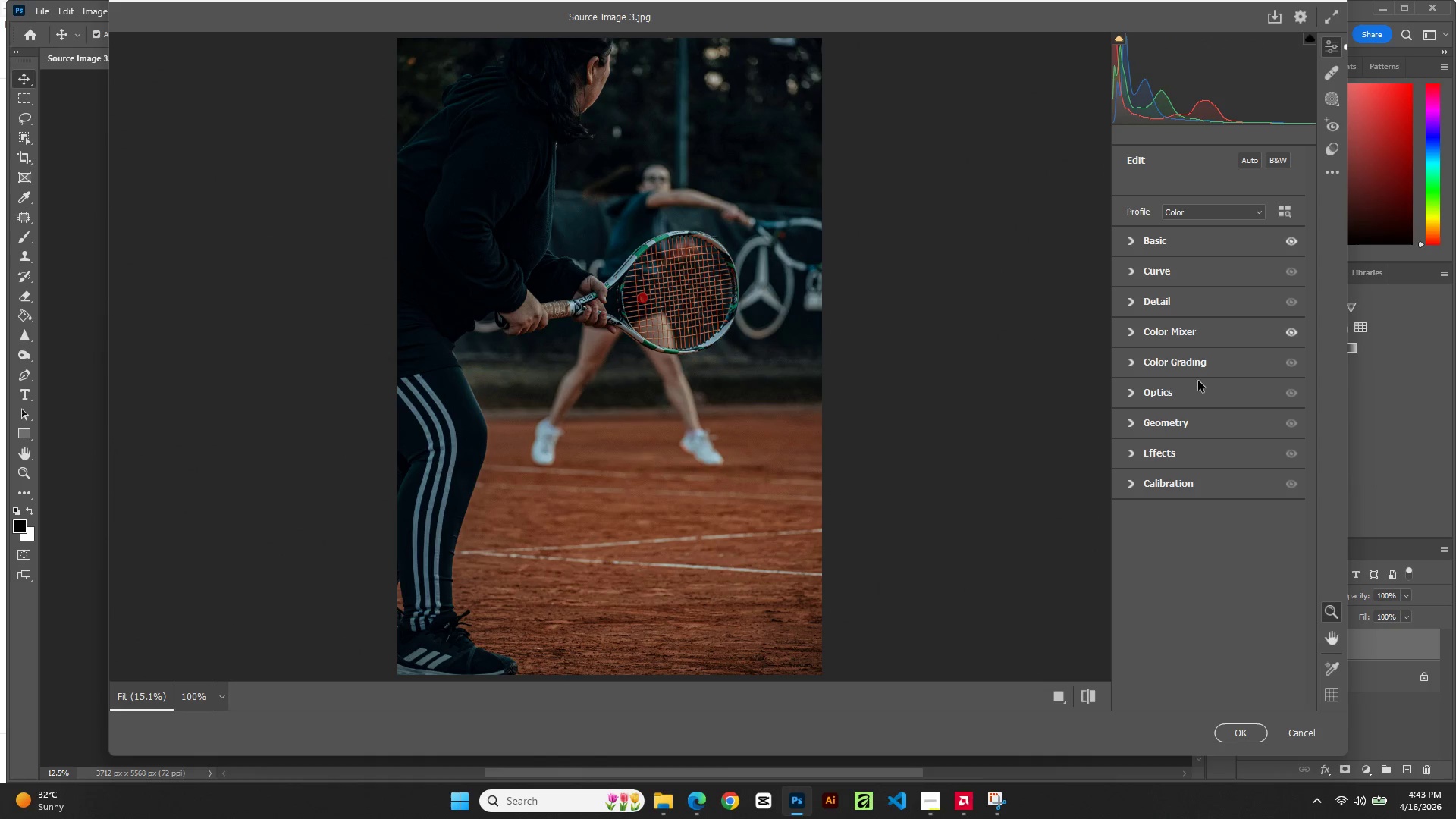 
left_click([1162, 304])
 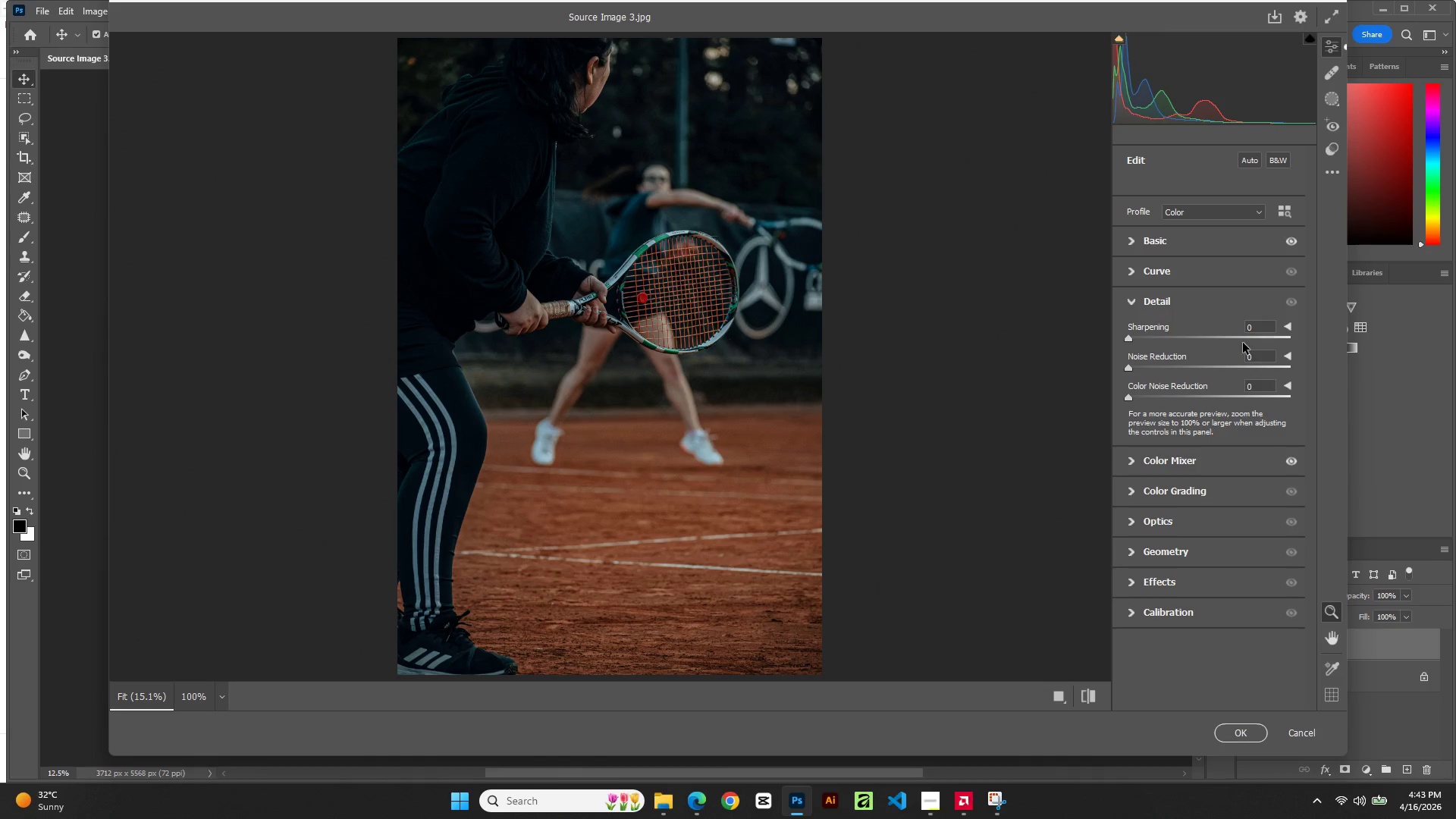 
left_click([1212, 337])
 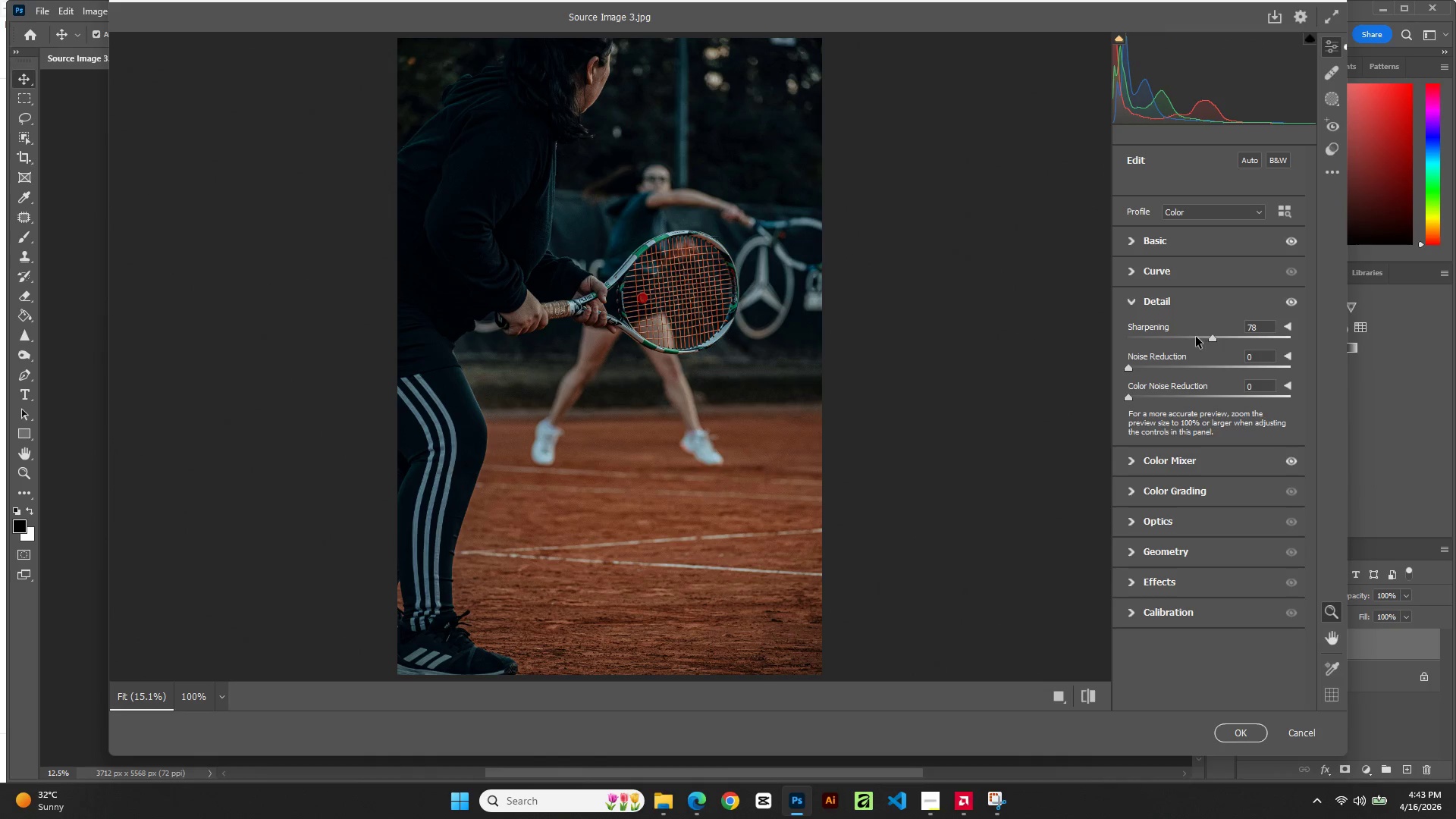 
left_click([1193, 337])
 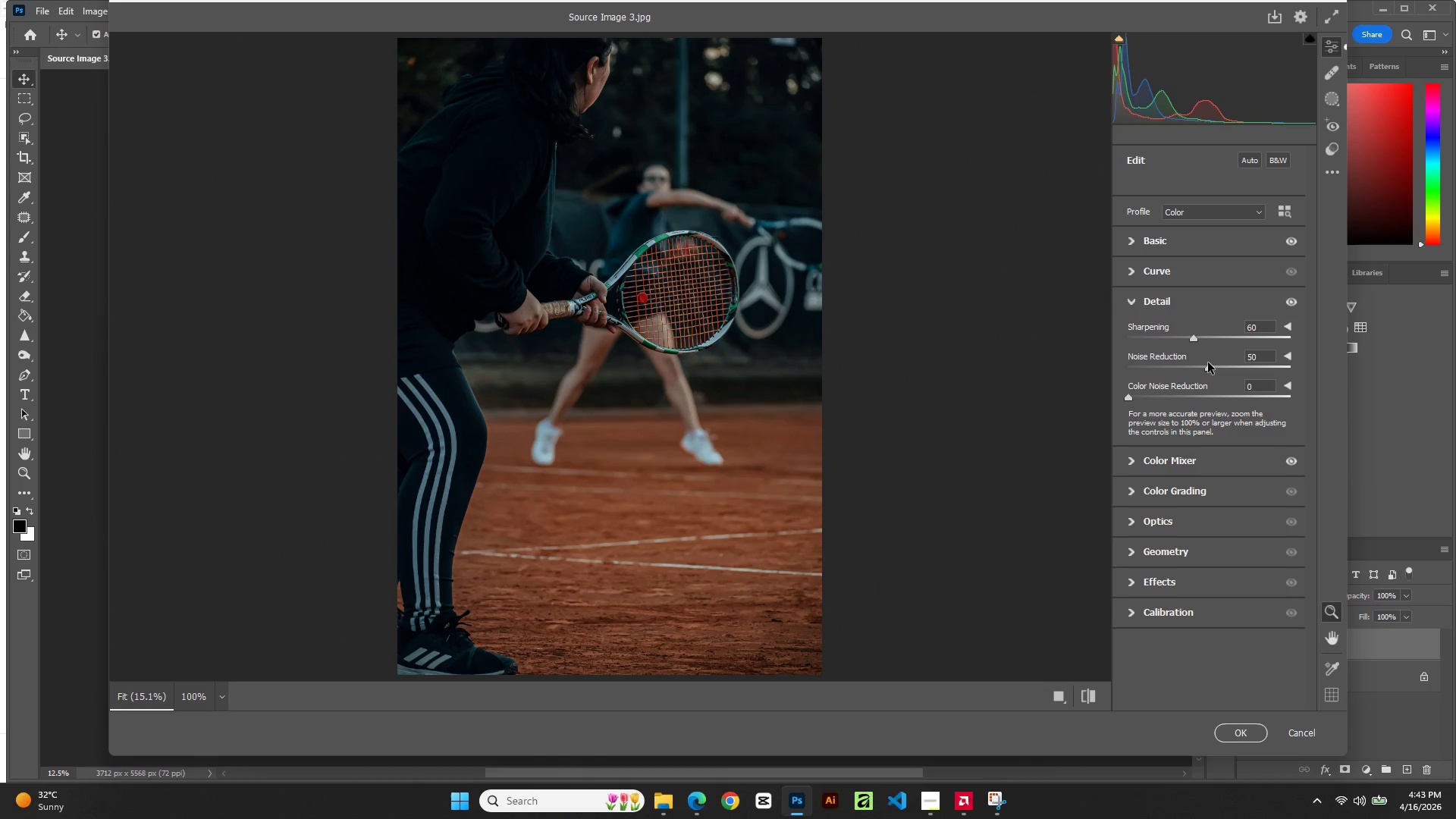 
left_click([1222, 363])
 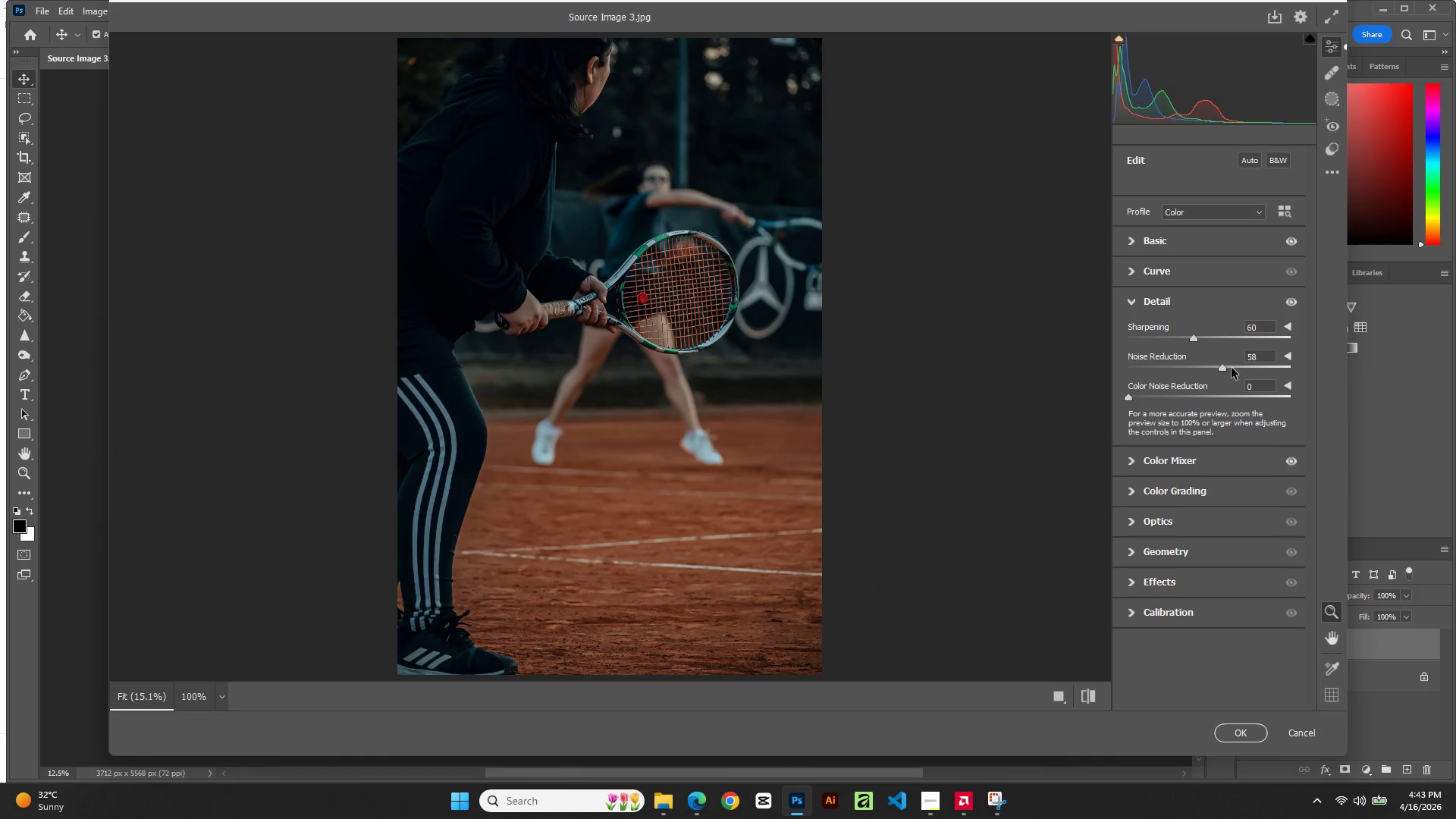 
left_click([1232, 369])
 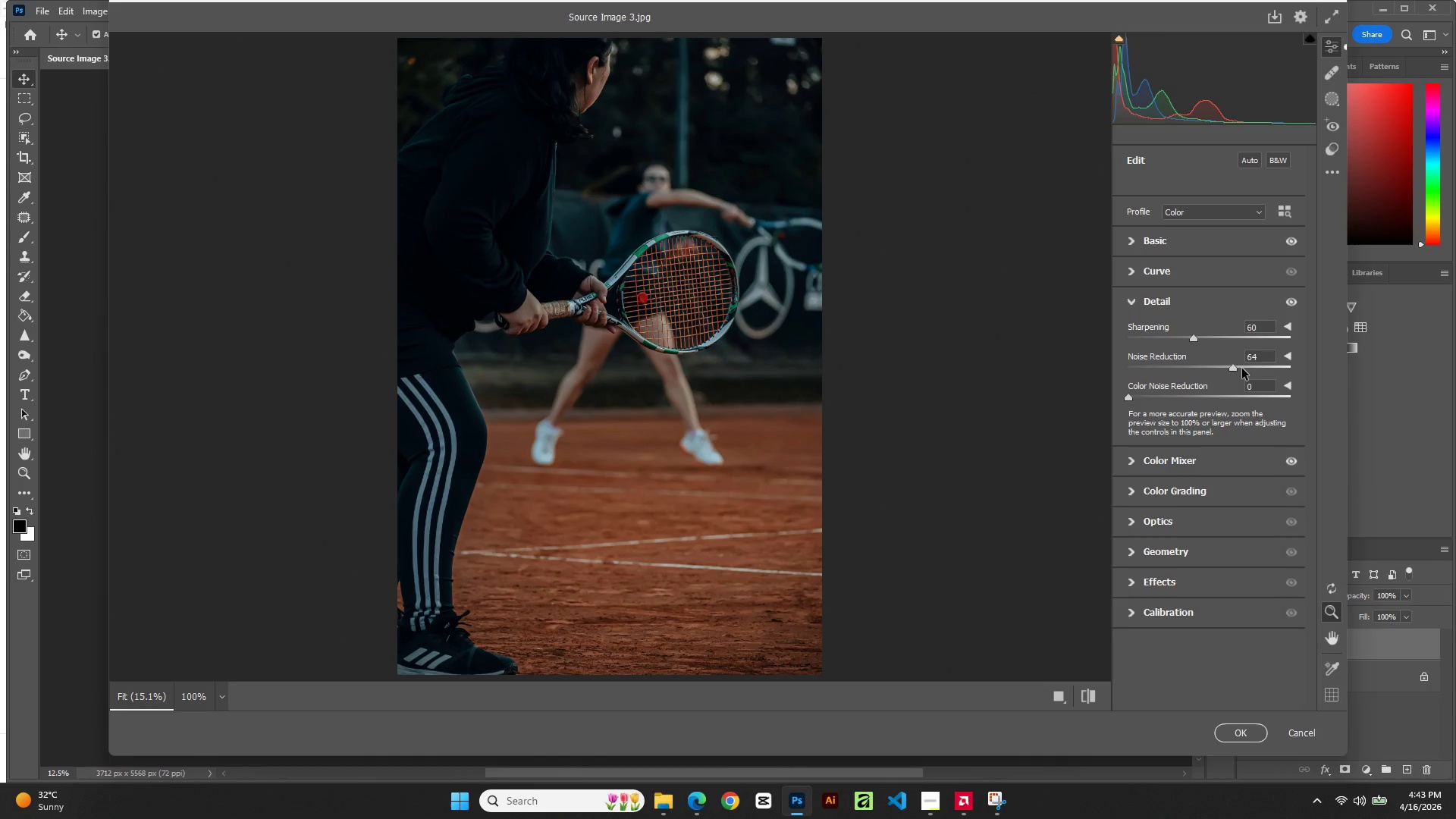 
left_click([1249, 369])
 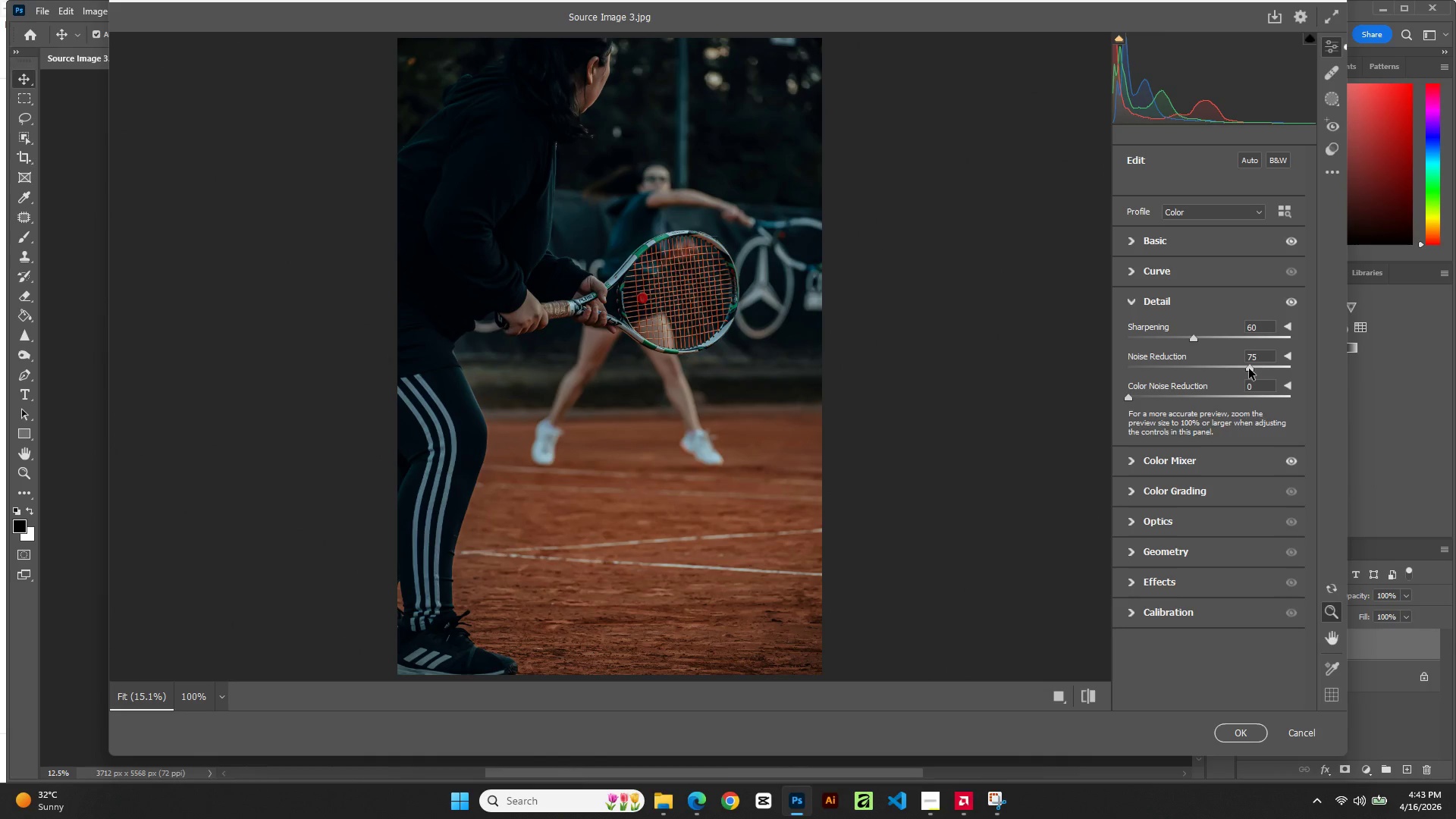 
left_click_drag(start_coordinate=[1248, 369], to_coordinate=[1240, 369])
 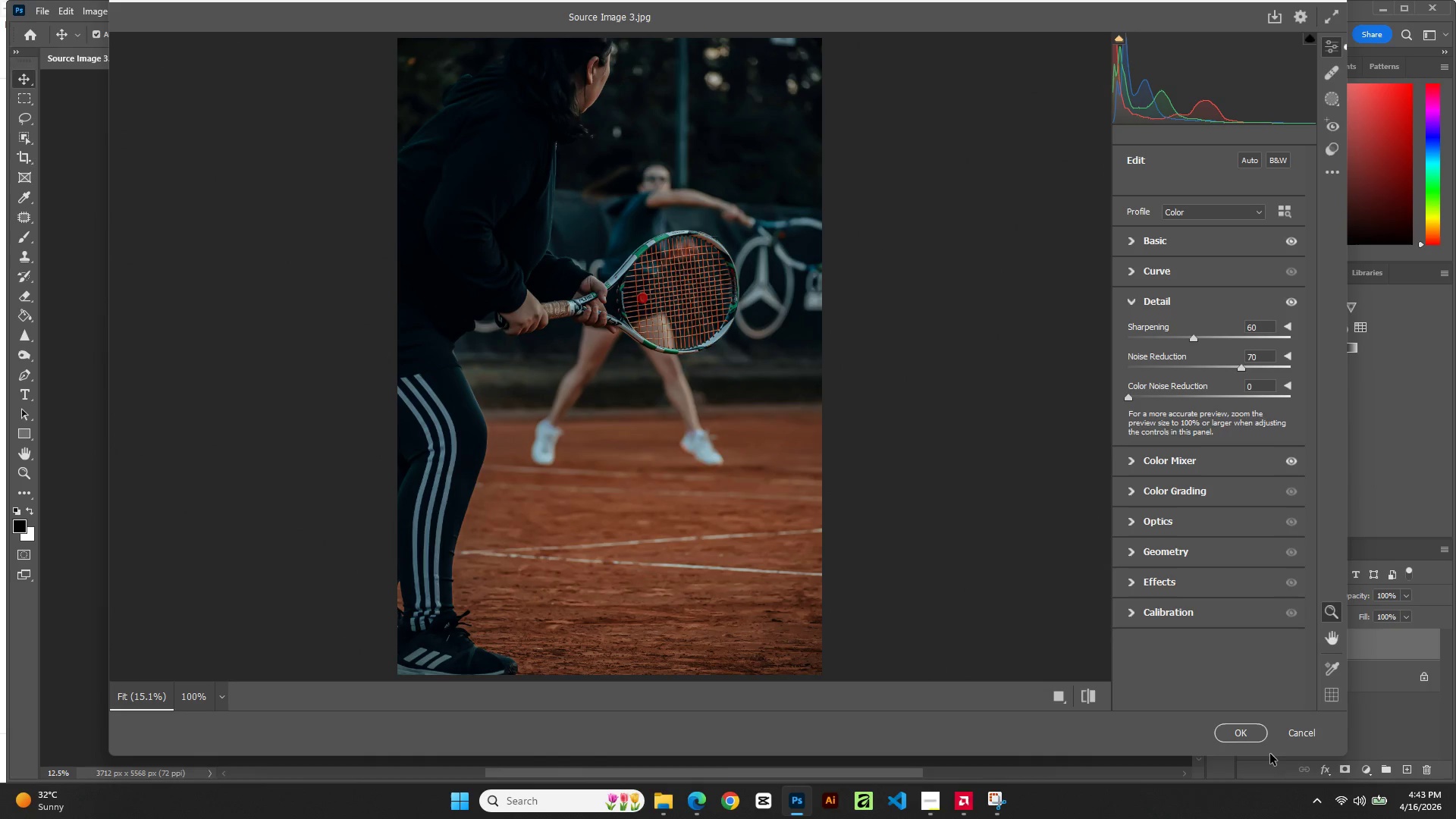 
wait(5.26)
 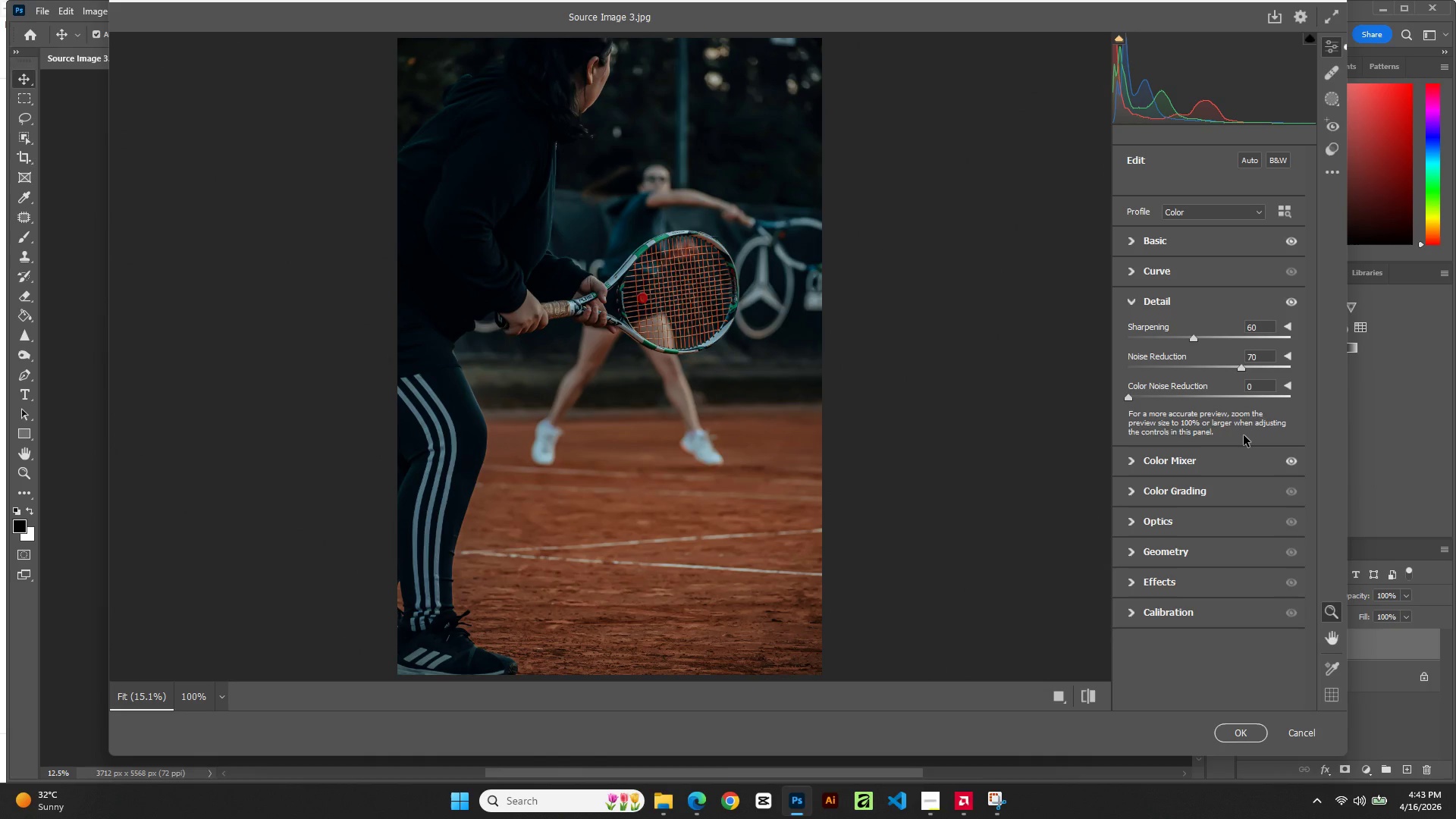 
left_click([1250, 735])
 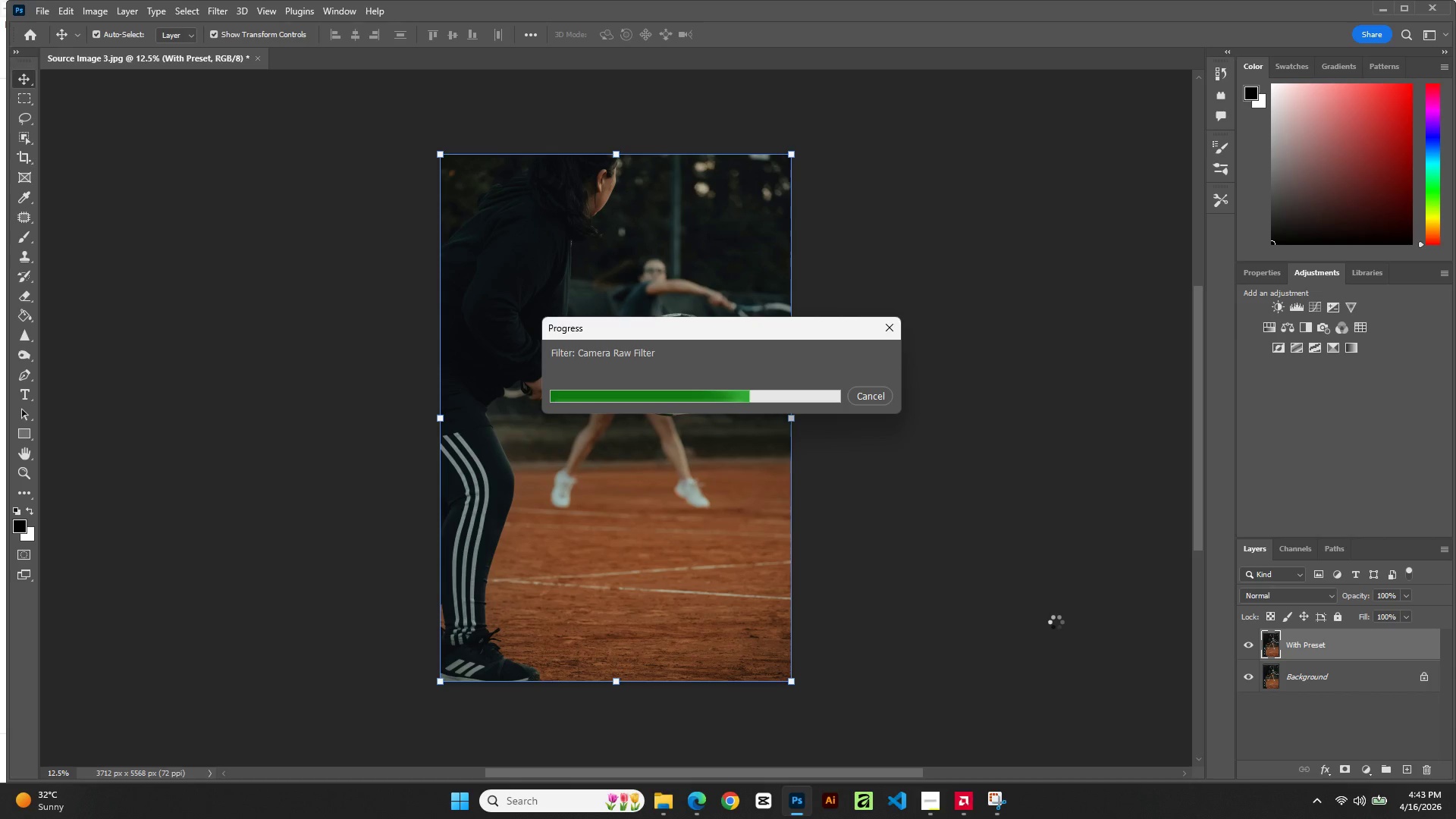 
wait(11.5)
 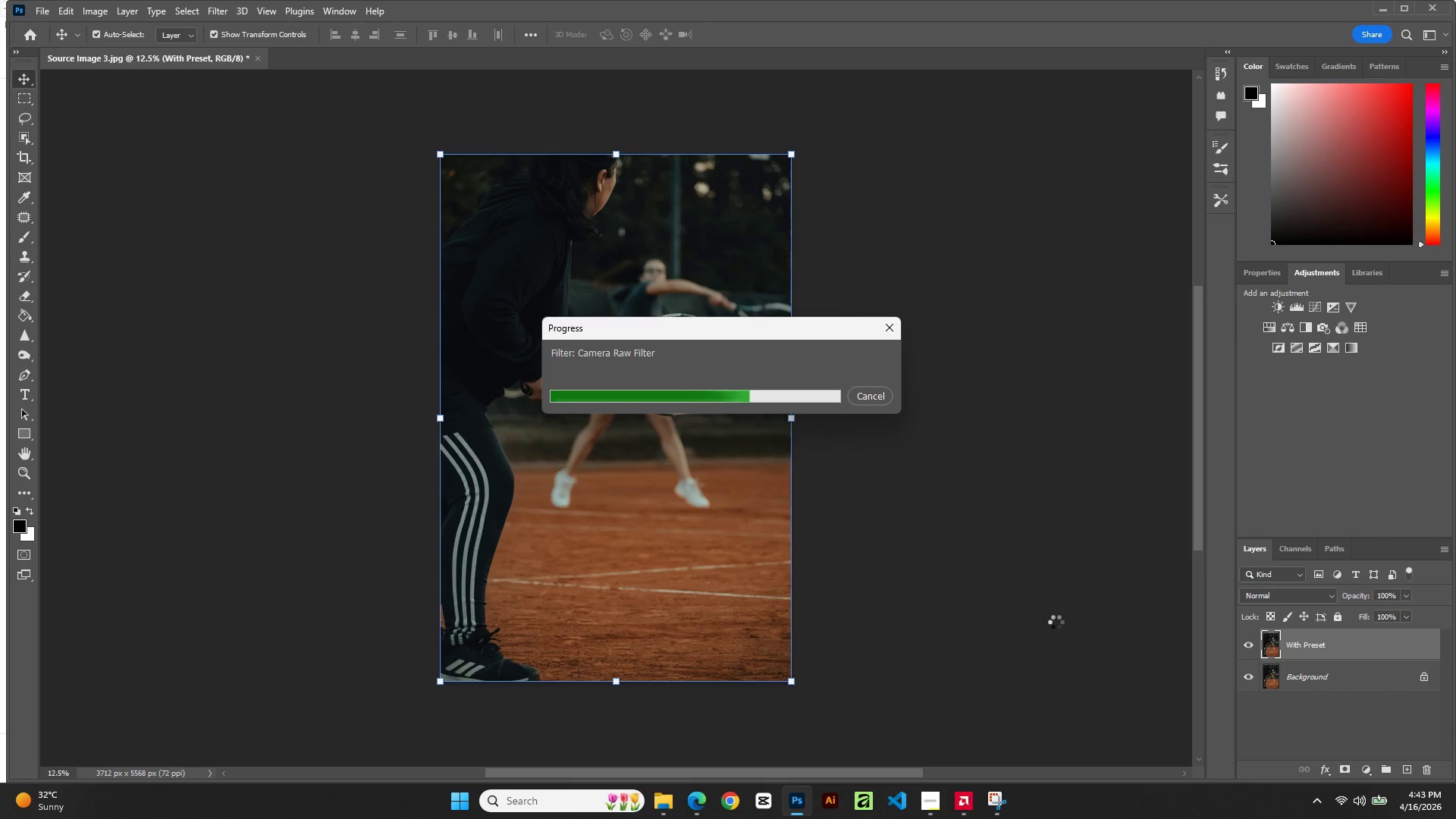 
left_click([1251, 640])
 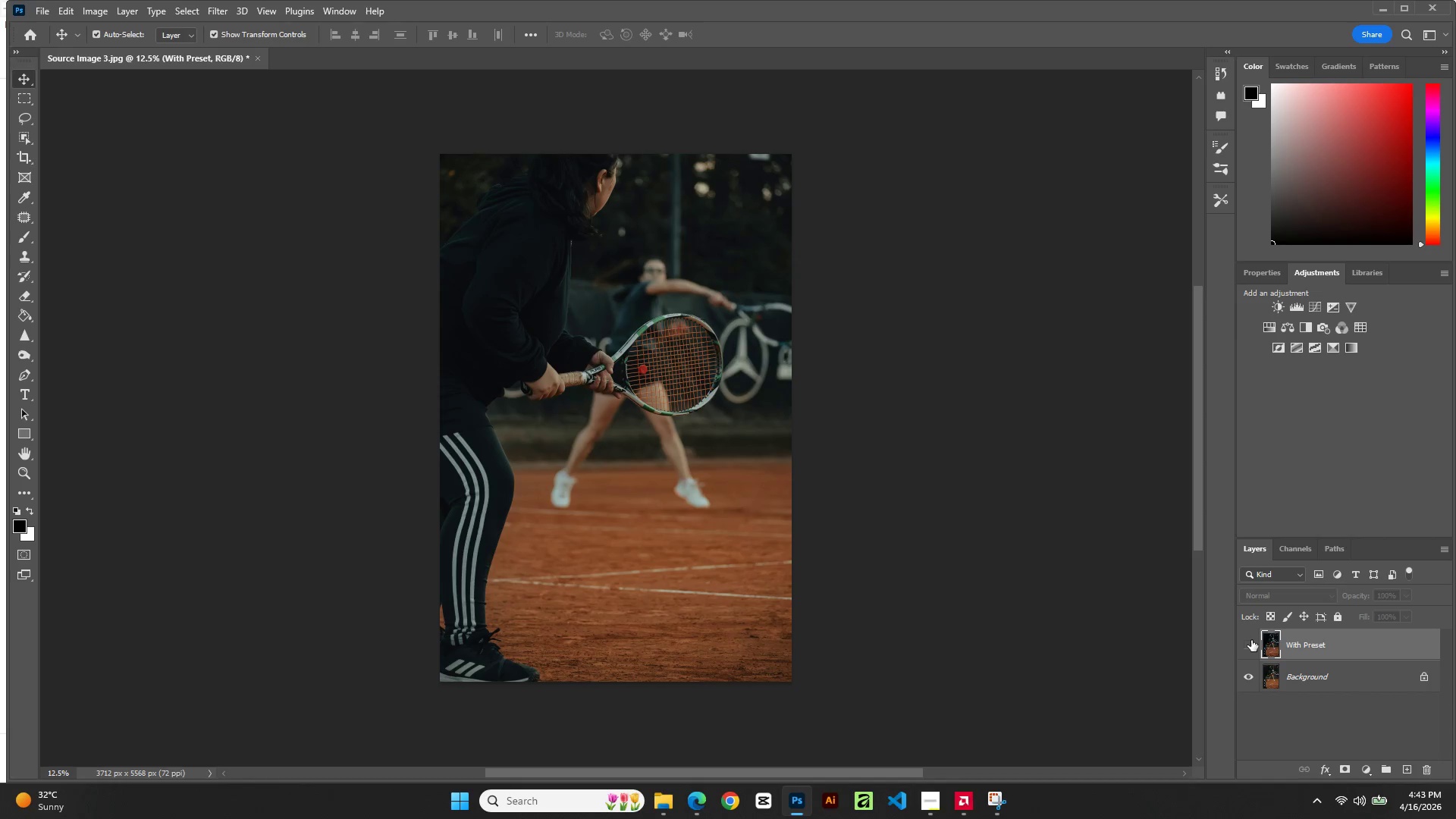 
left_click([1251, 640])
 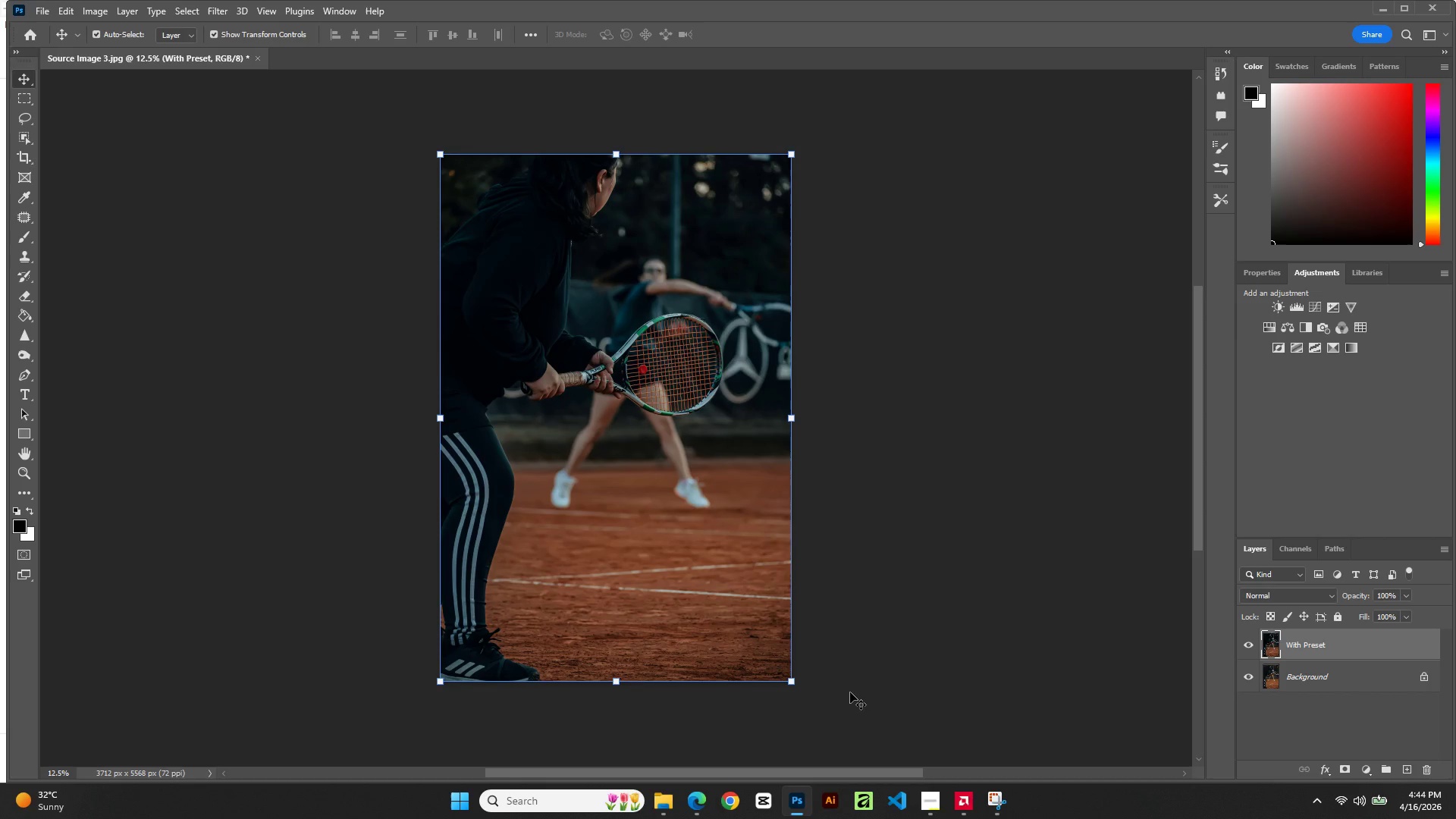 
wait(9.9)
 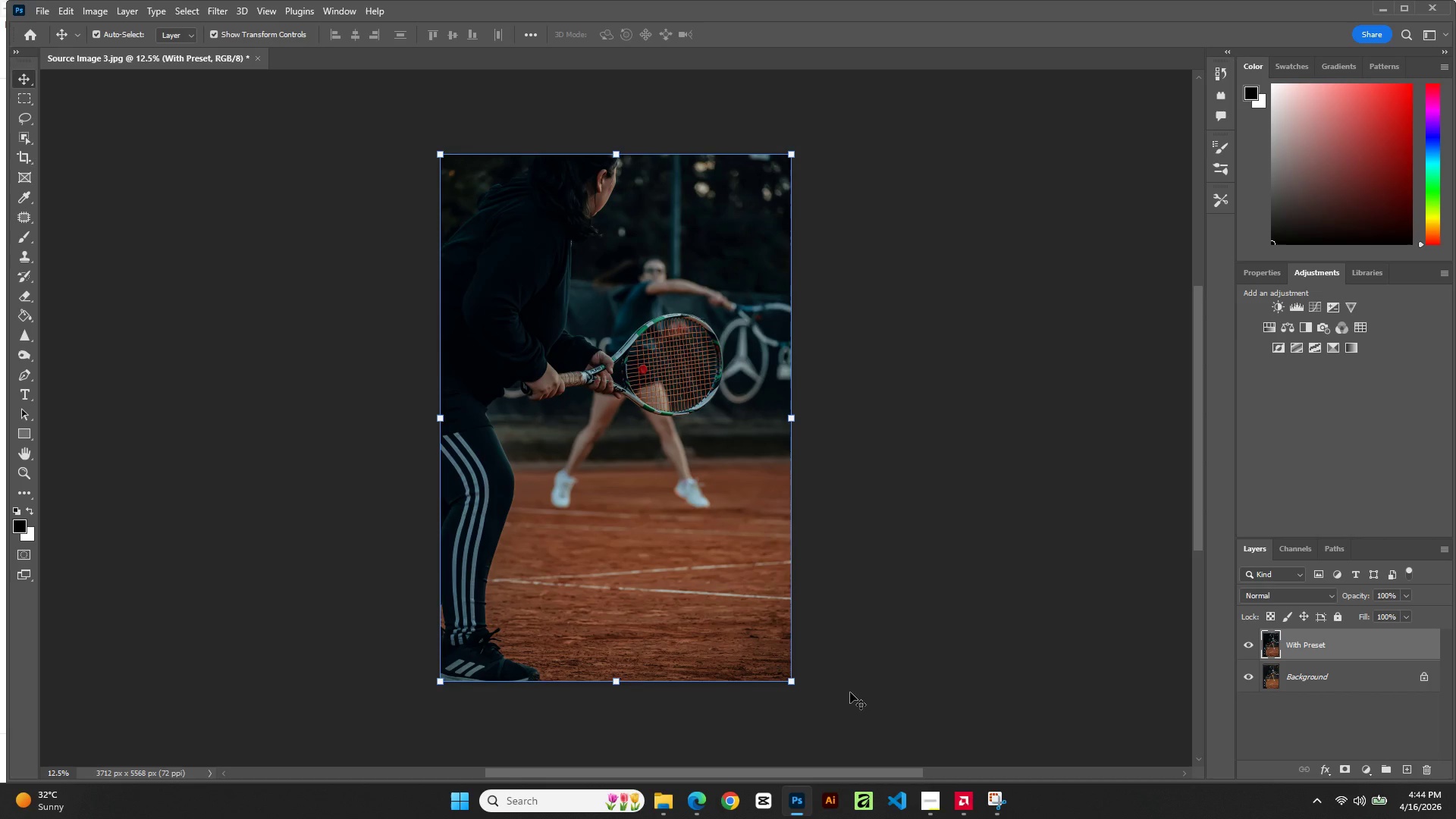 
mouse_move([78, 39])
 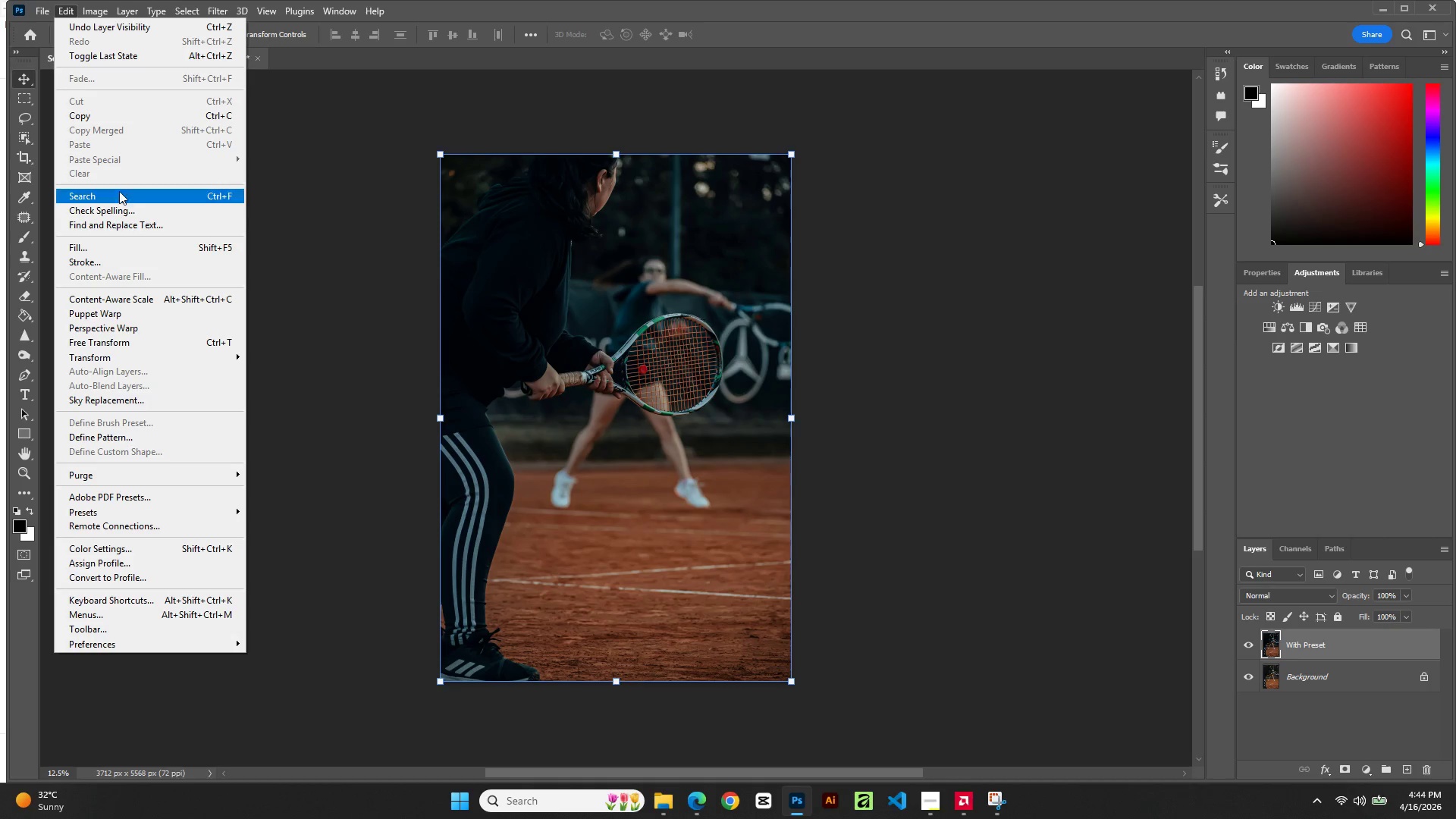 
wait(8.1)
 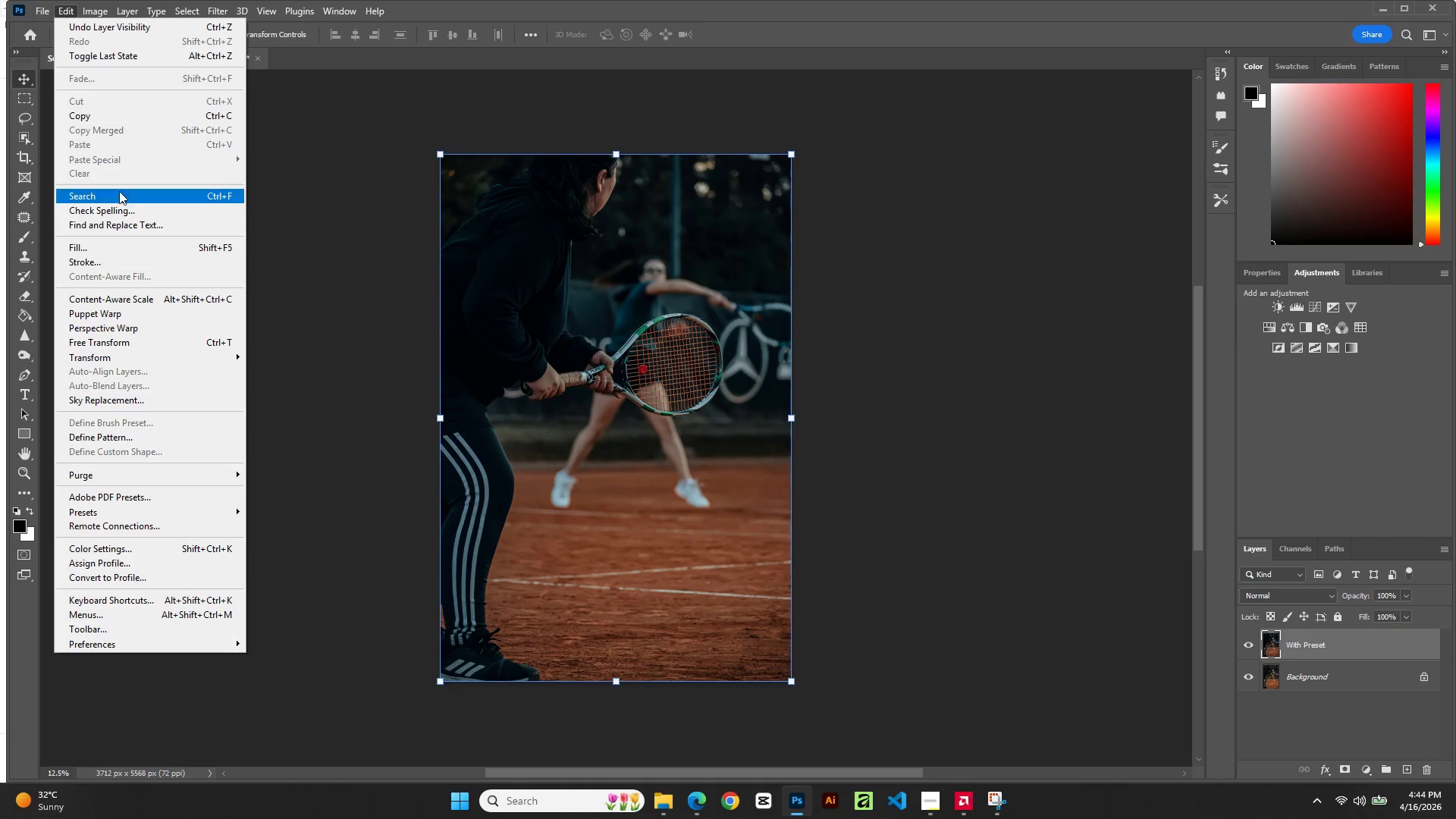 
left_click([90, 238])
 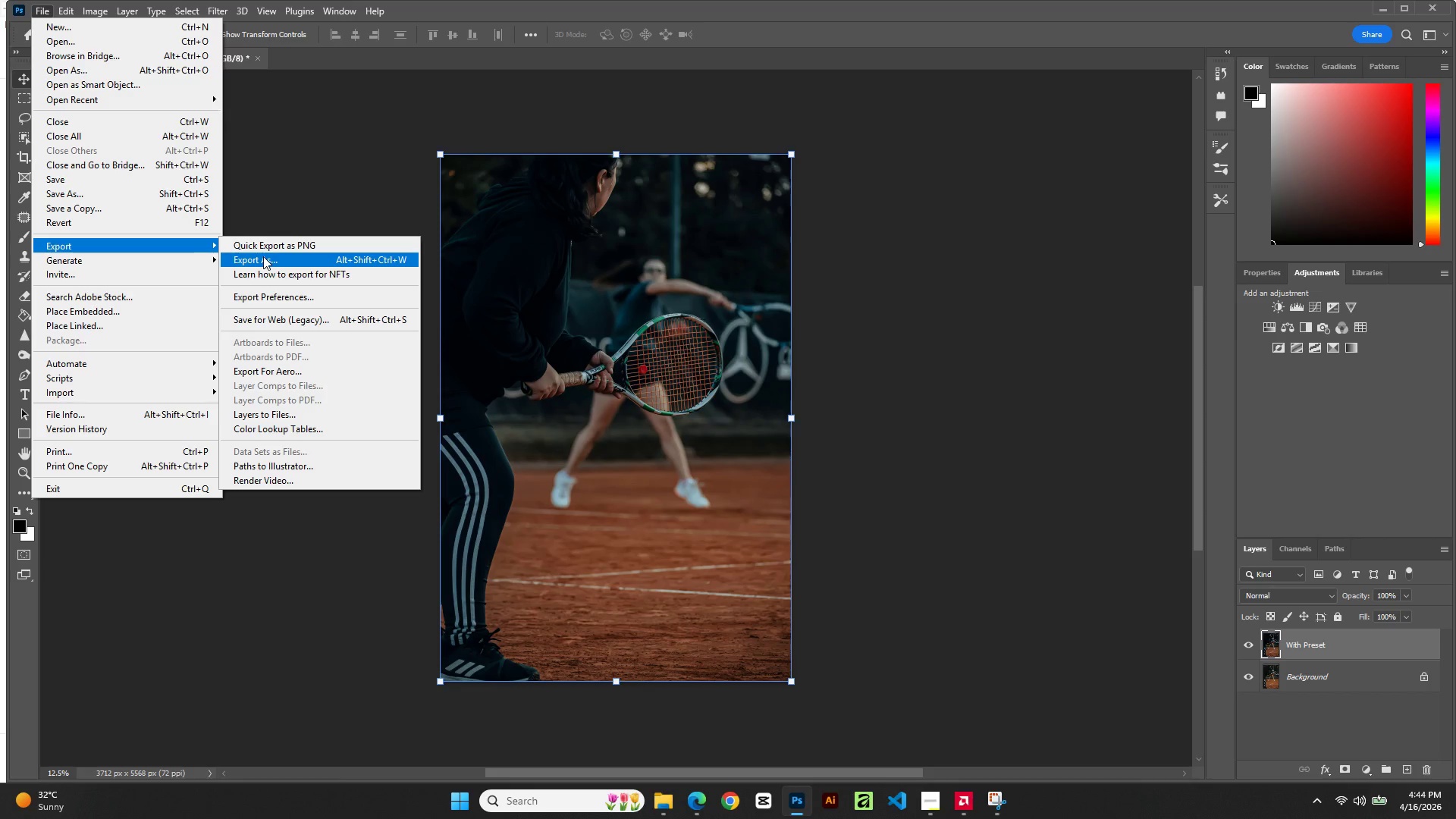 
left_click([263, 256])
 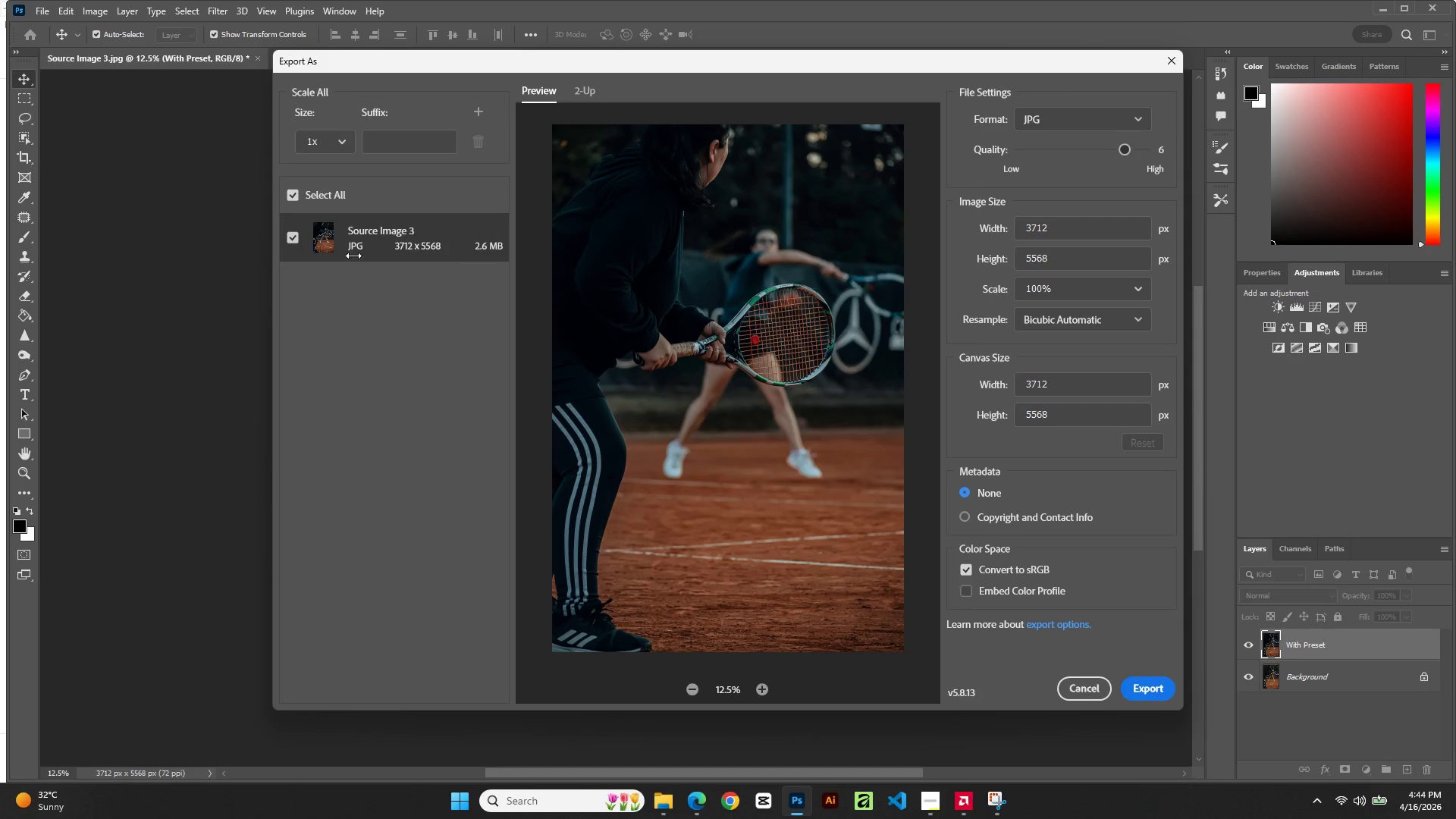 
wait(5.73)
 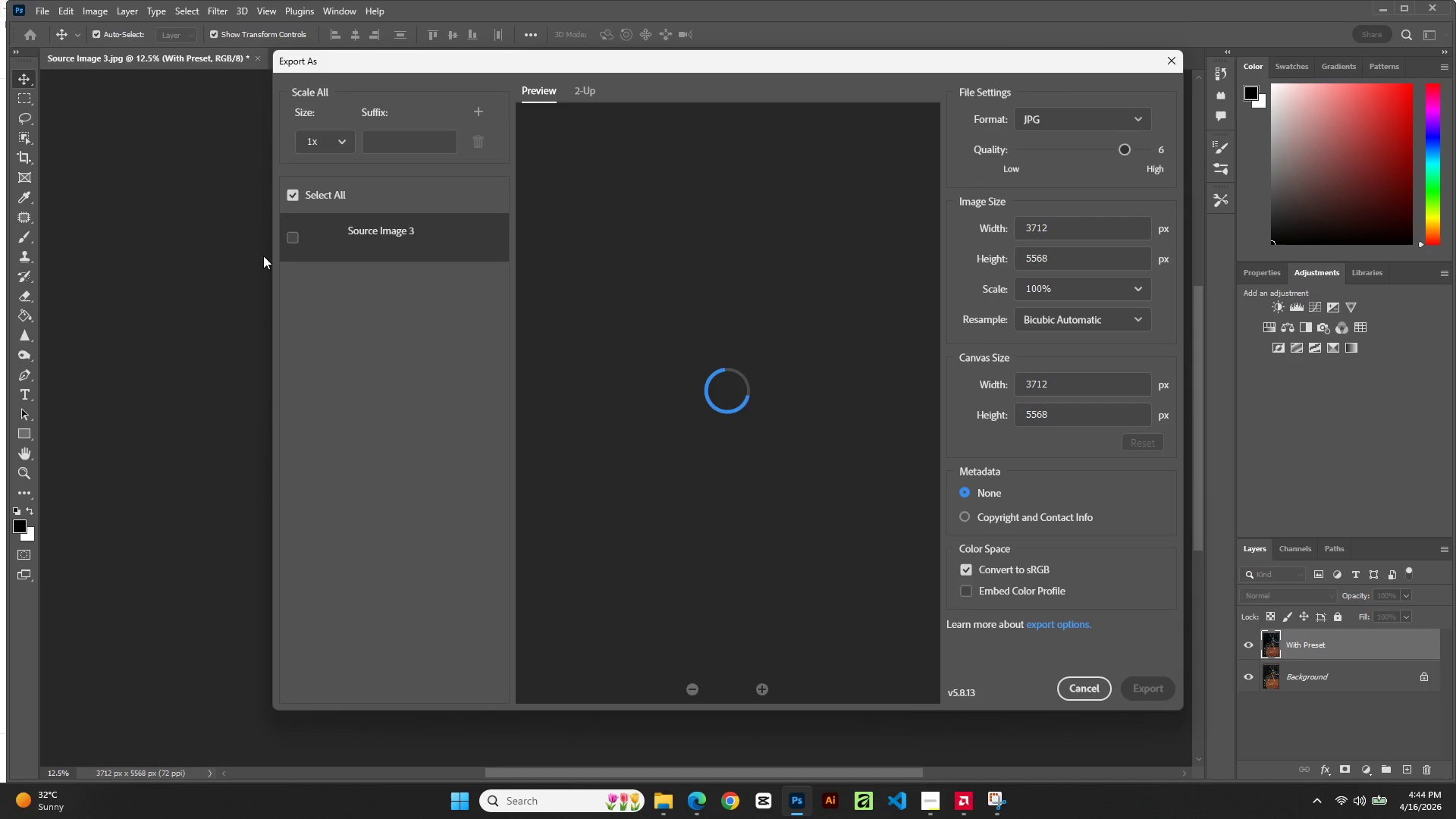 
left_click_drag(start_coordinate=[1121, 147], to_coordinate=[1163, 148])
 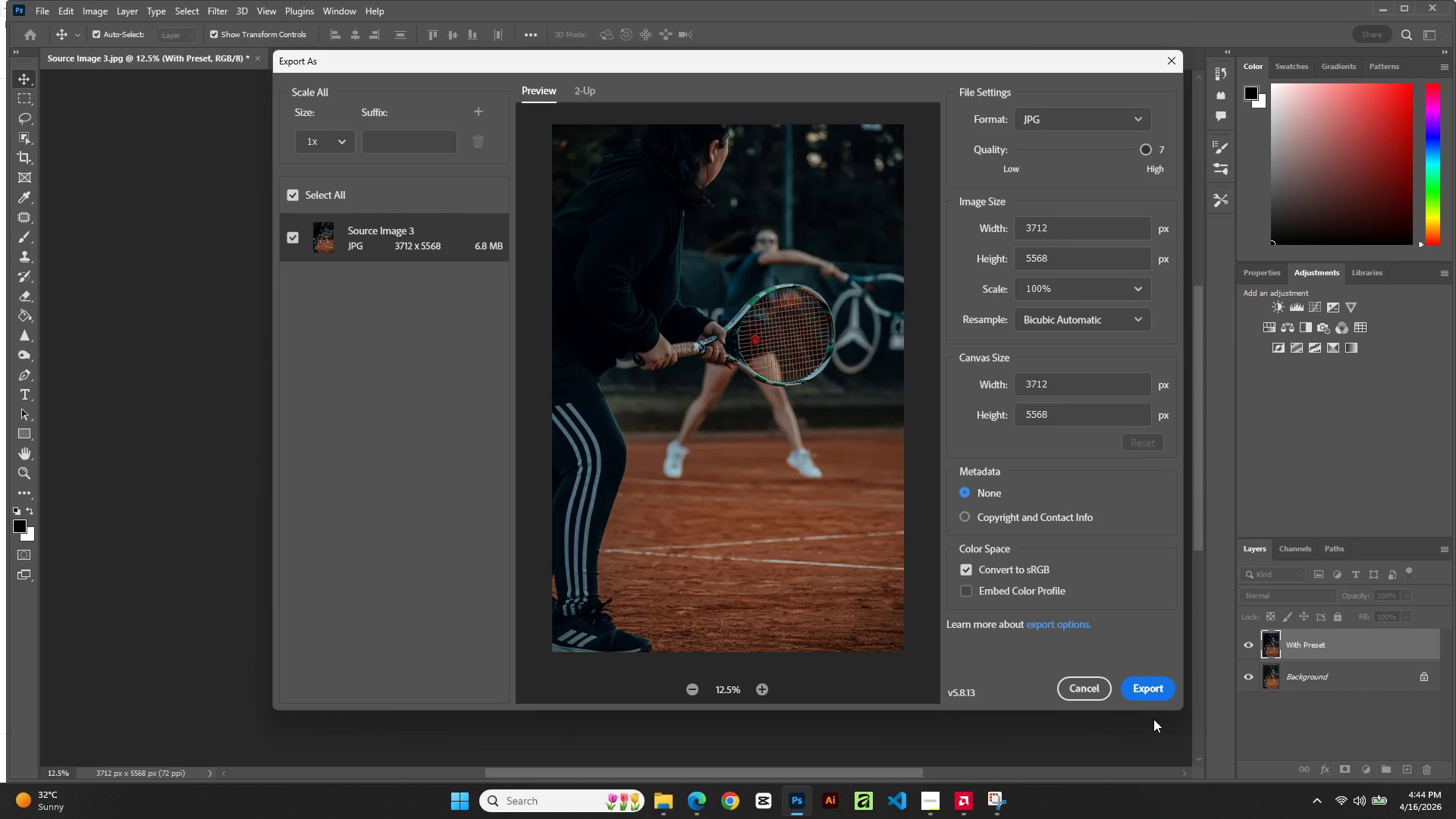 
left_click([1163, 692])
 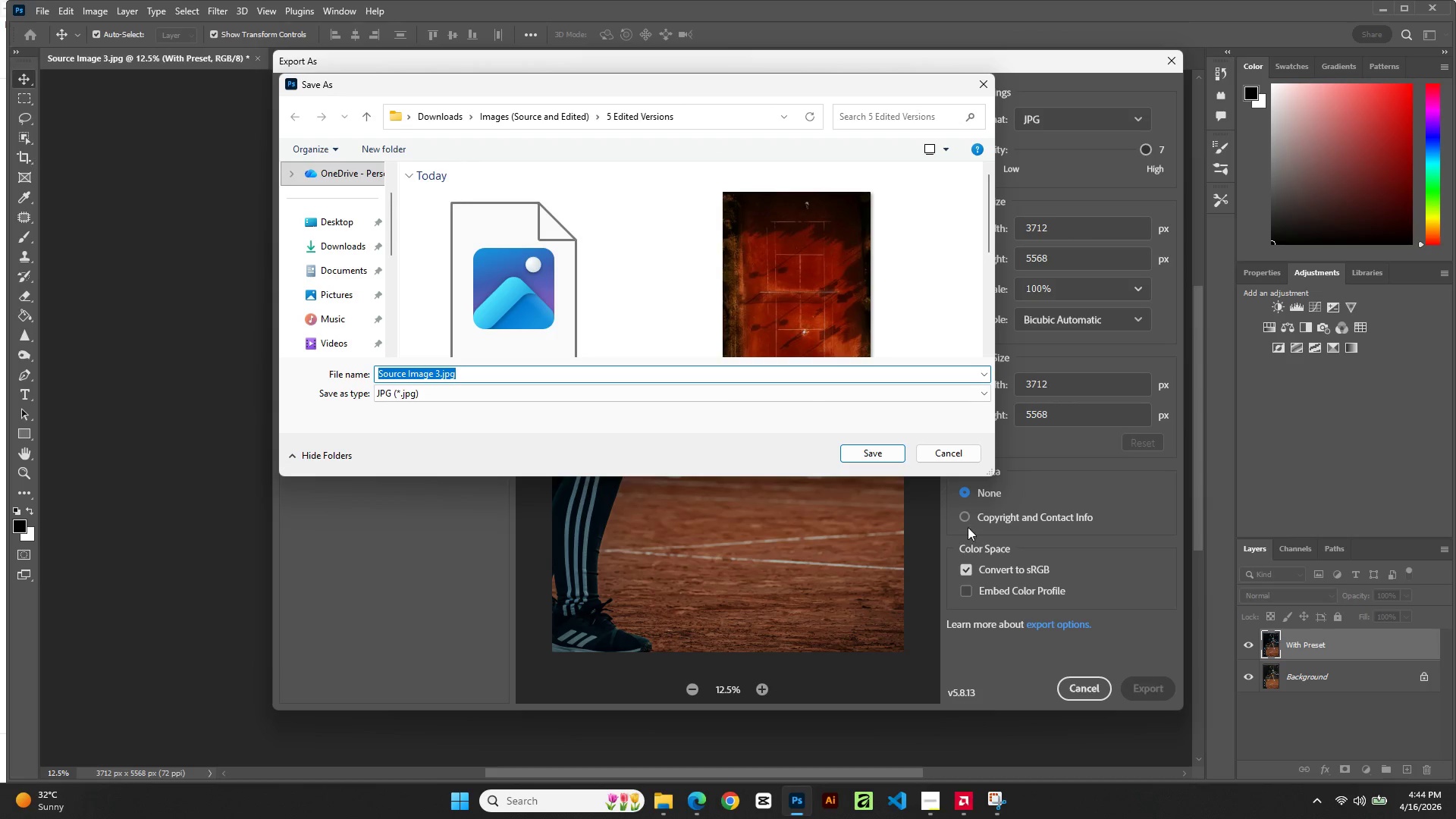 
scroll: coordinate [736, 308], scroll_direction: down, amount: 2.0
 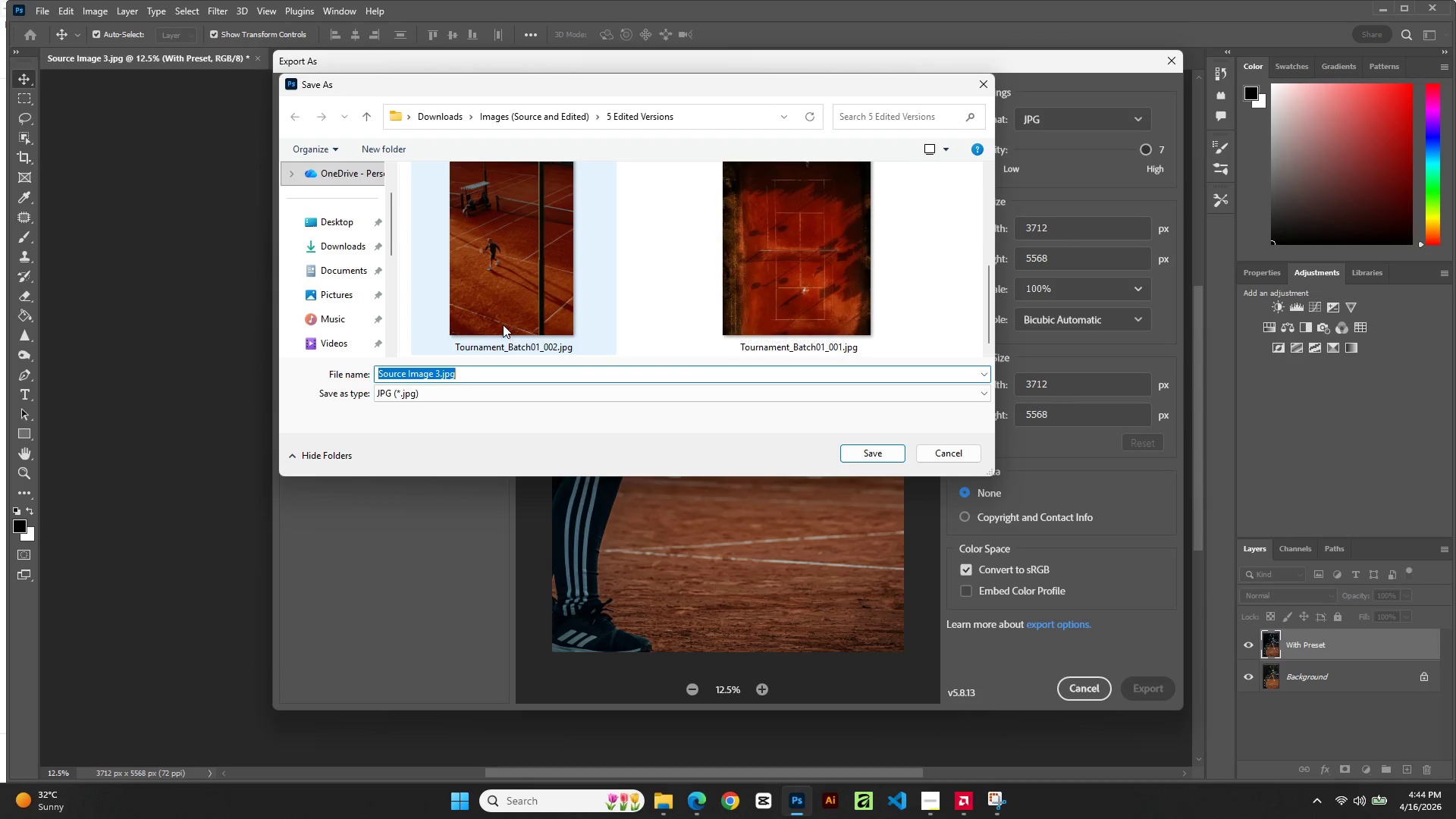 
left_click([499, 306])
 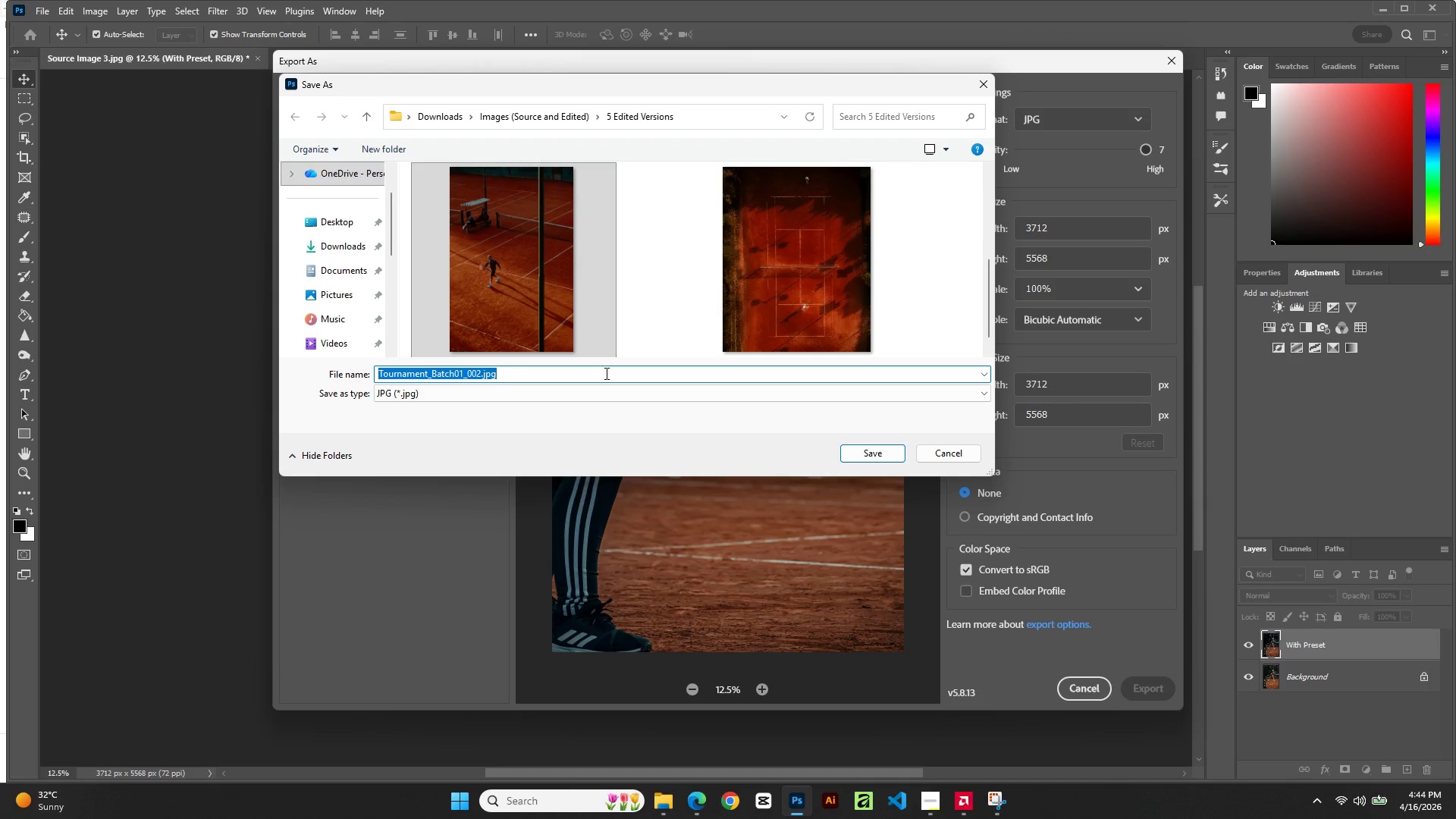 
key(ArrowLeft)
 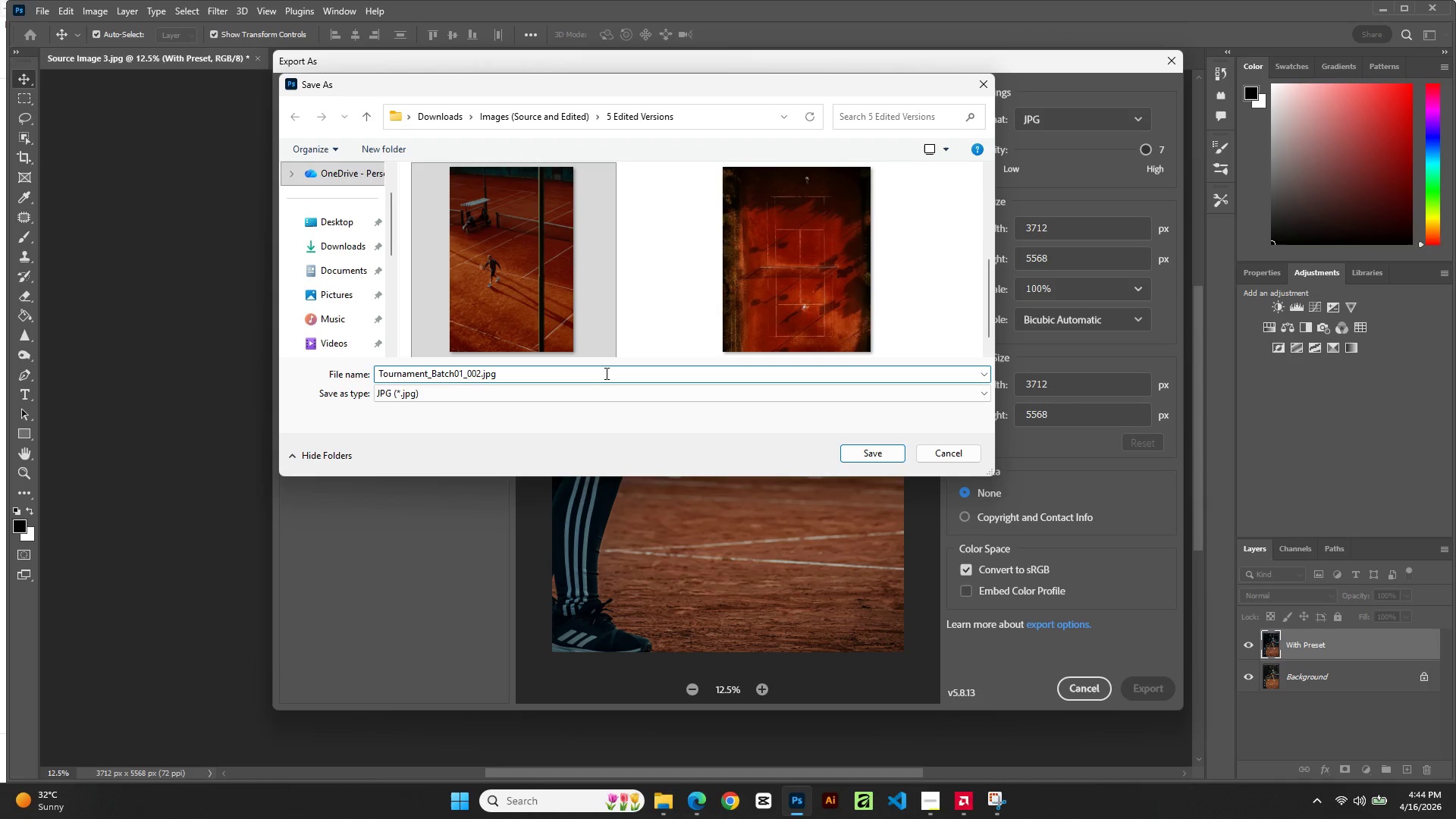 
hold_key(key=ArrowRight, duration=0.91)
 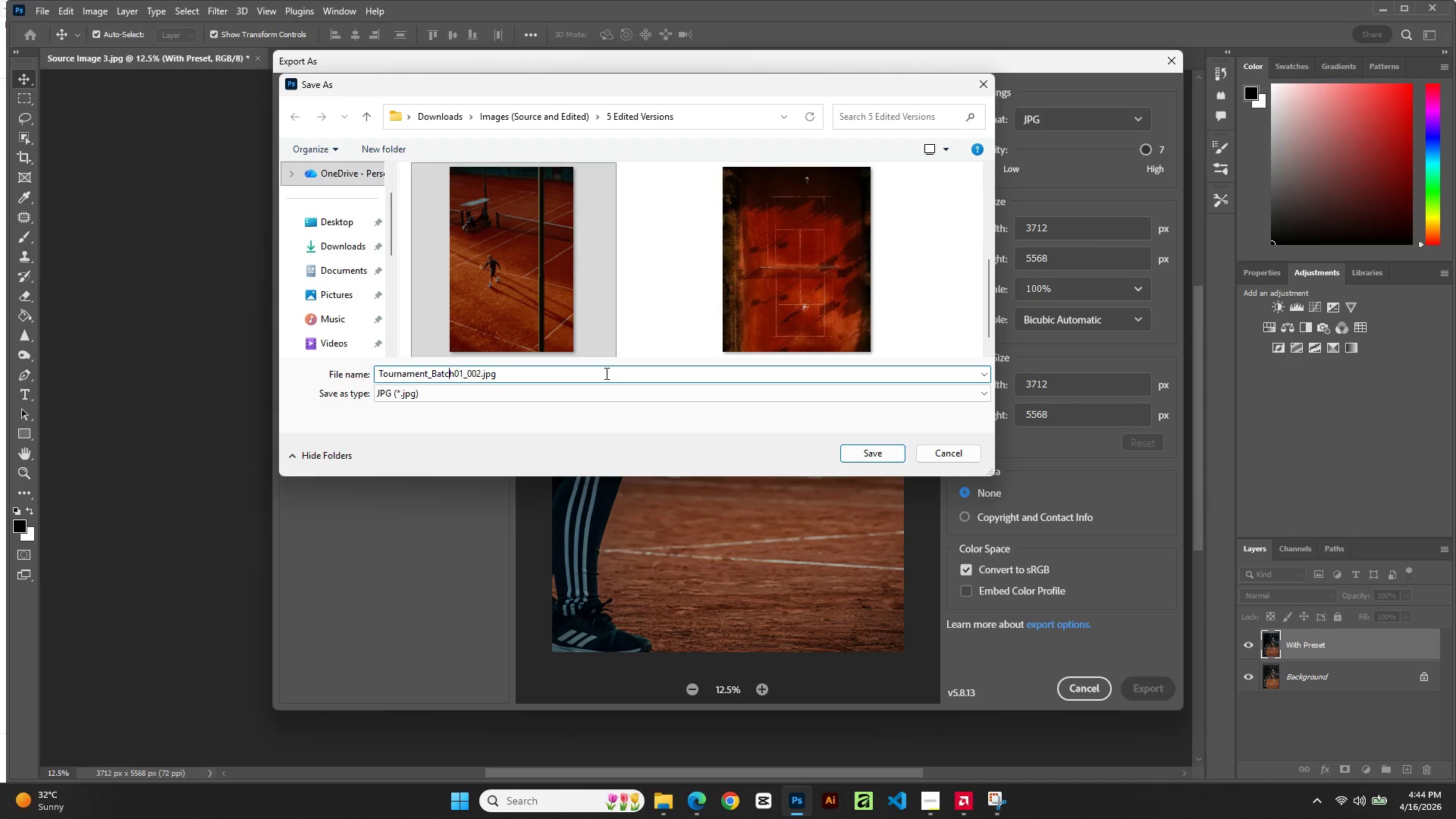 
key(ArrowRight)
 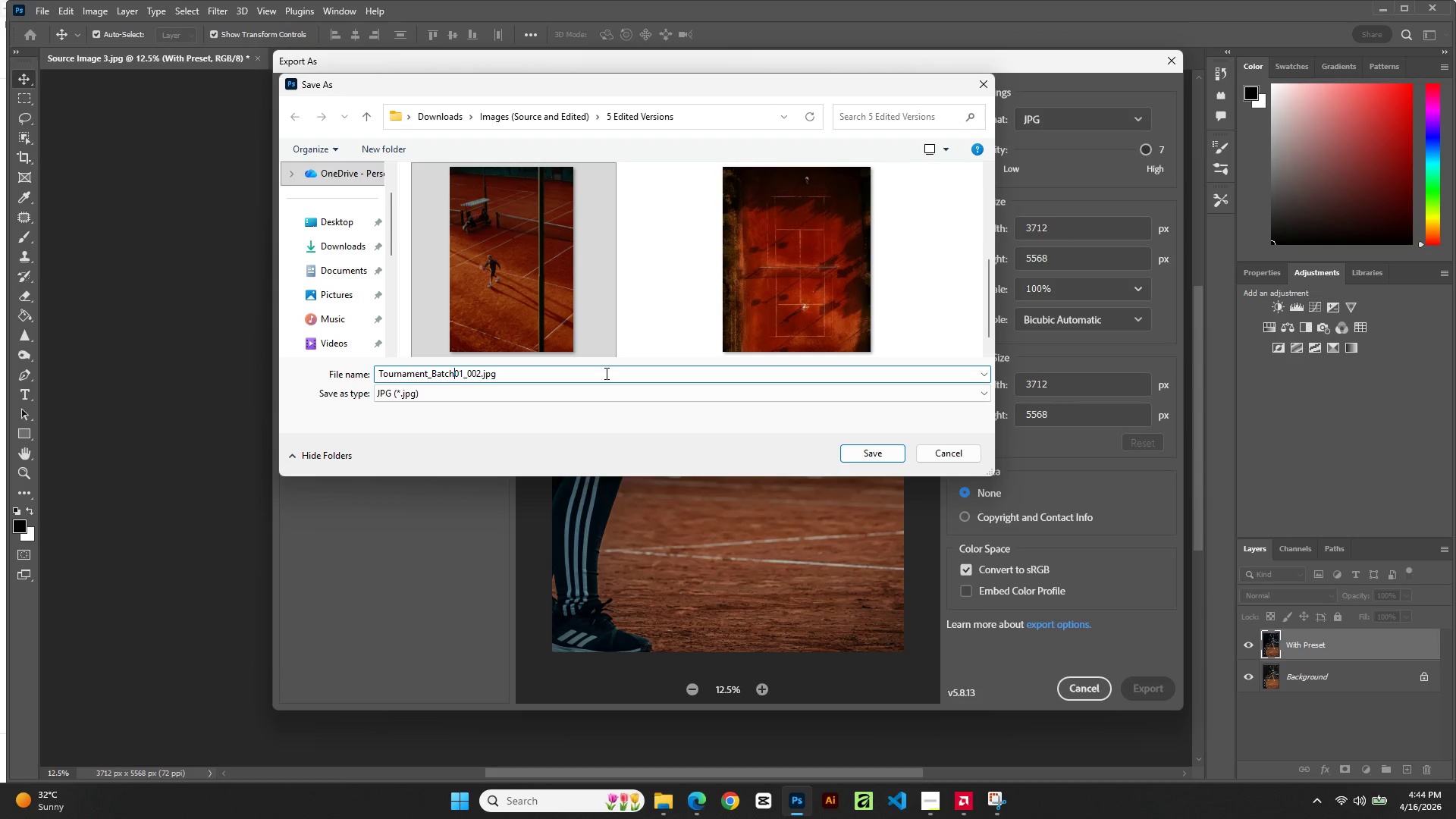 
key(ArrowRight)
 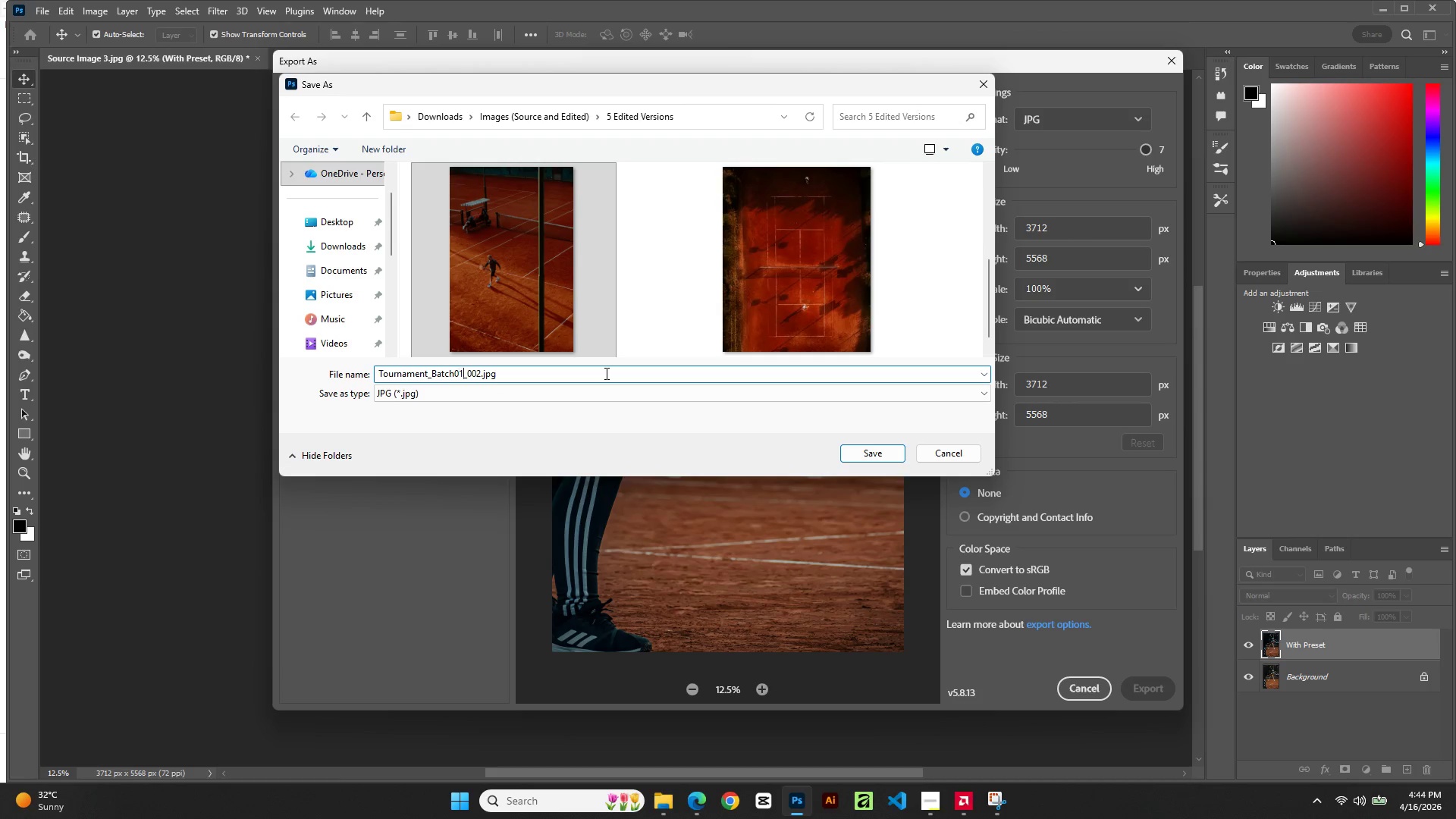 
key(ArrowRight)
 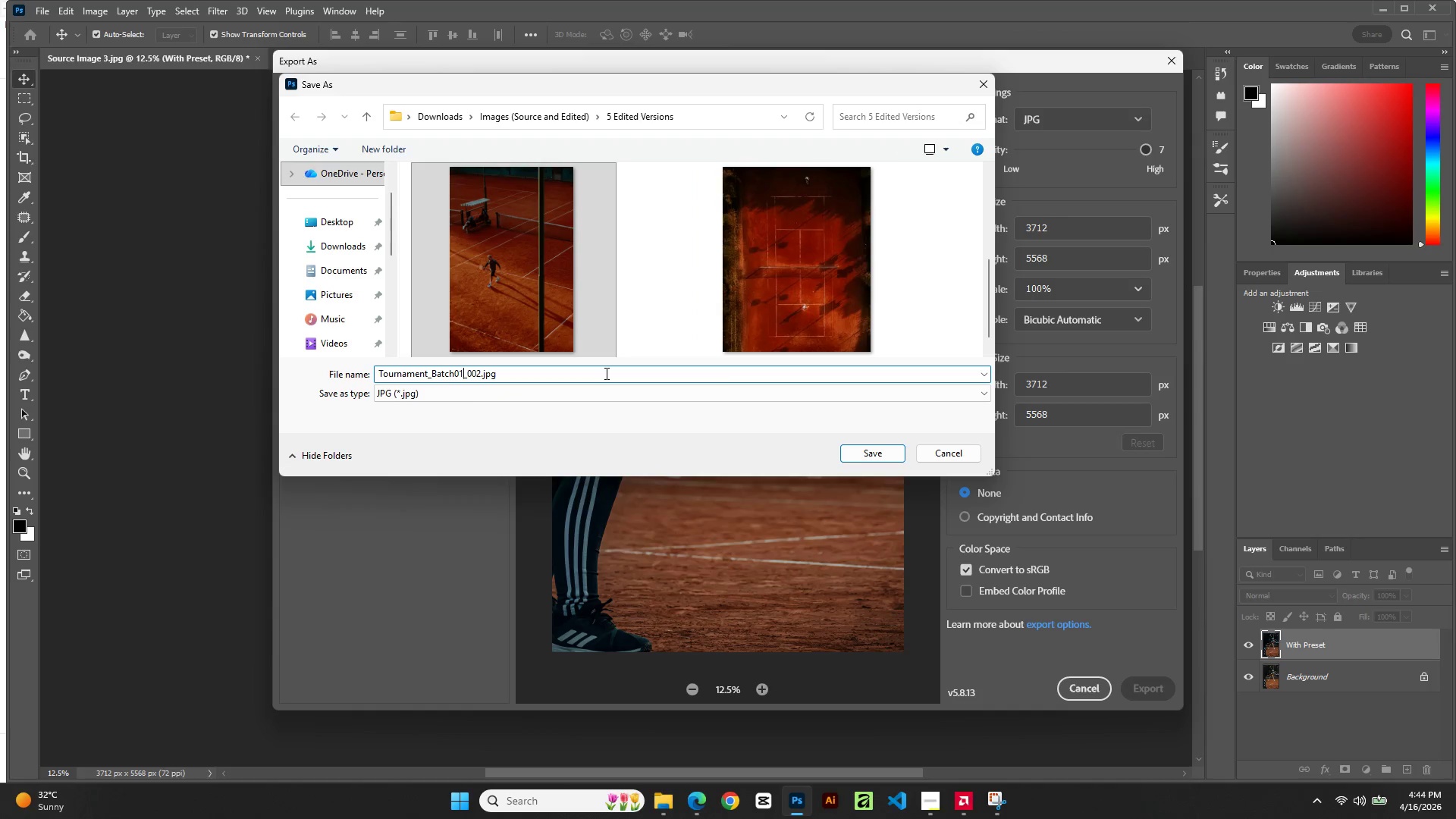 
key(ArrowRight)
 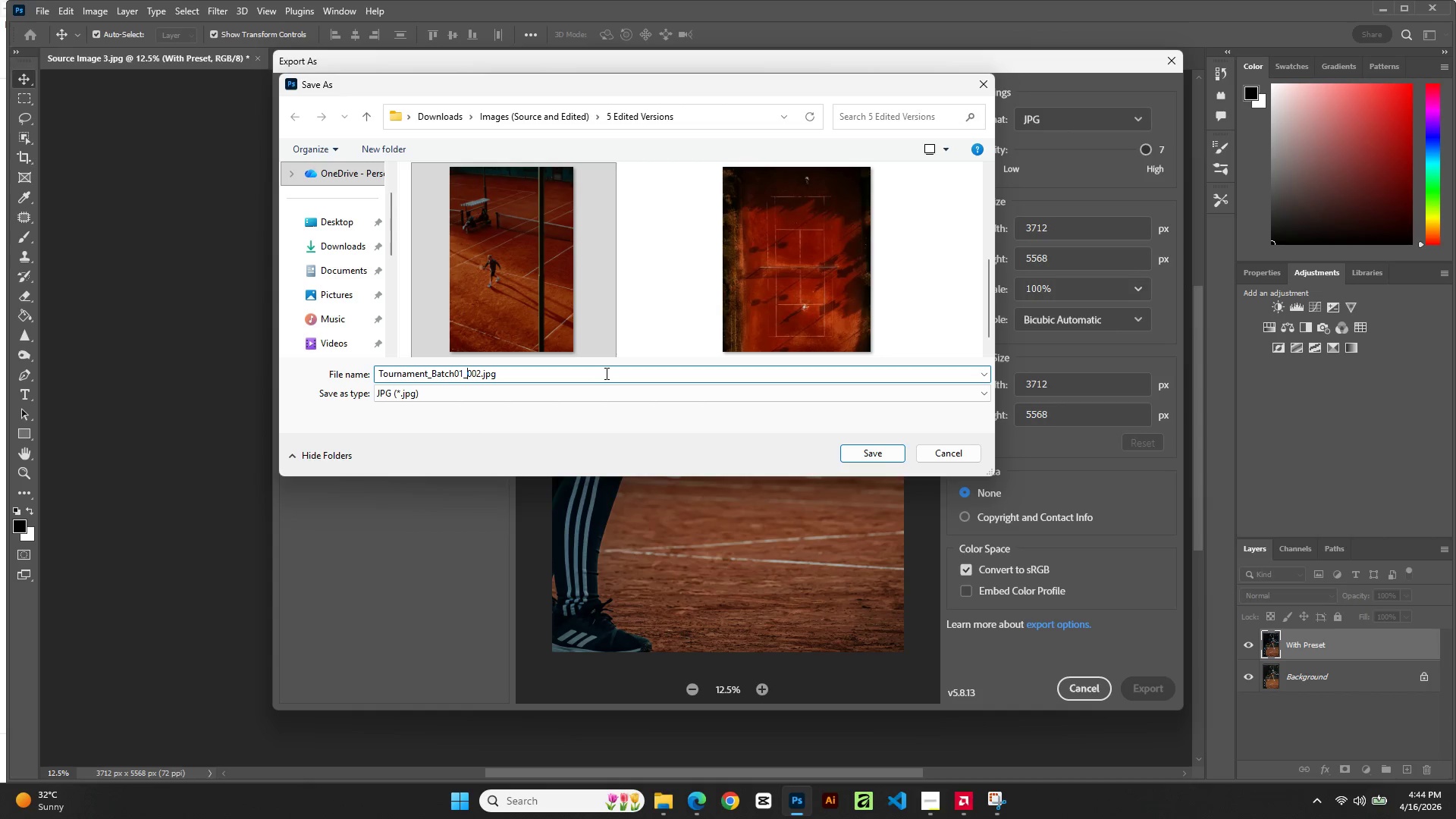 
key(ArrowRight)
 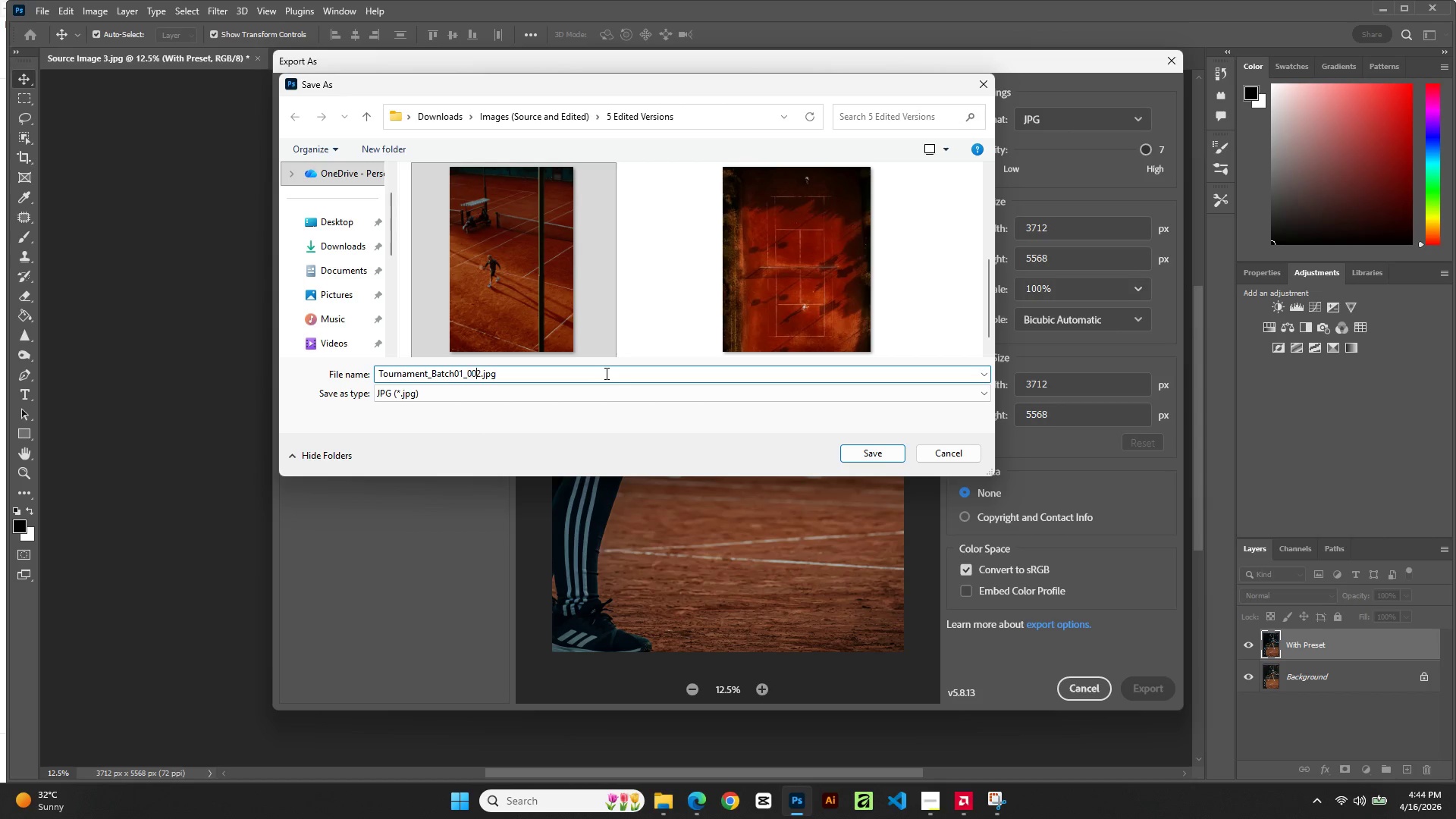 
key(ArrowRight)
 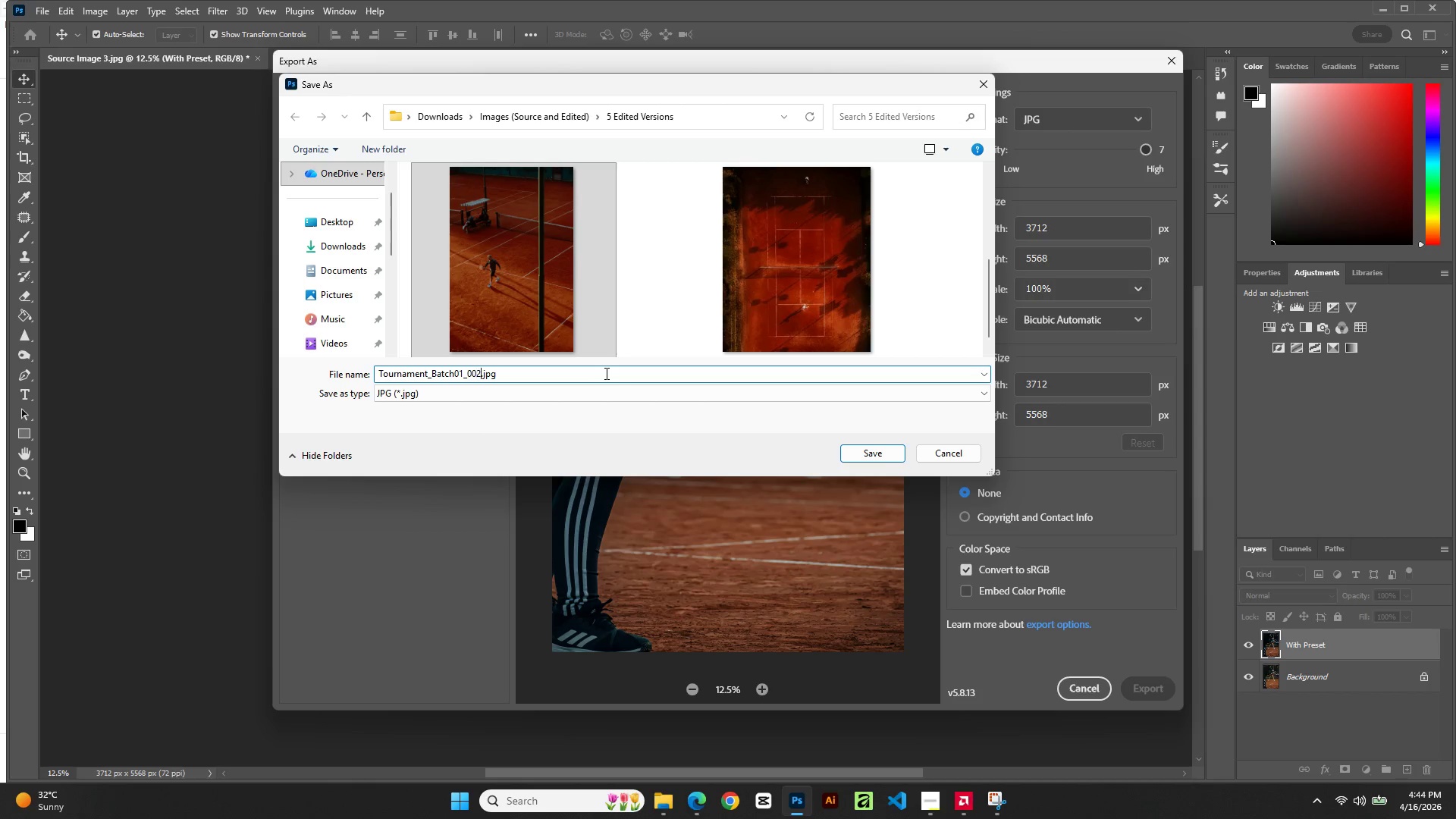 
key(ArrowRight)
 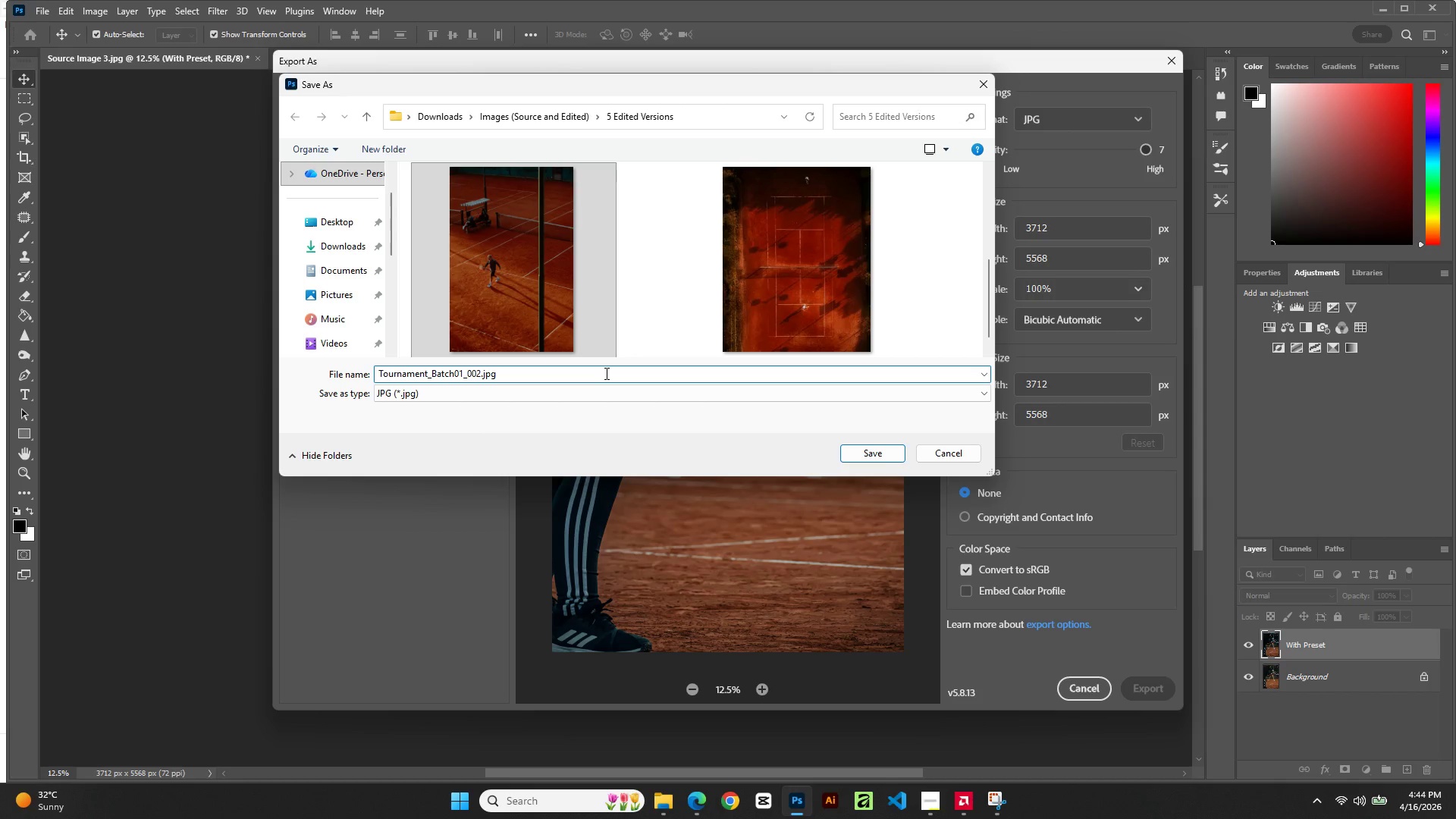 
key(Backspace)
 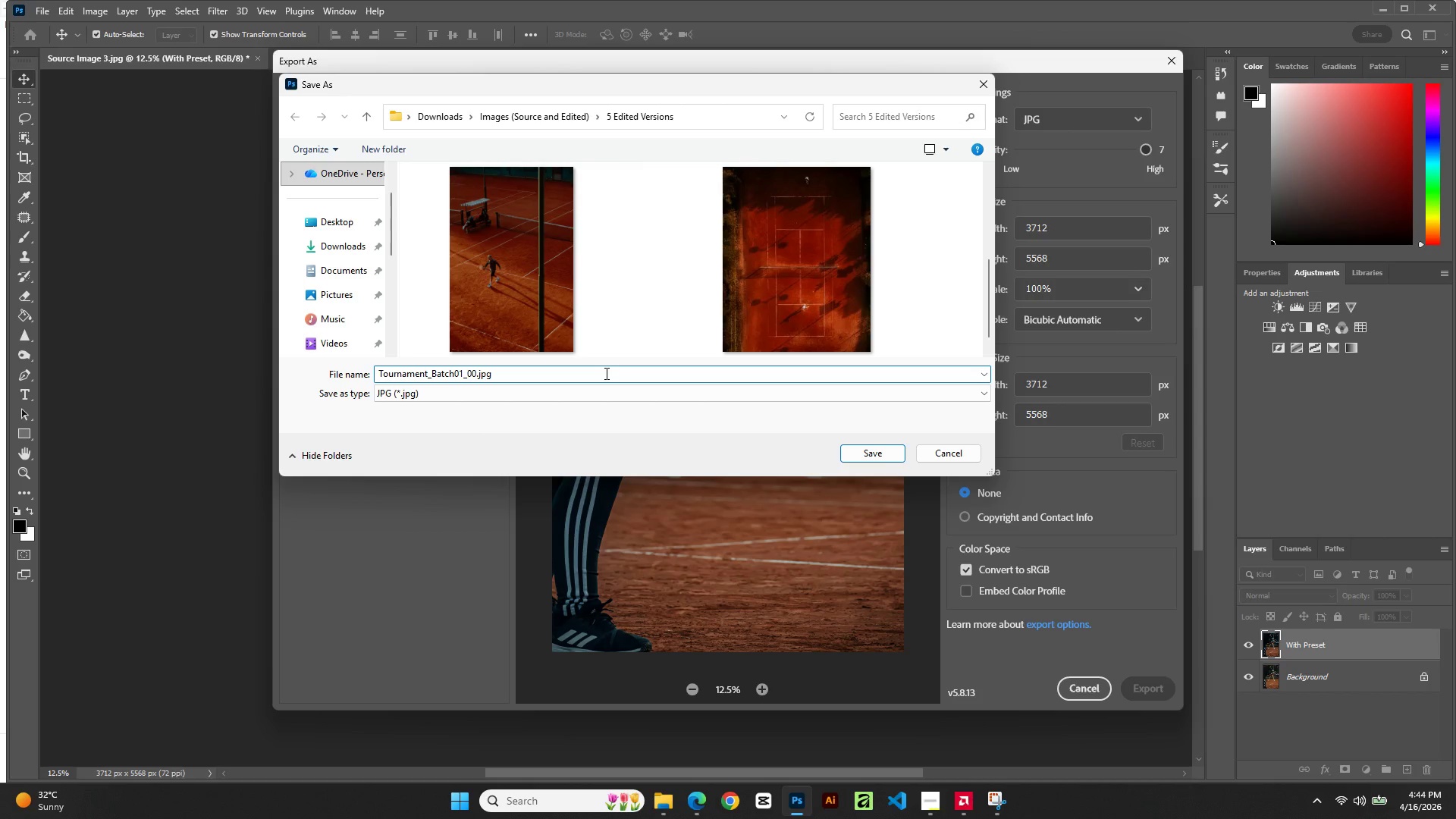 
key(Numpad3)
 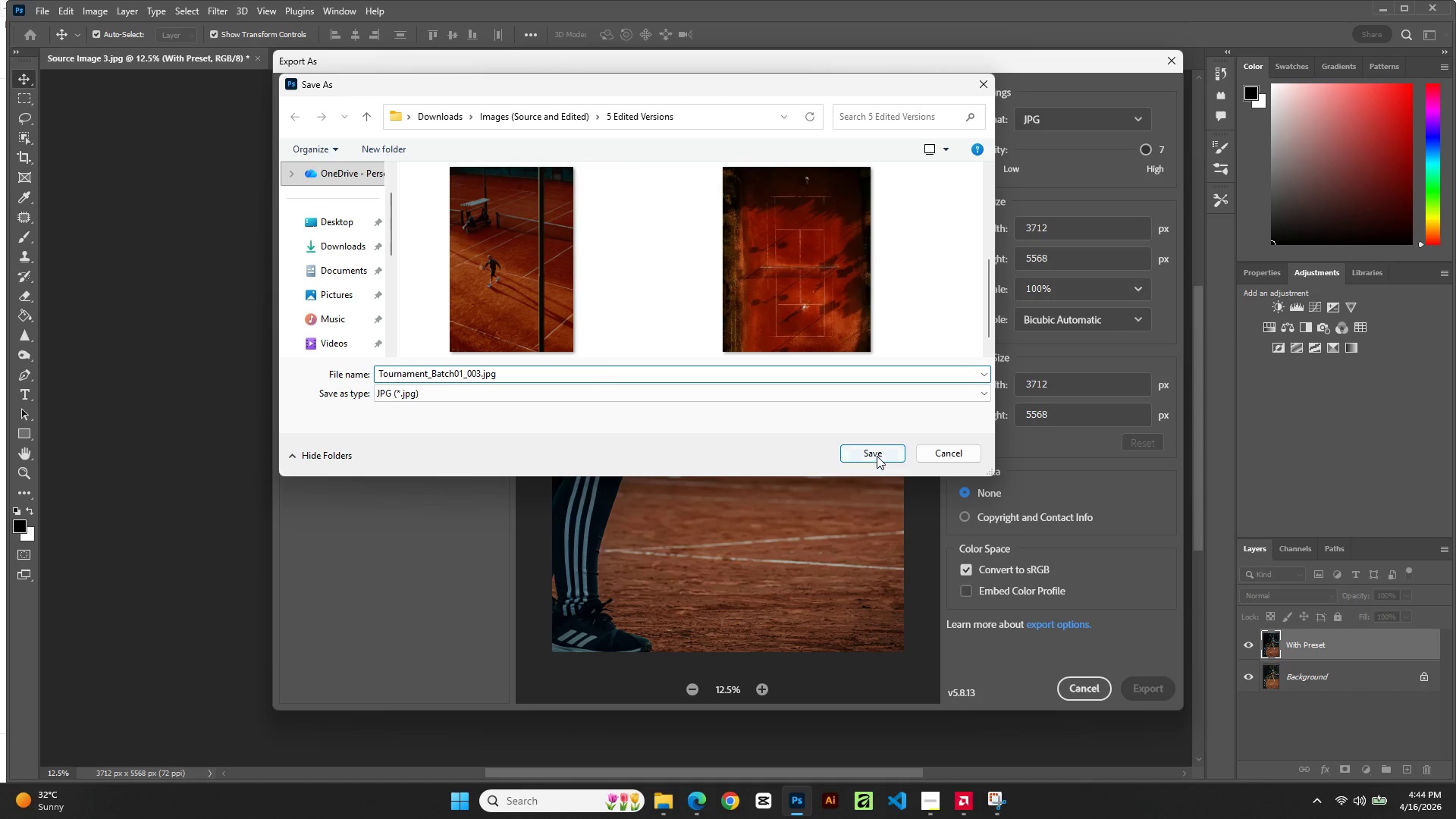 
left_click([877, 455])
 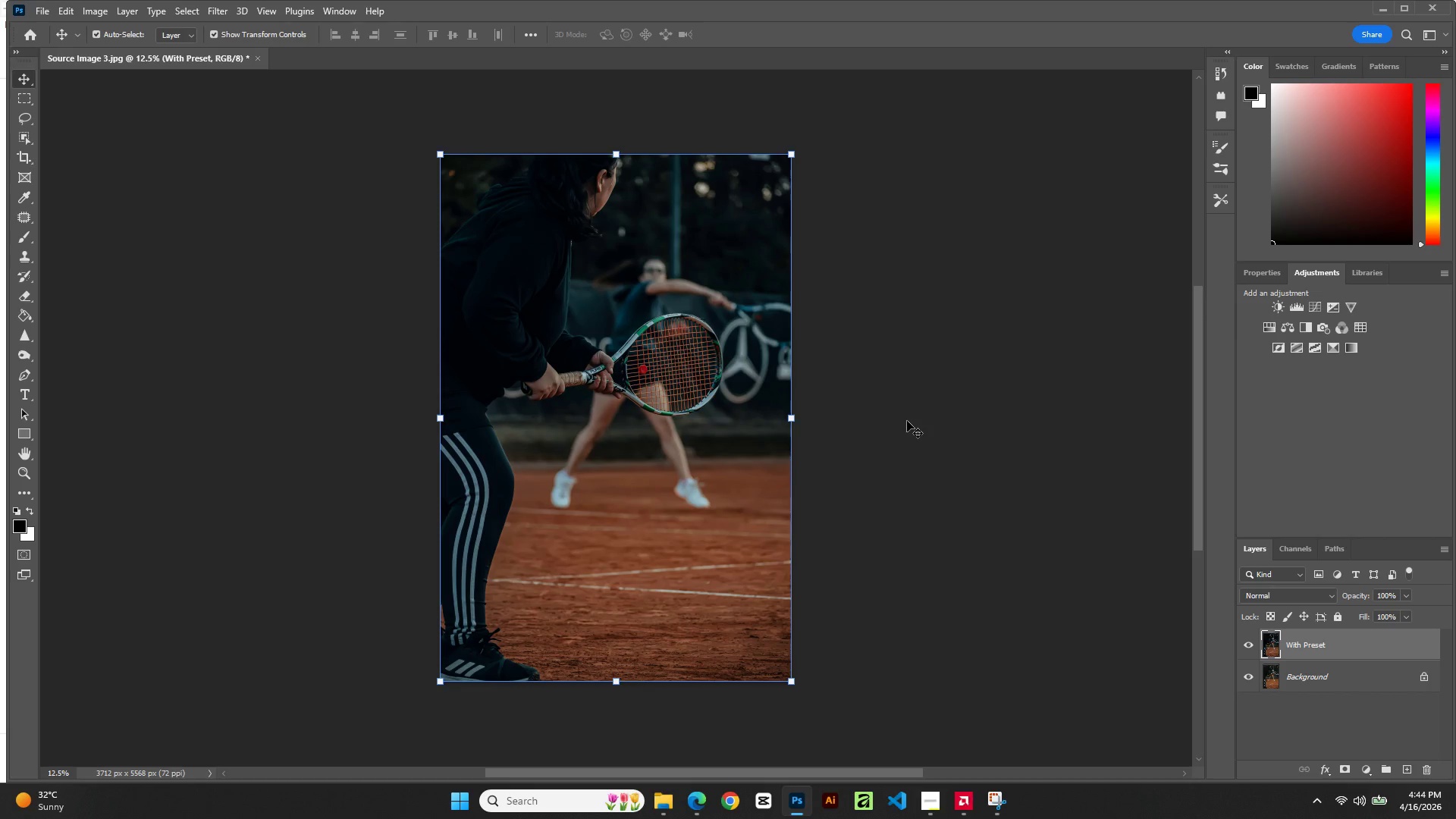 
wait(12.68)
 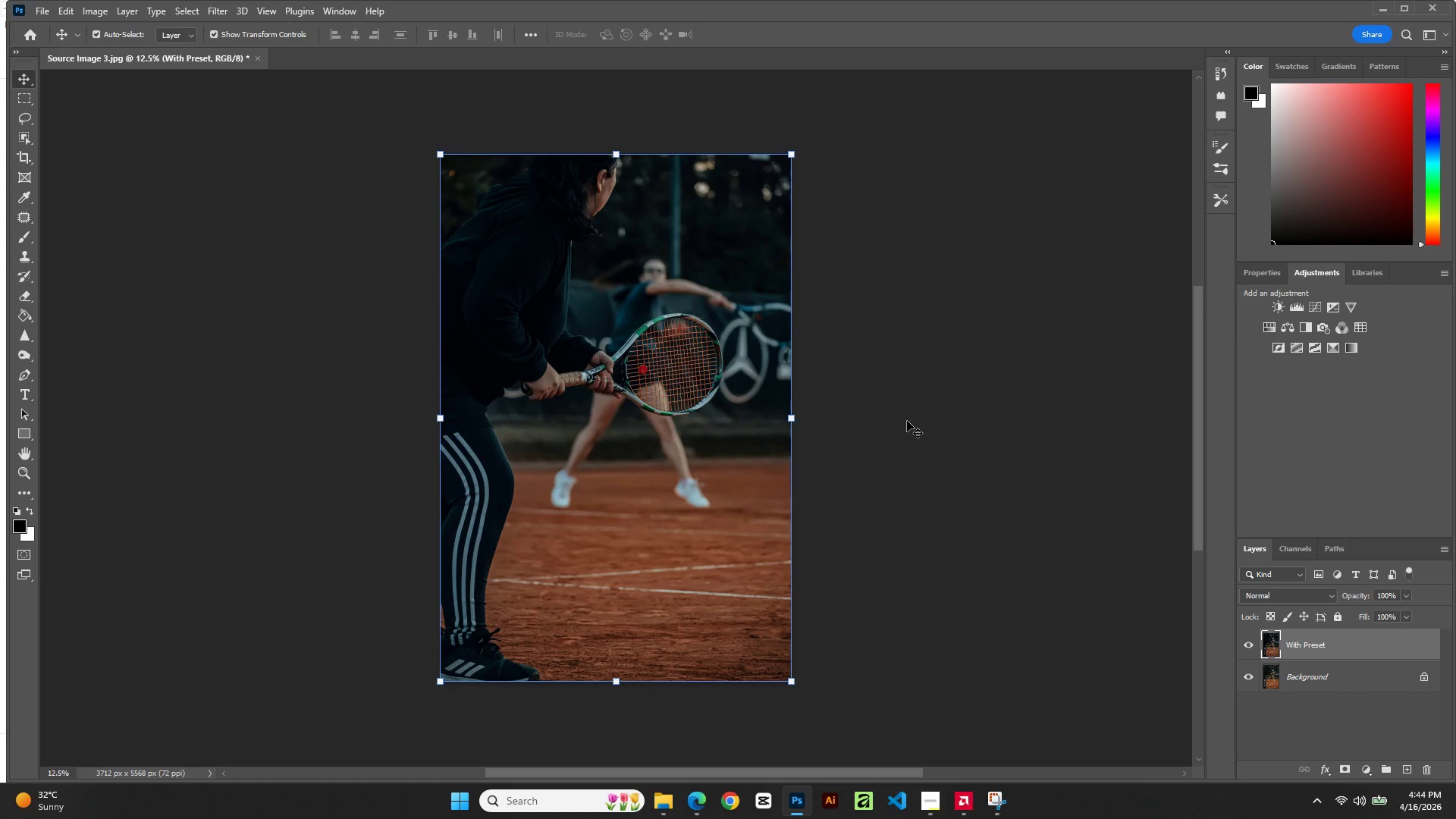 
mouse_move([49, 2])
 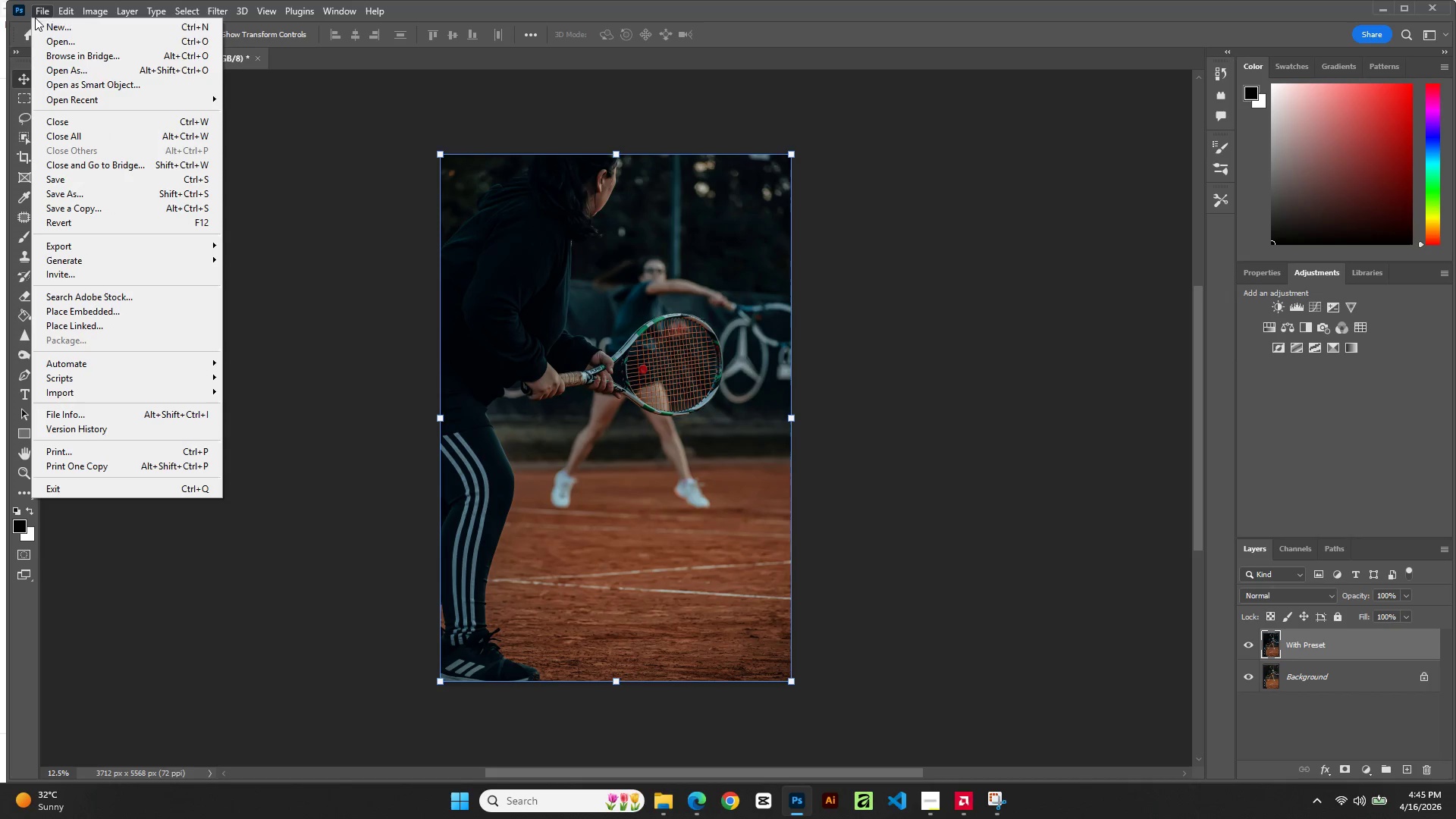 
left_click([50, 41])
 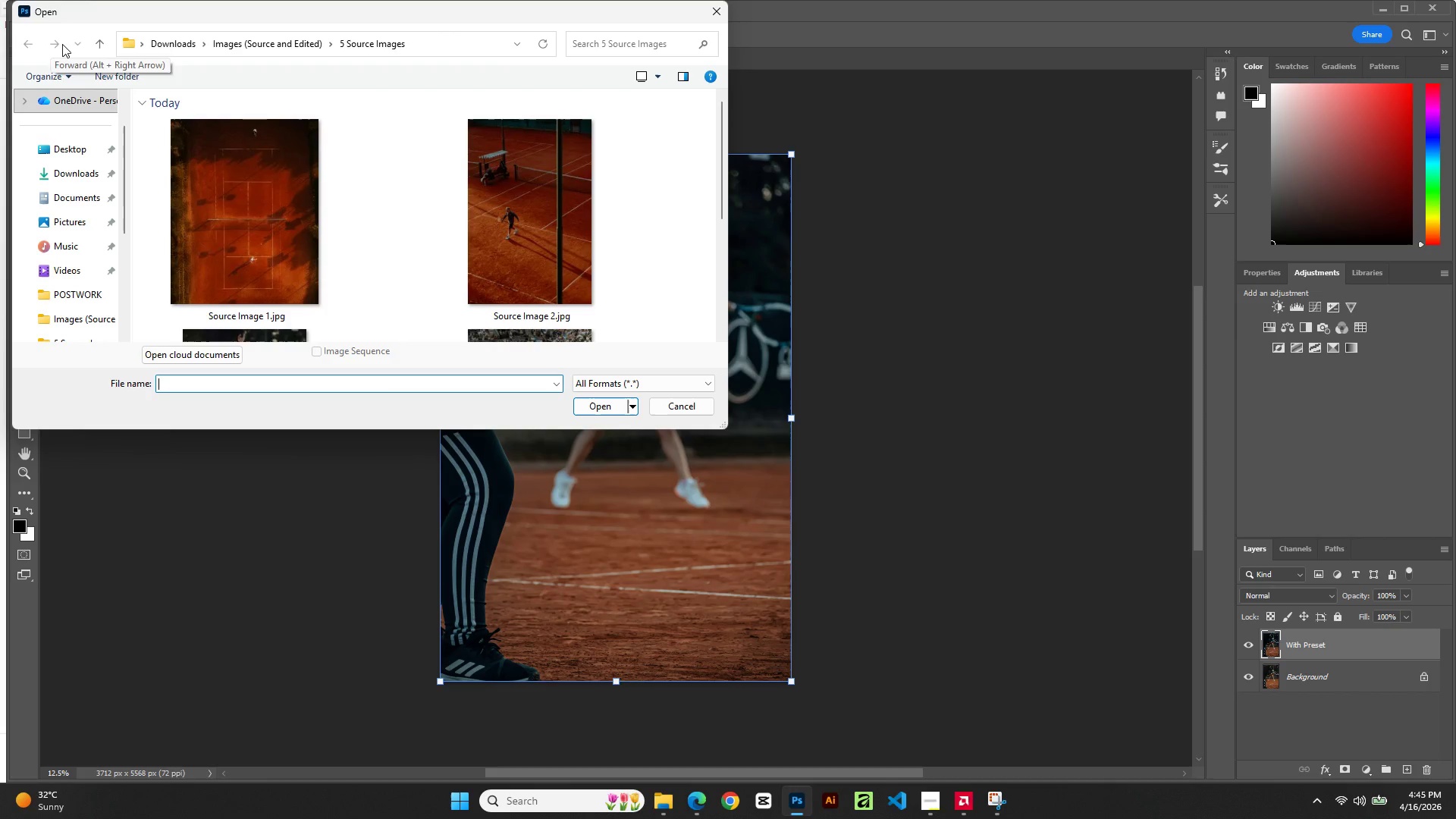 
scroll: coordinate [581, 237], scroll_direction: down, amount: 1.0
 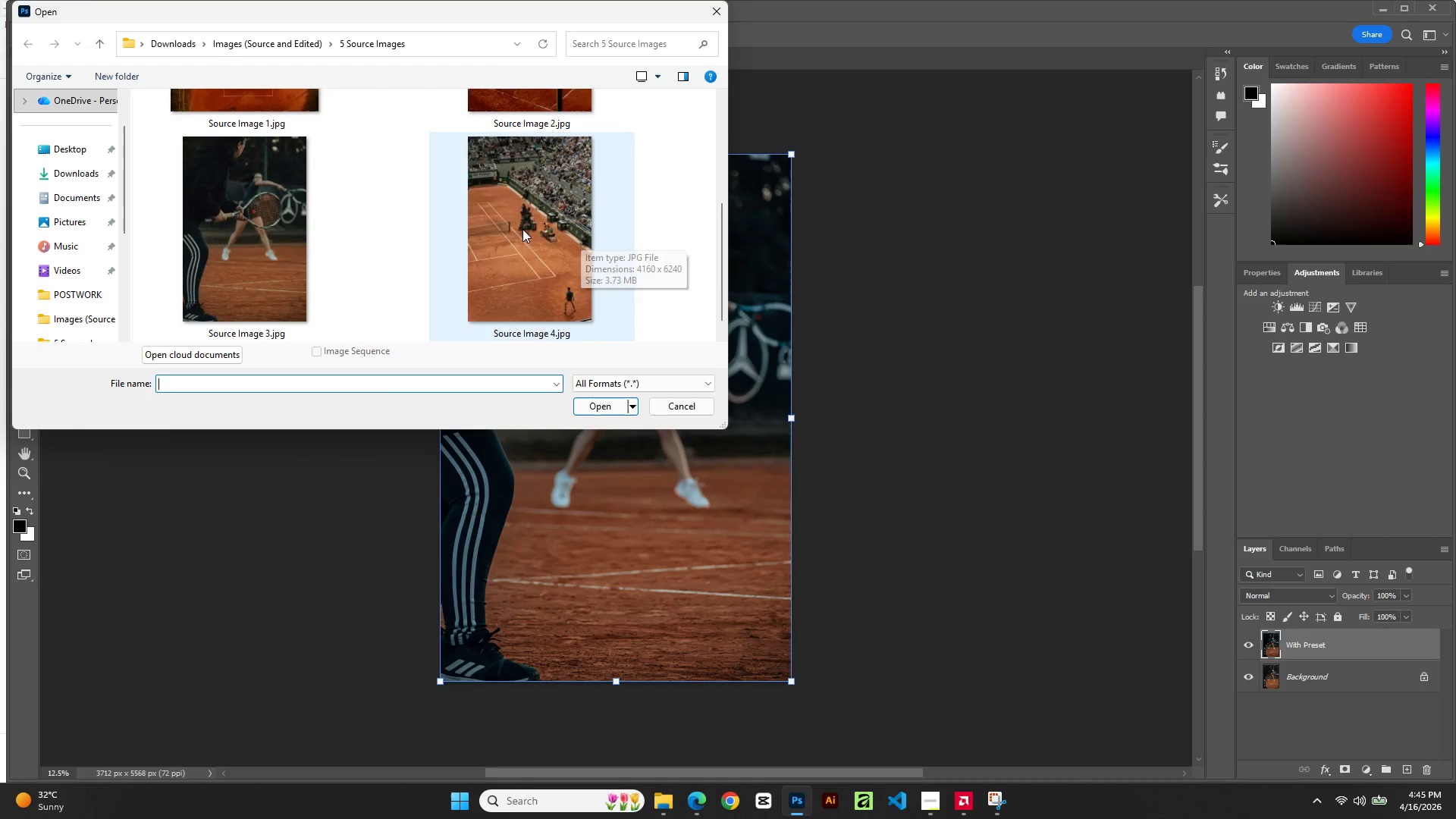 
left_click([522, 229])
 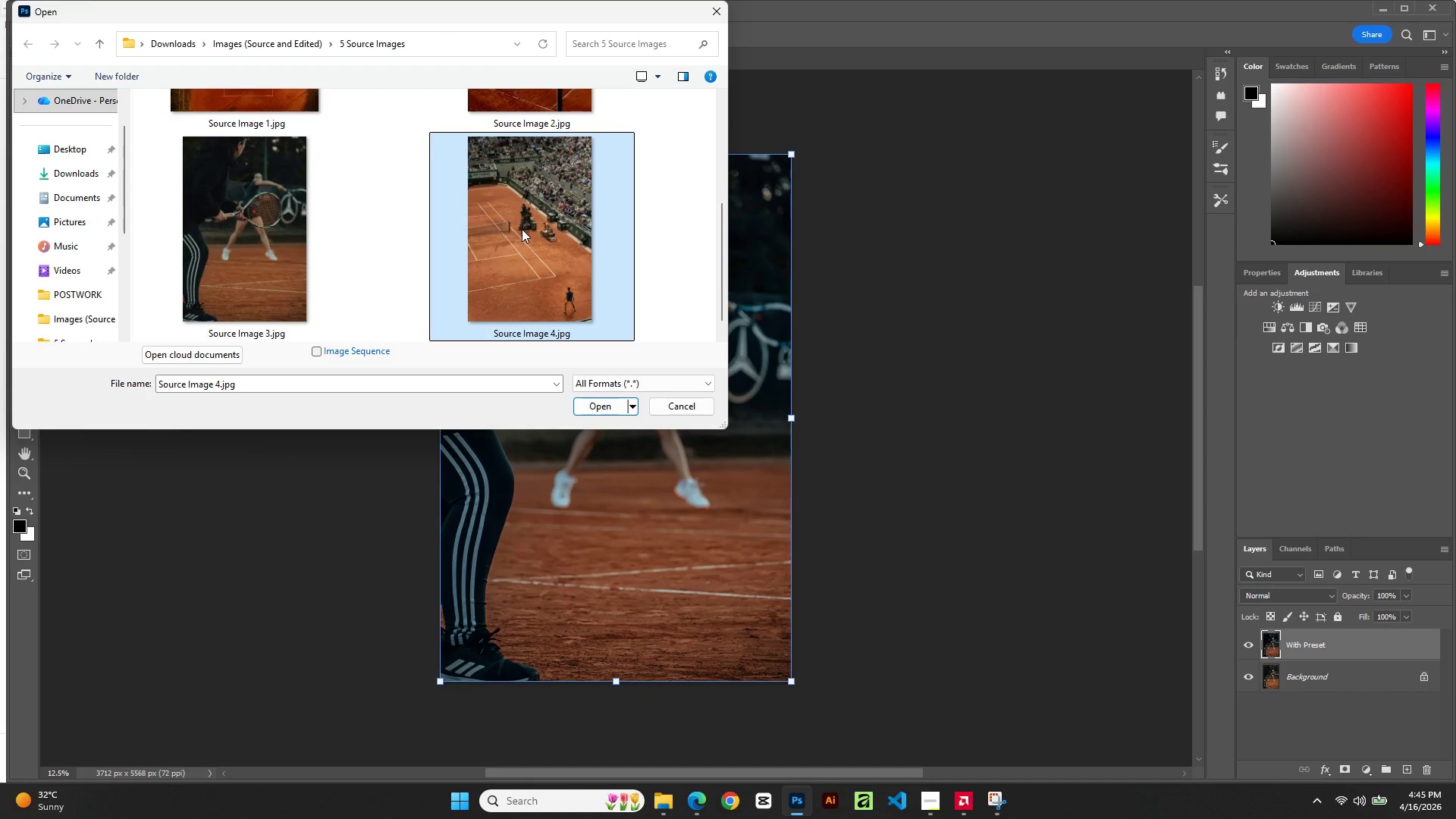 
double_click([522, 229])
 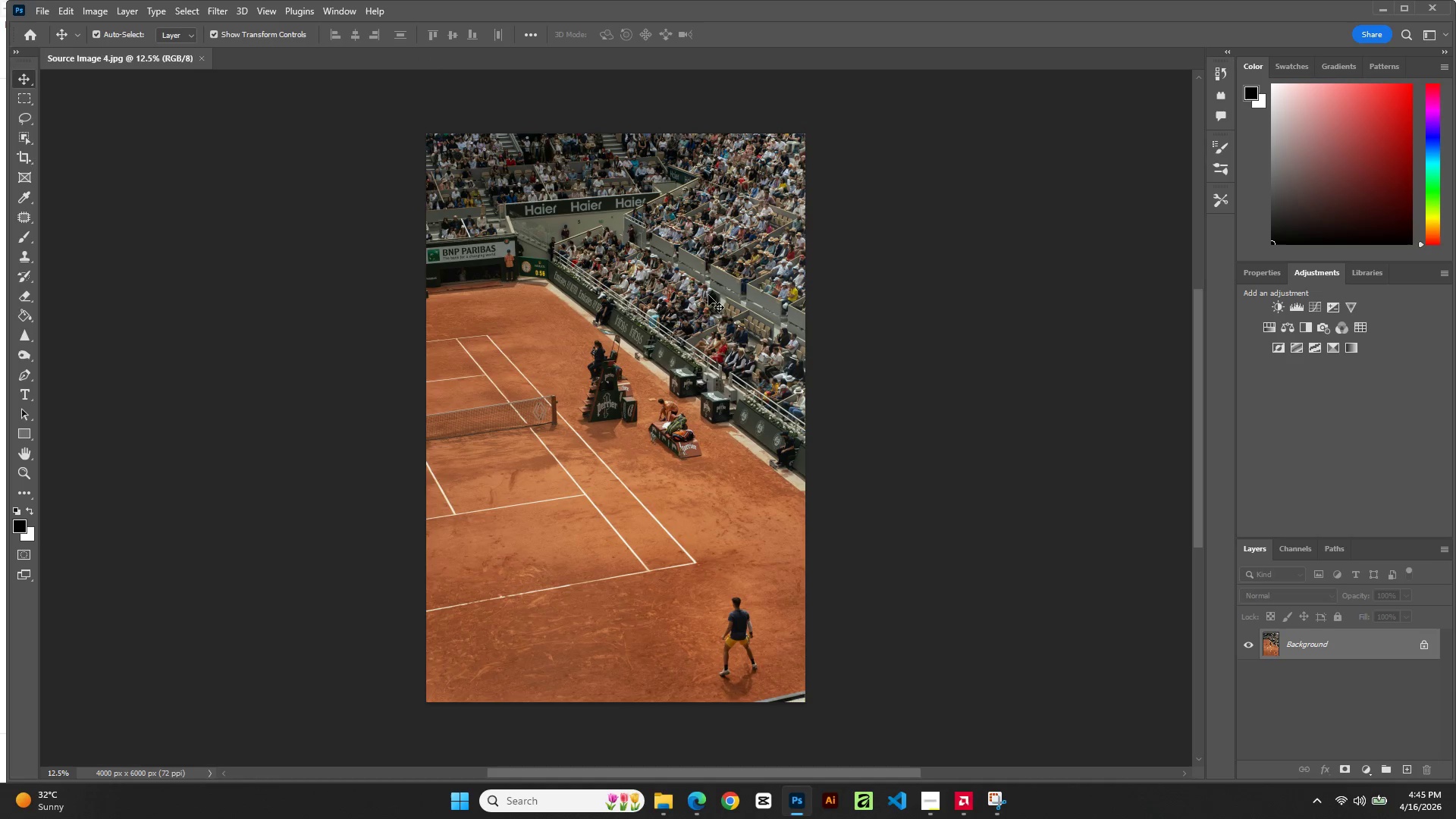 
wait(6.81)
 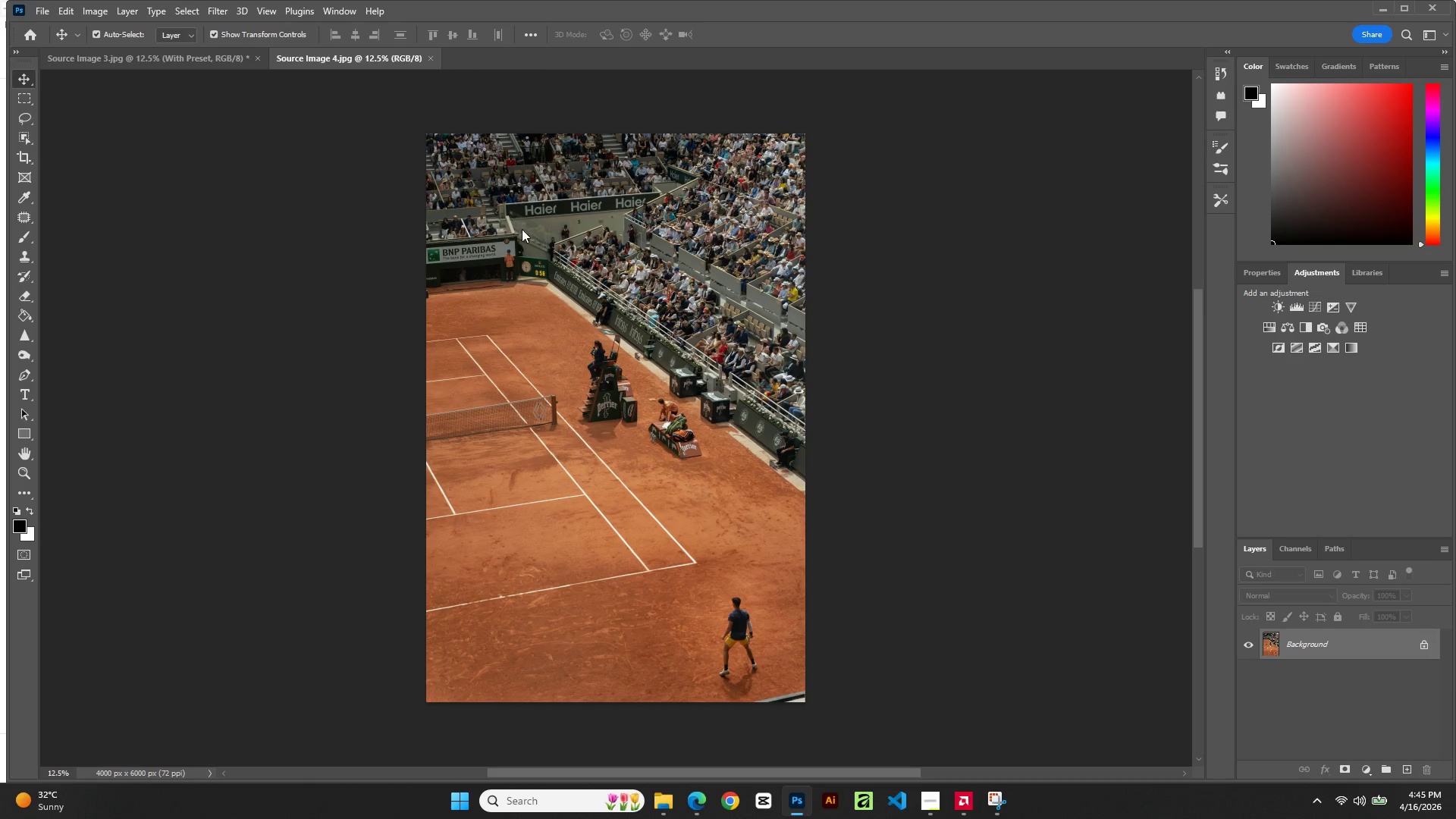 
left_click([668, 810])
 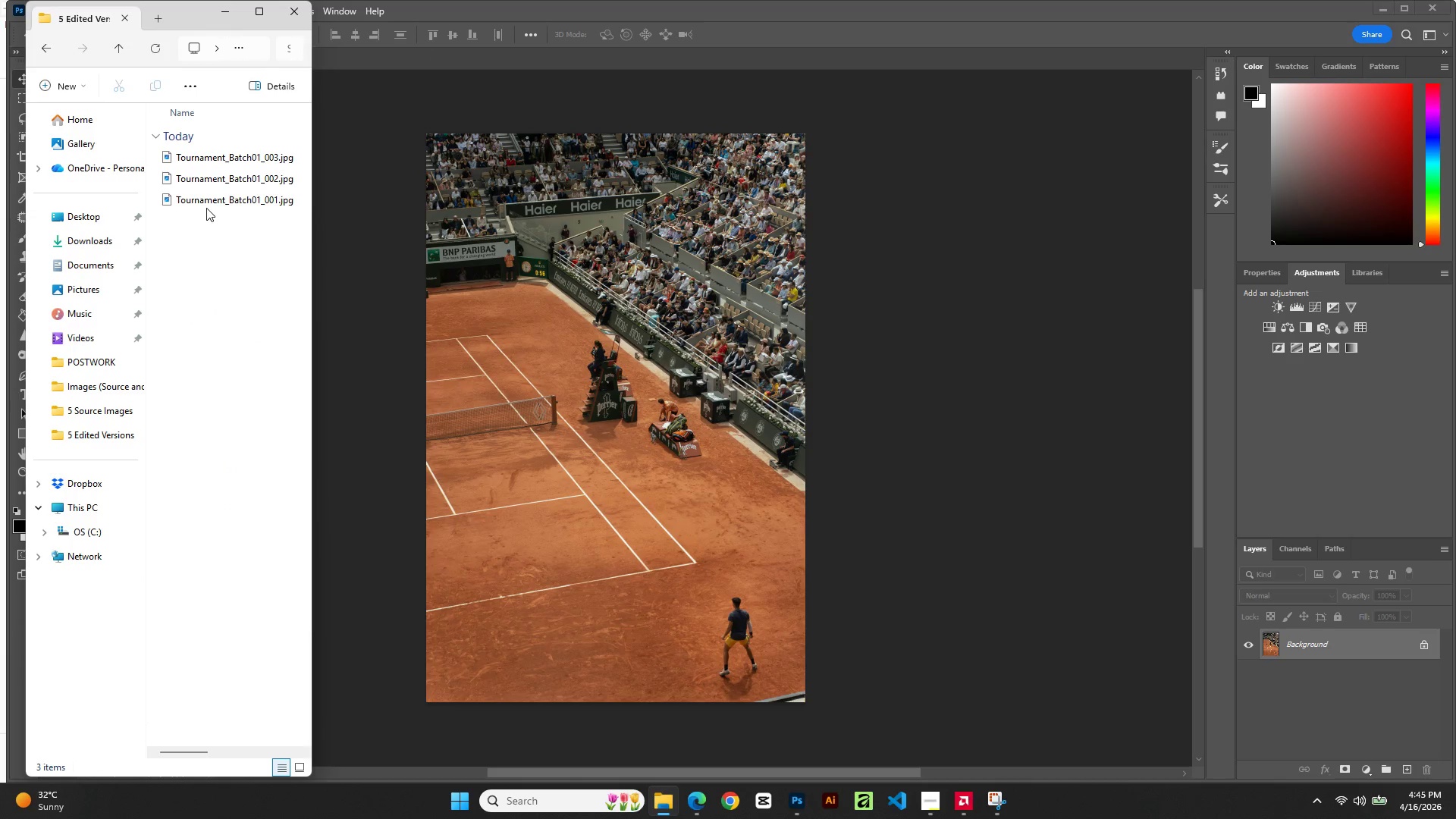 
double_click([207, 194])
 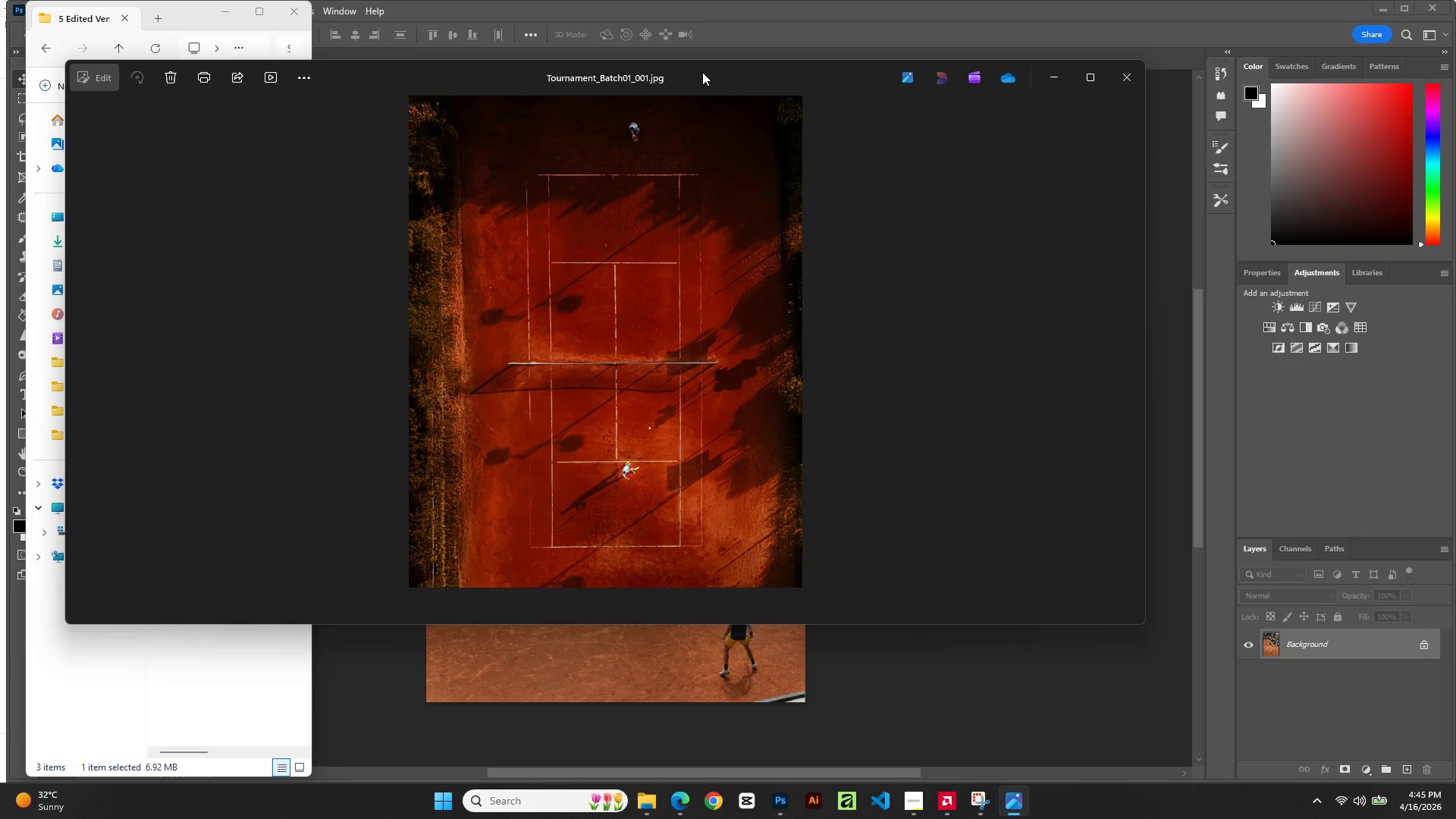 
left_click([1123, 80])
 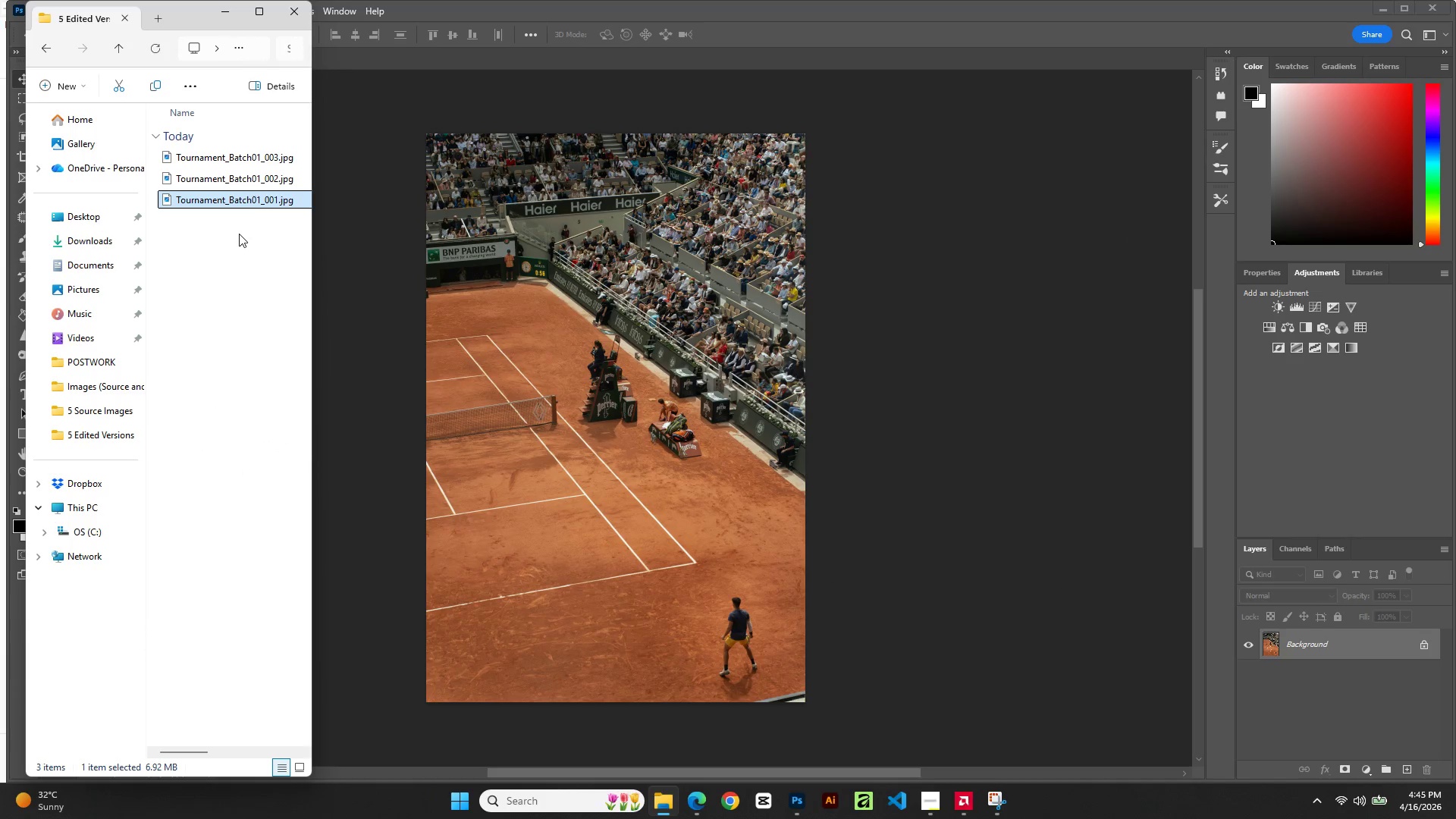 
double_click([254, 149])
 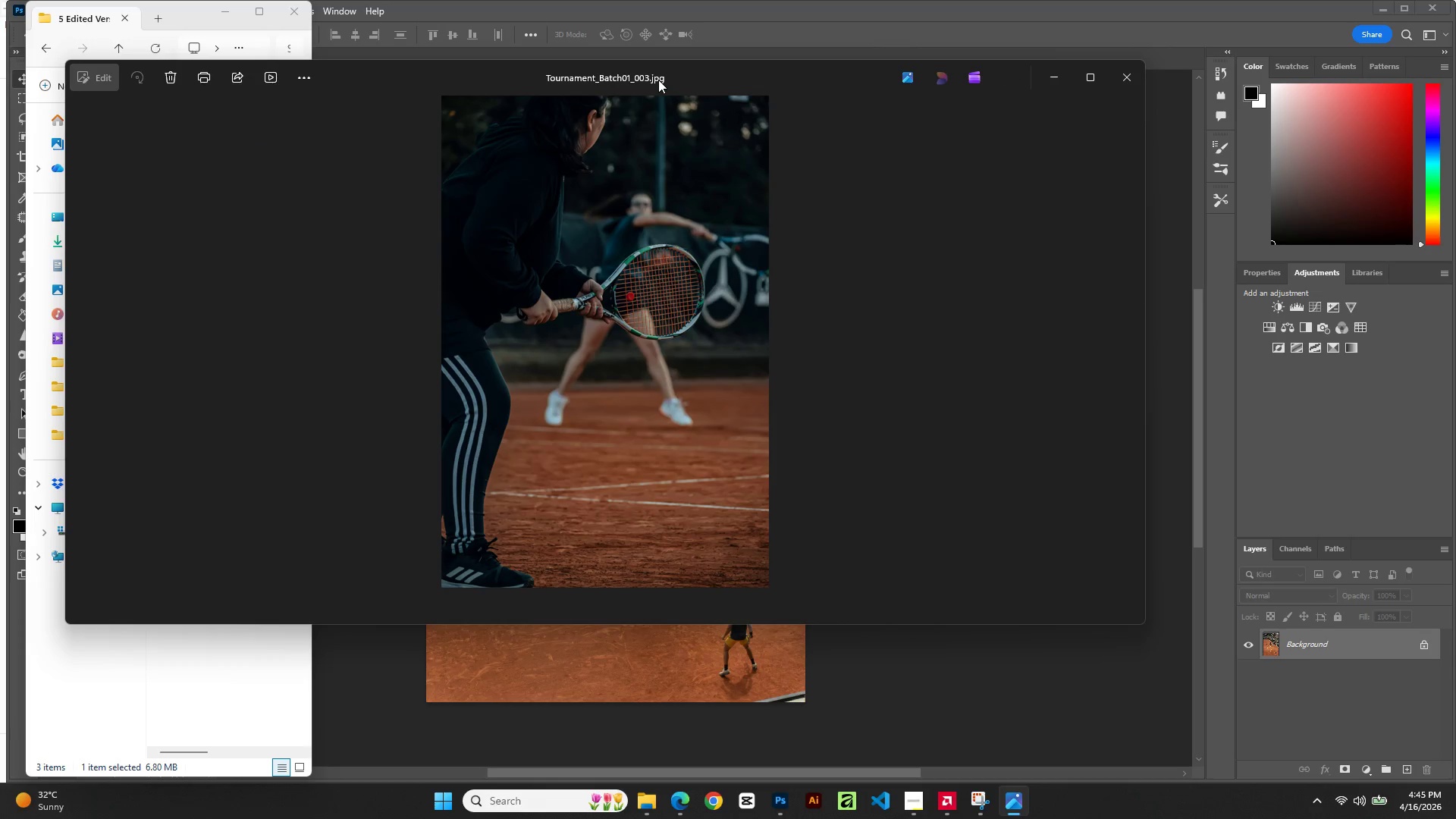 
left_click_drag(start_coordinate=[705, 85], to_coordinate=[995, 93])
 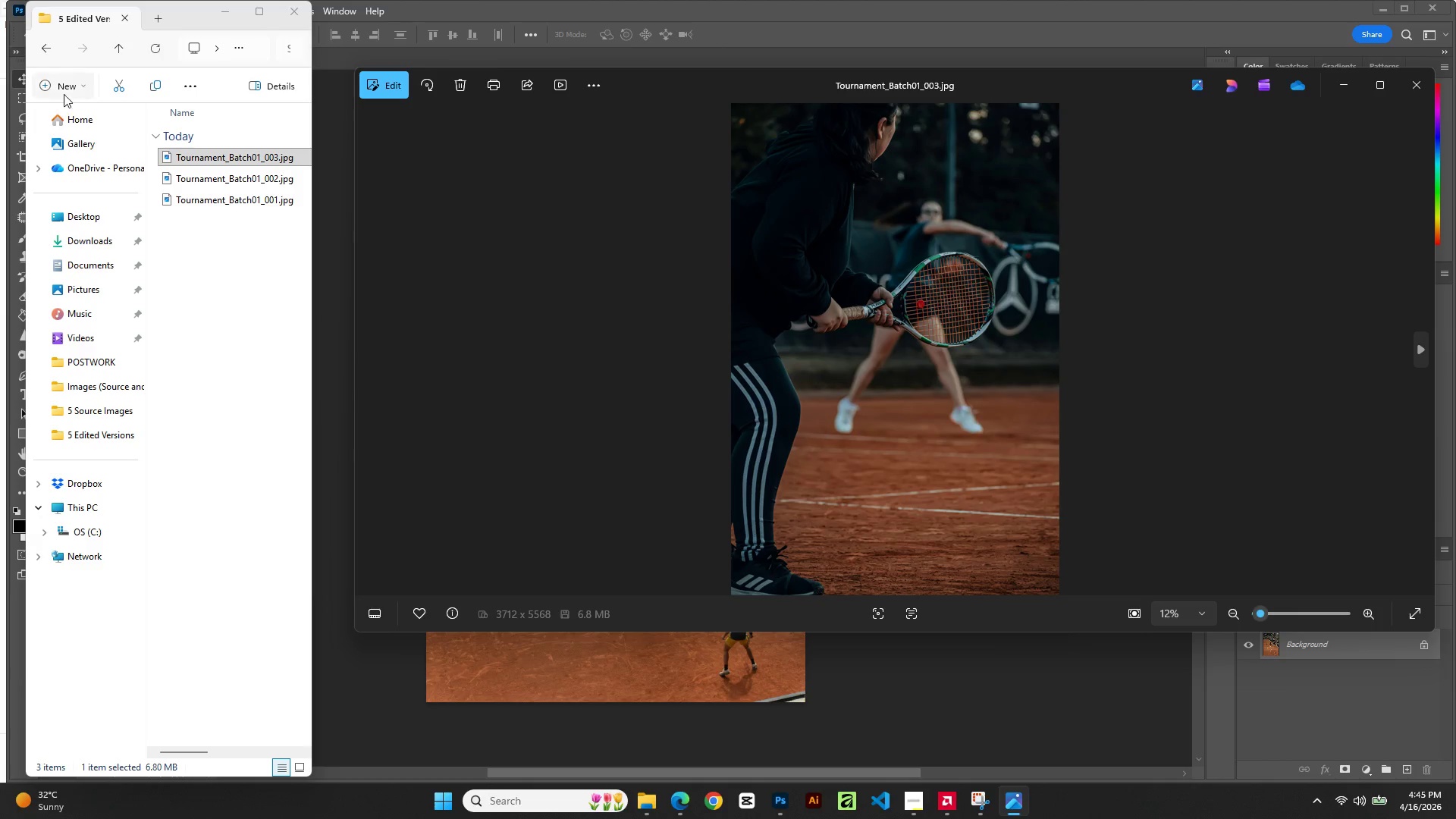 
left_click([49, 51])
 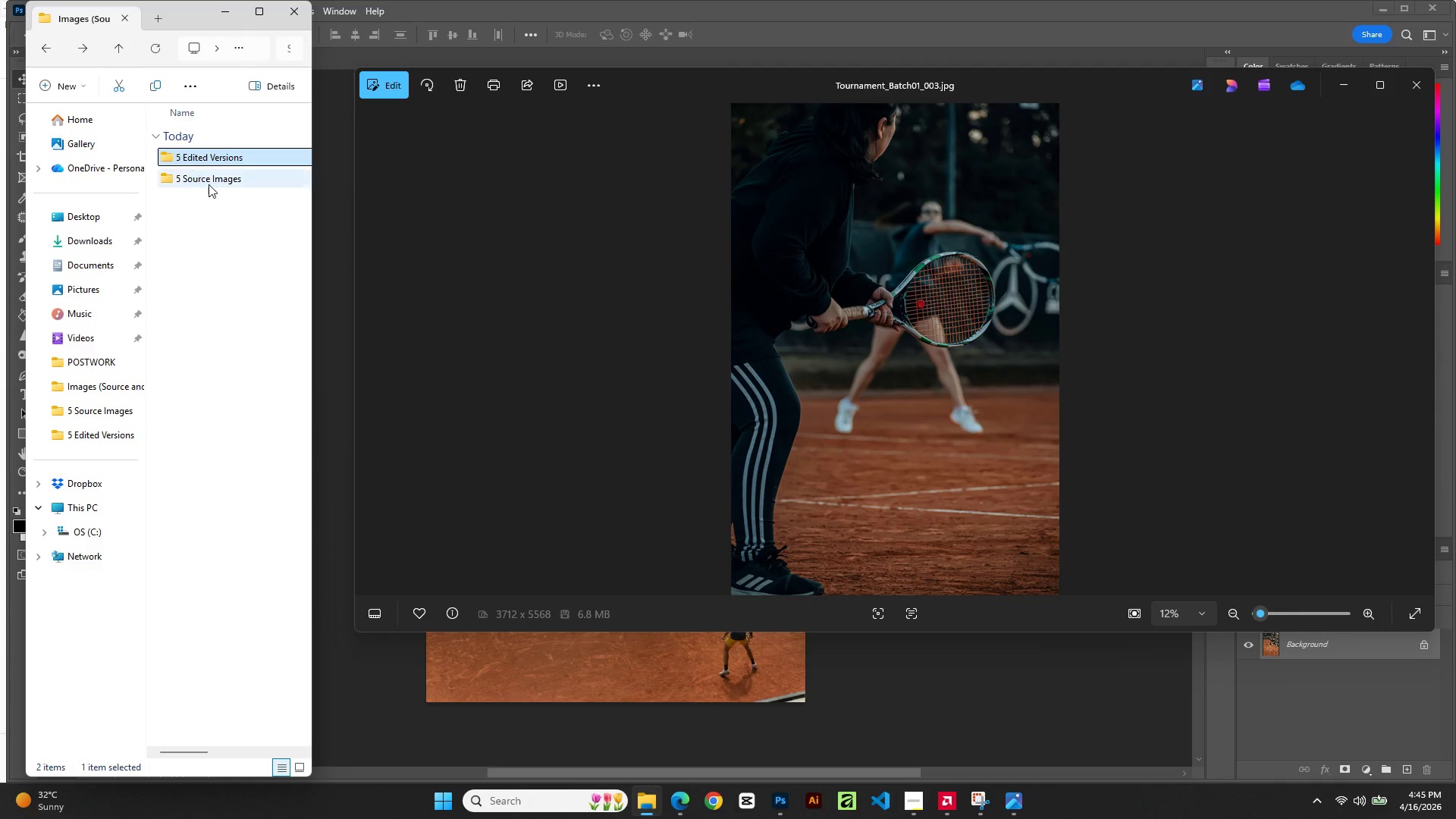 
double_click([211, 185])
 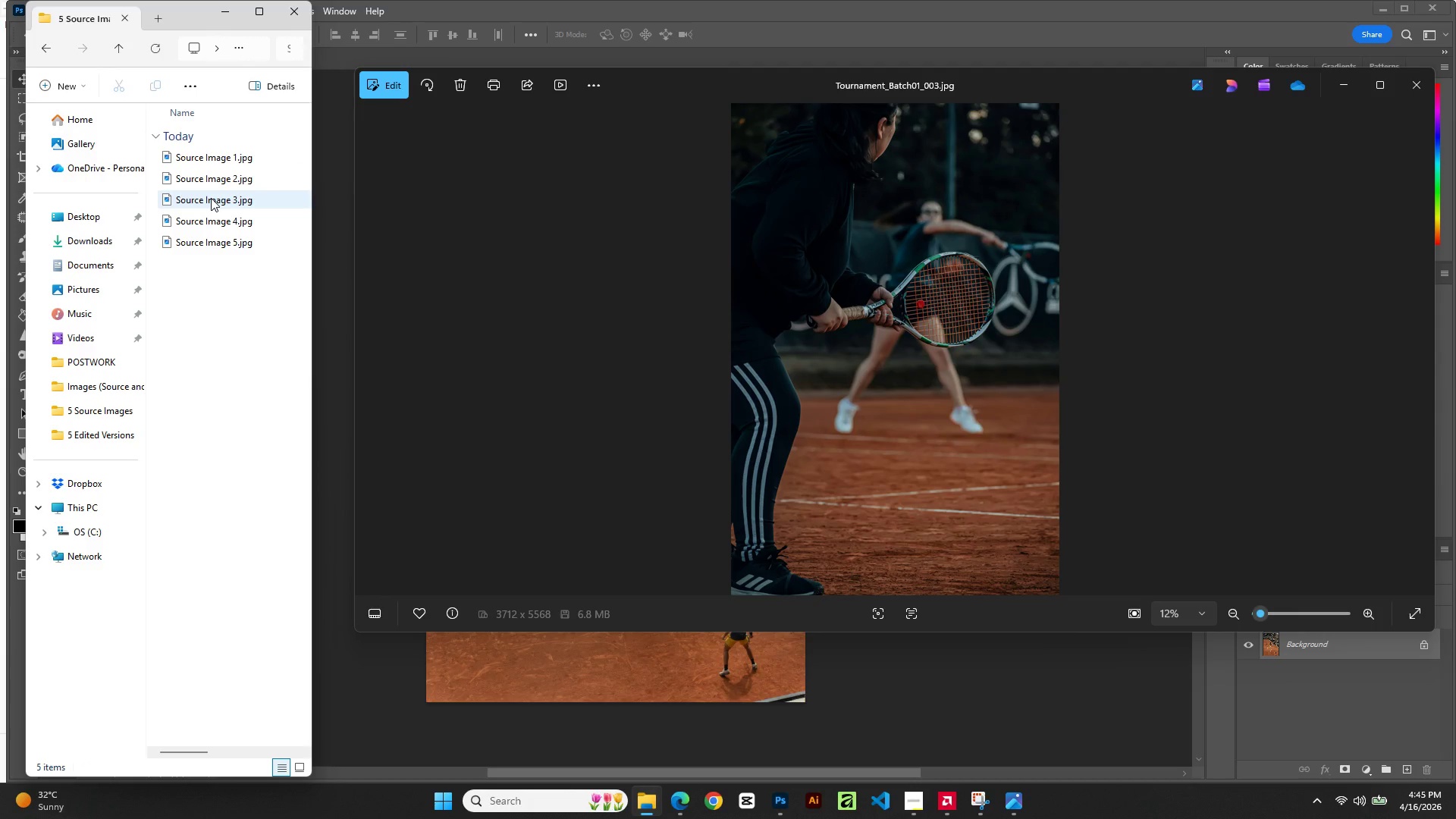 
double_click([211, 198])
 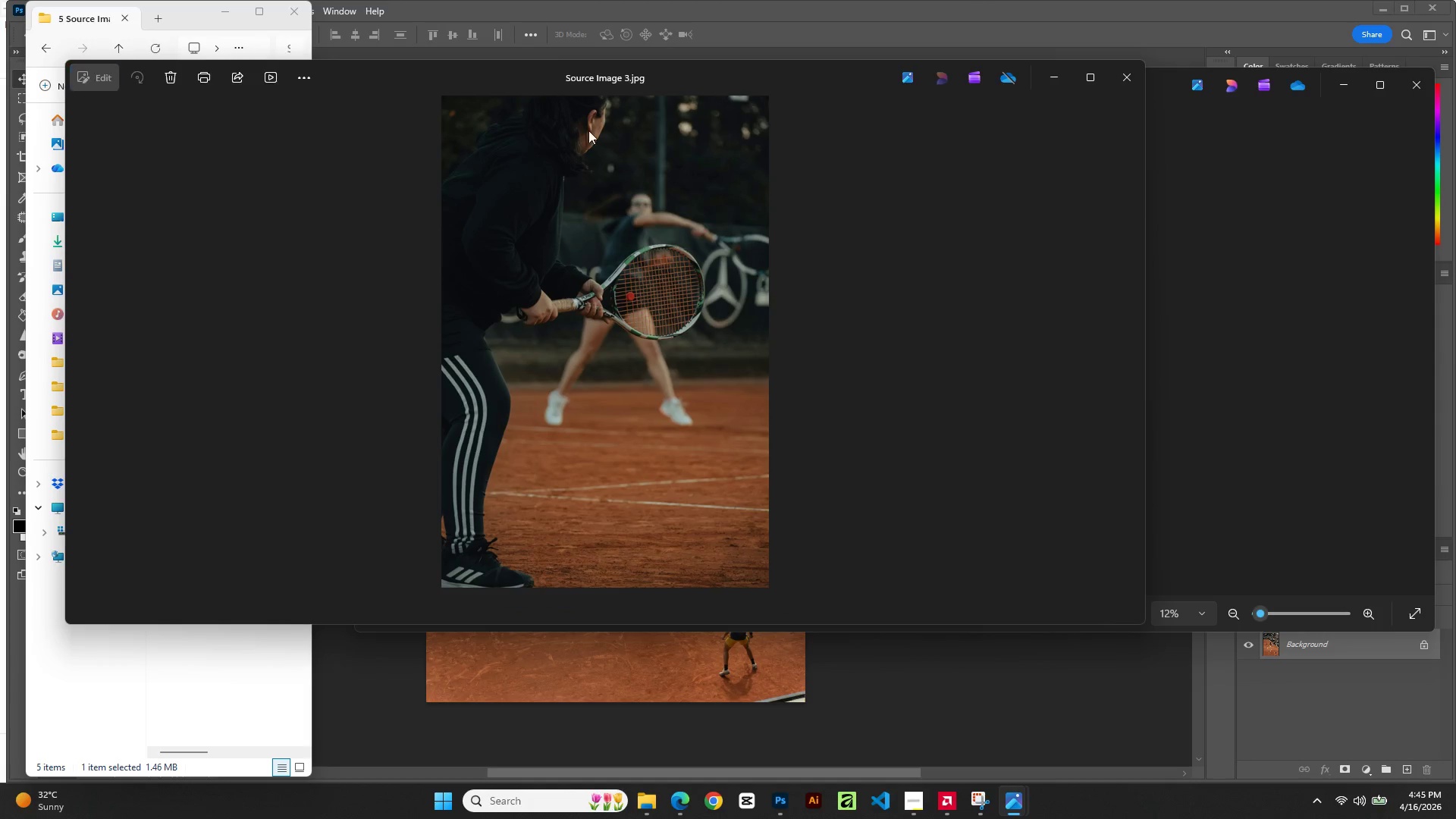 
left_click_drag(start_coordinate=[774, 70], to_coordinate=[476, 88])
 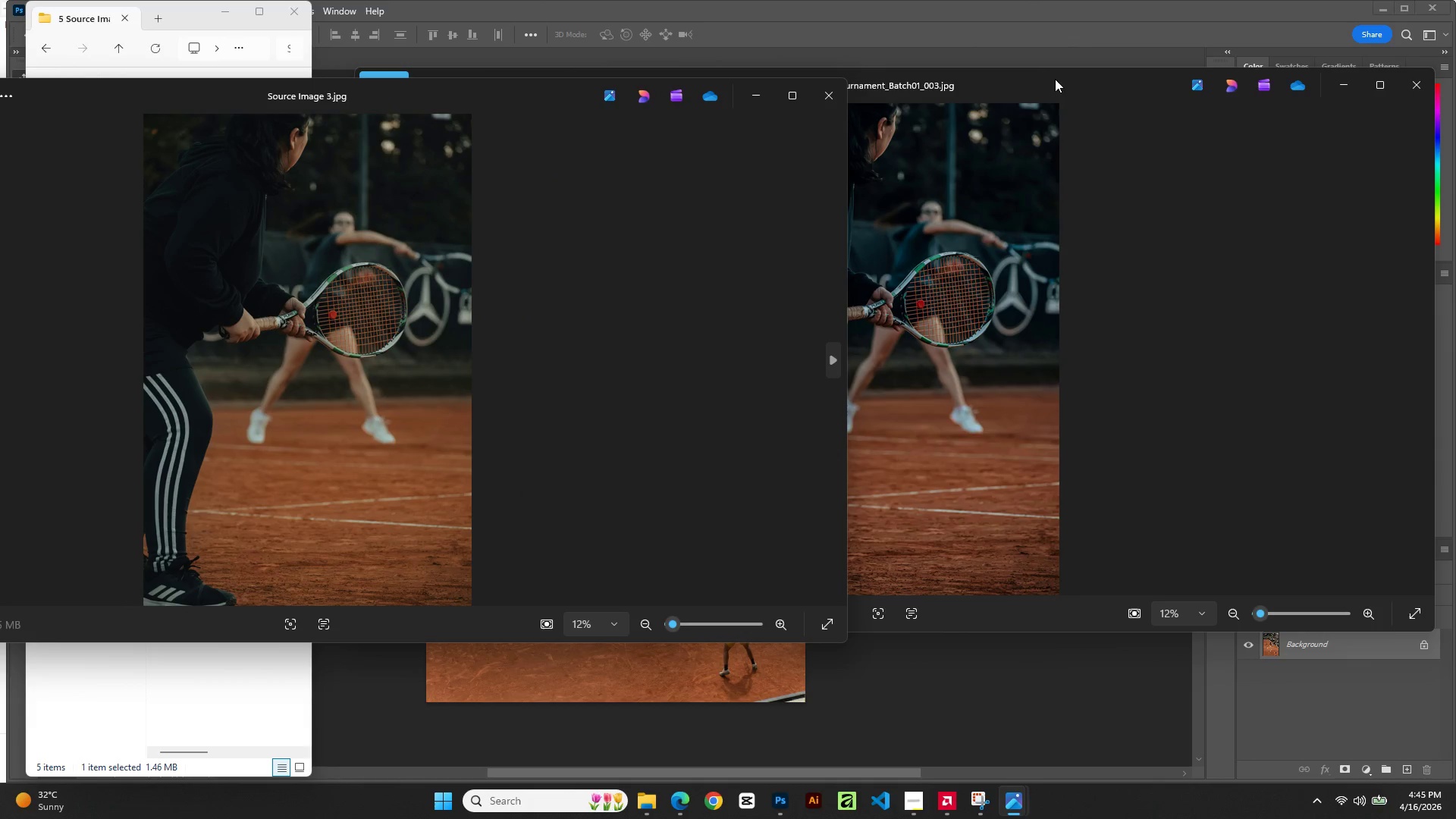 
left_click_drag(start_coordinate=[1053, 82], to_coordinate=[1228, 86])
 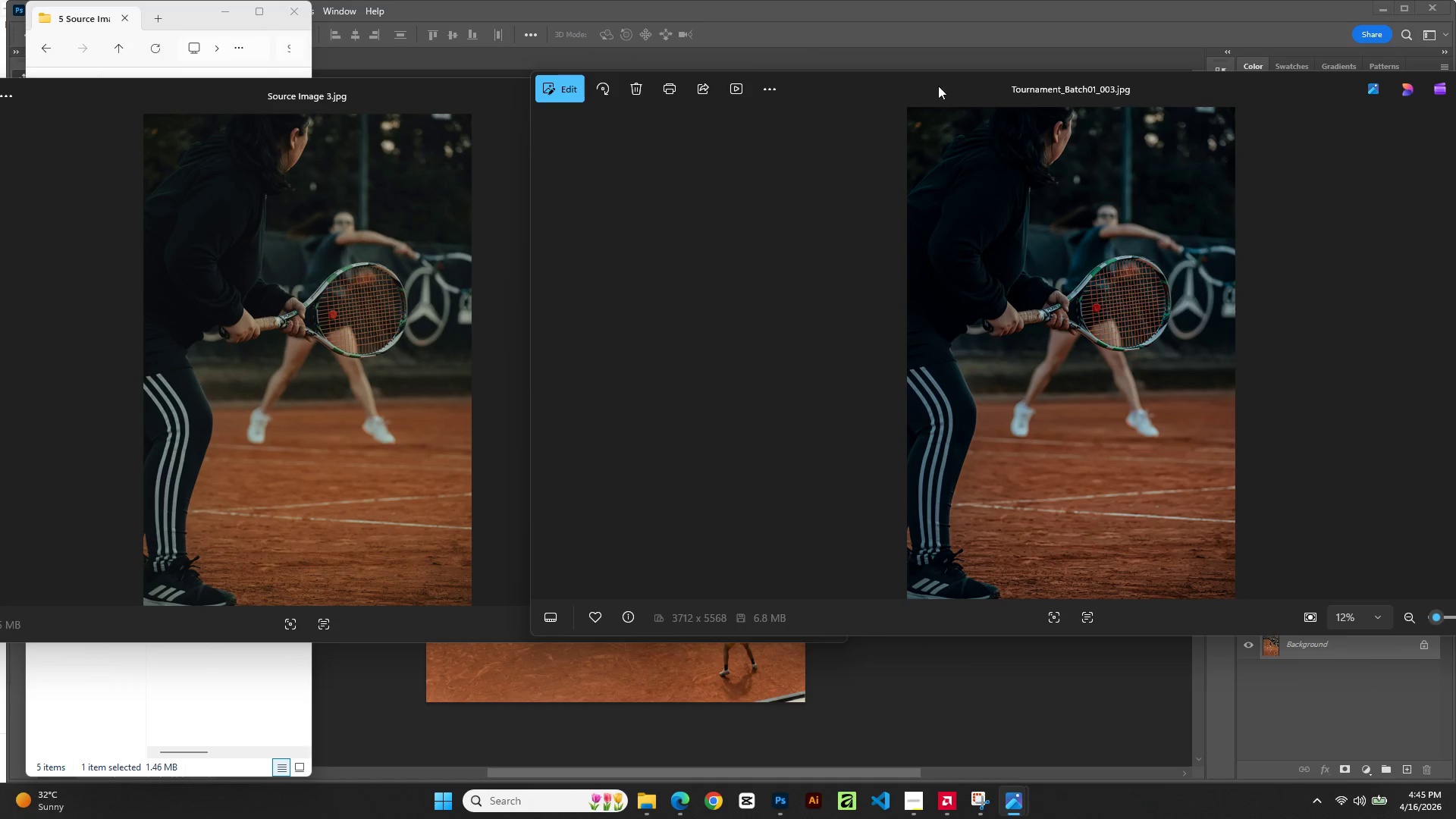 
left_click_drag(start_coordinate=[921, 84], to_coordinate=[533, 121])
 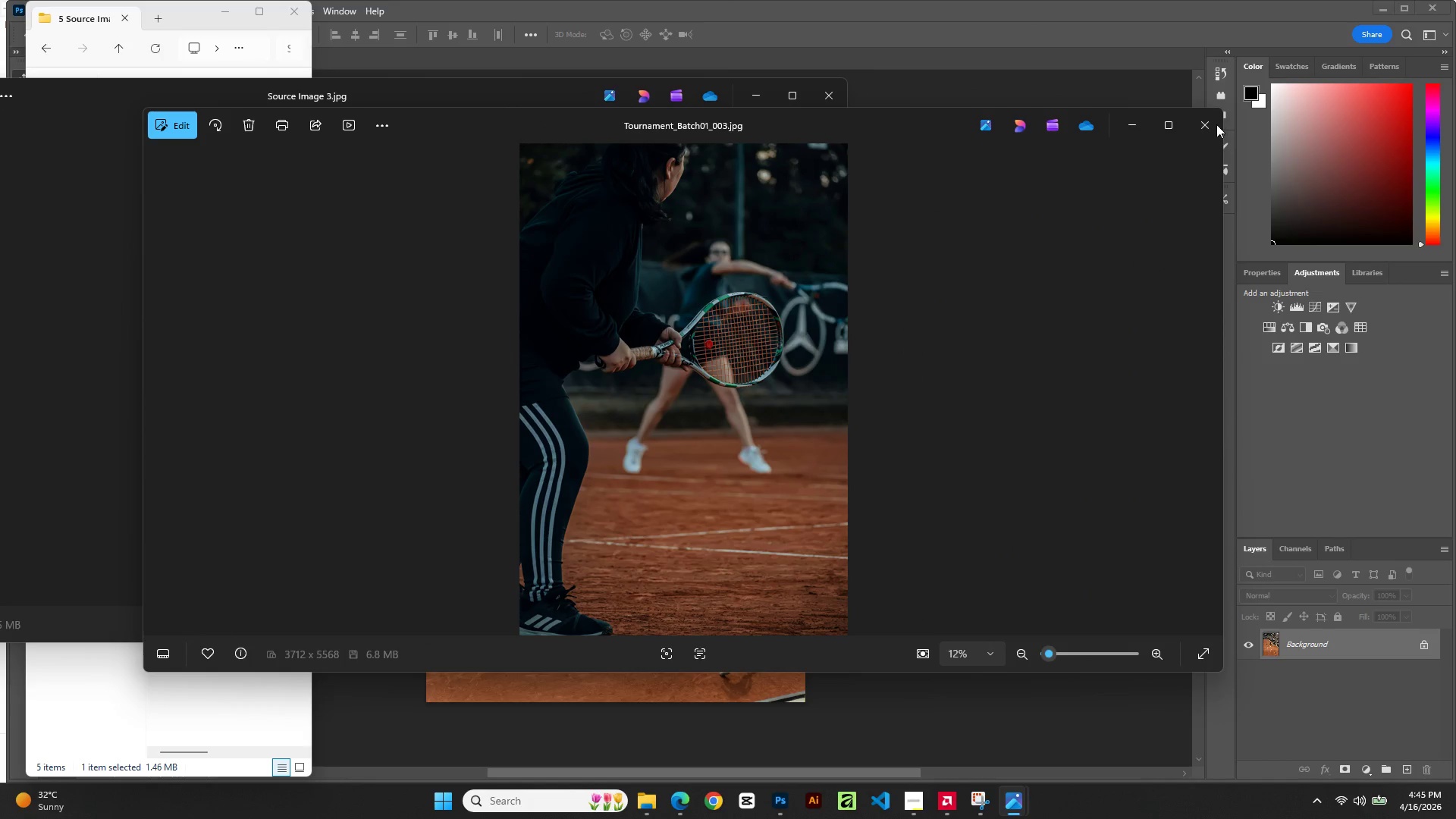 
left_click([1203, 127])
 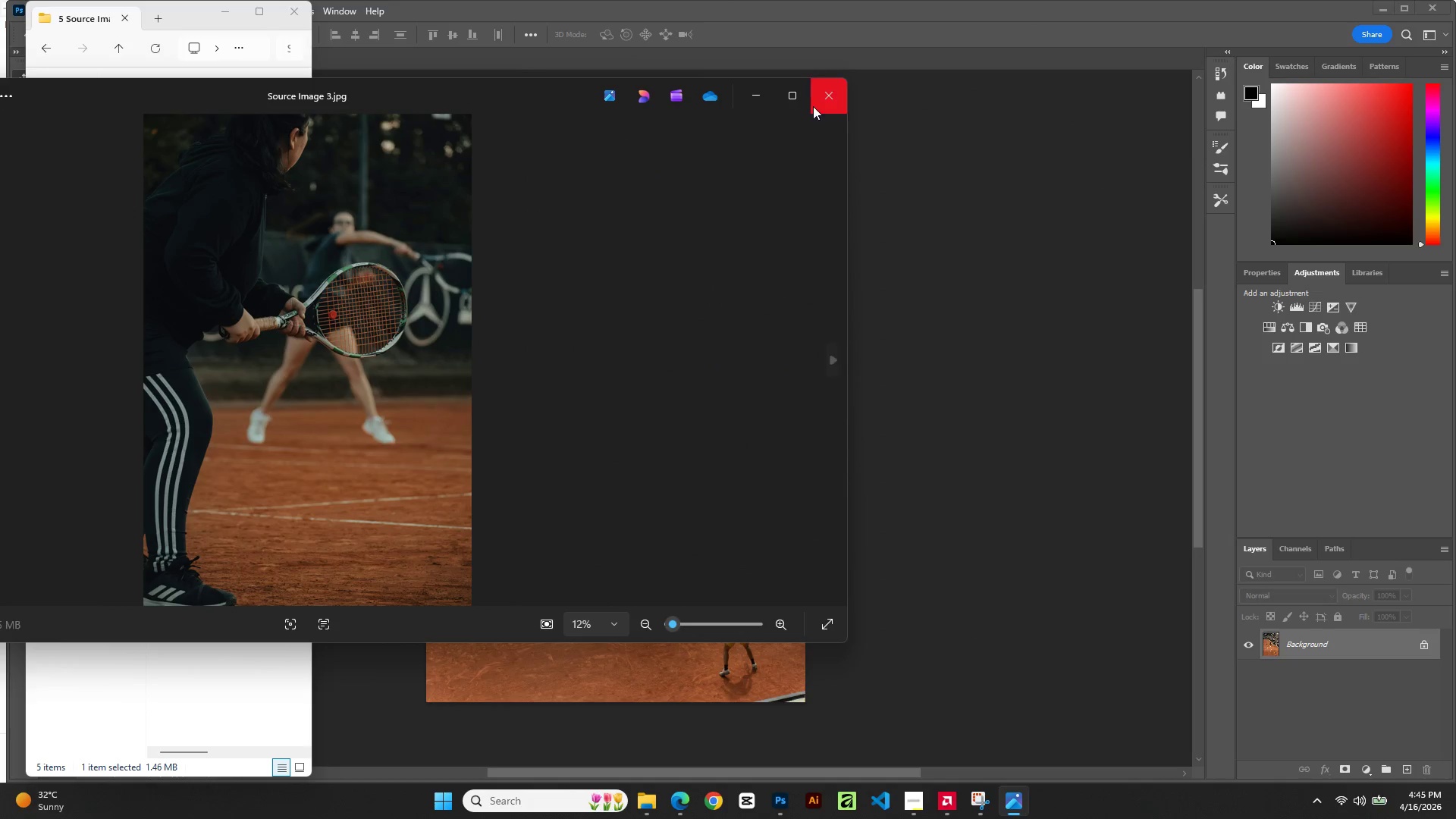 
left_click([828, 96])
 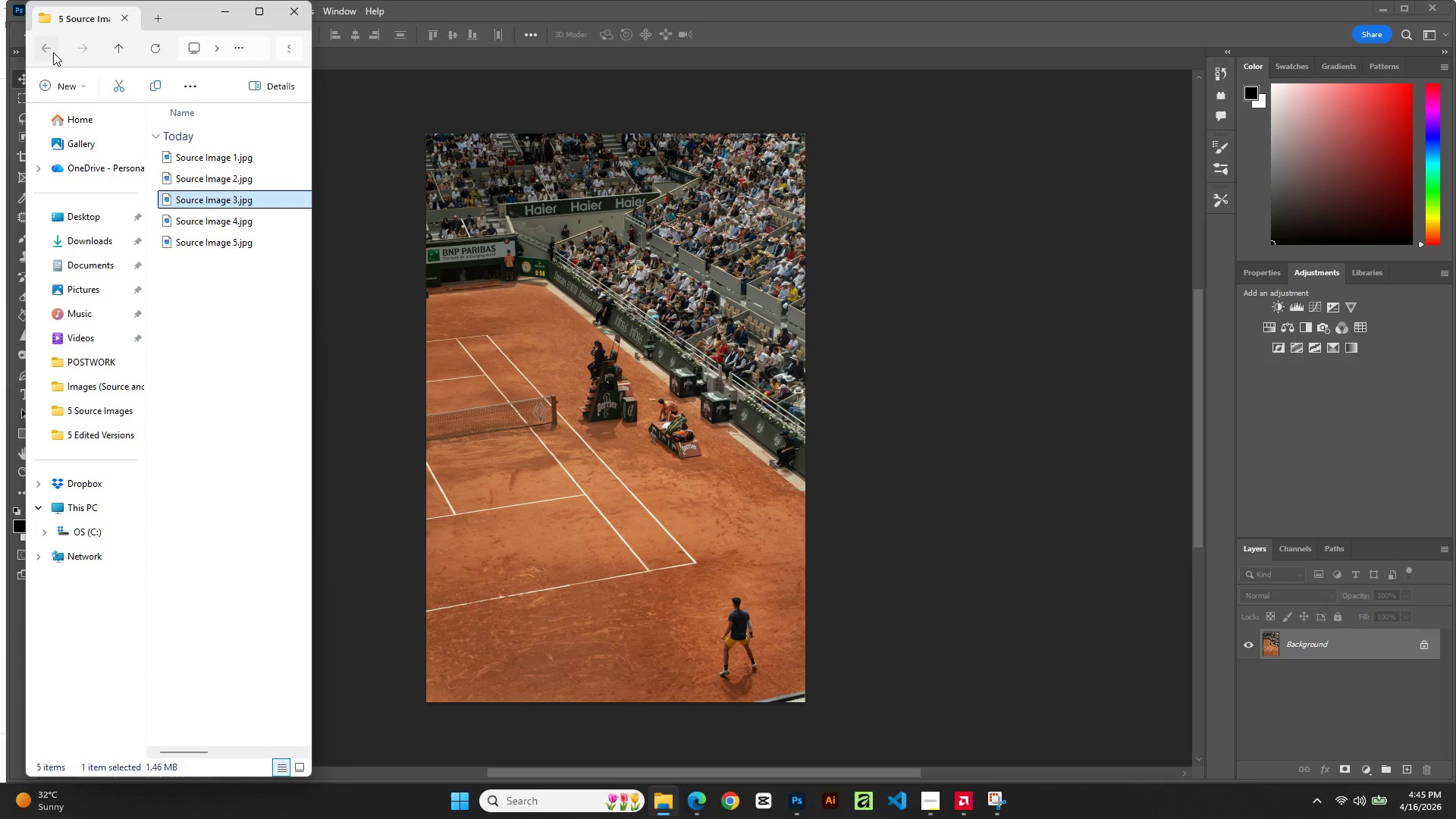 
left_click([53, 52])
 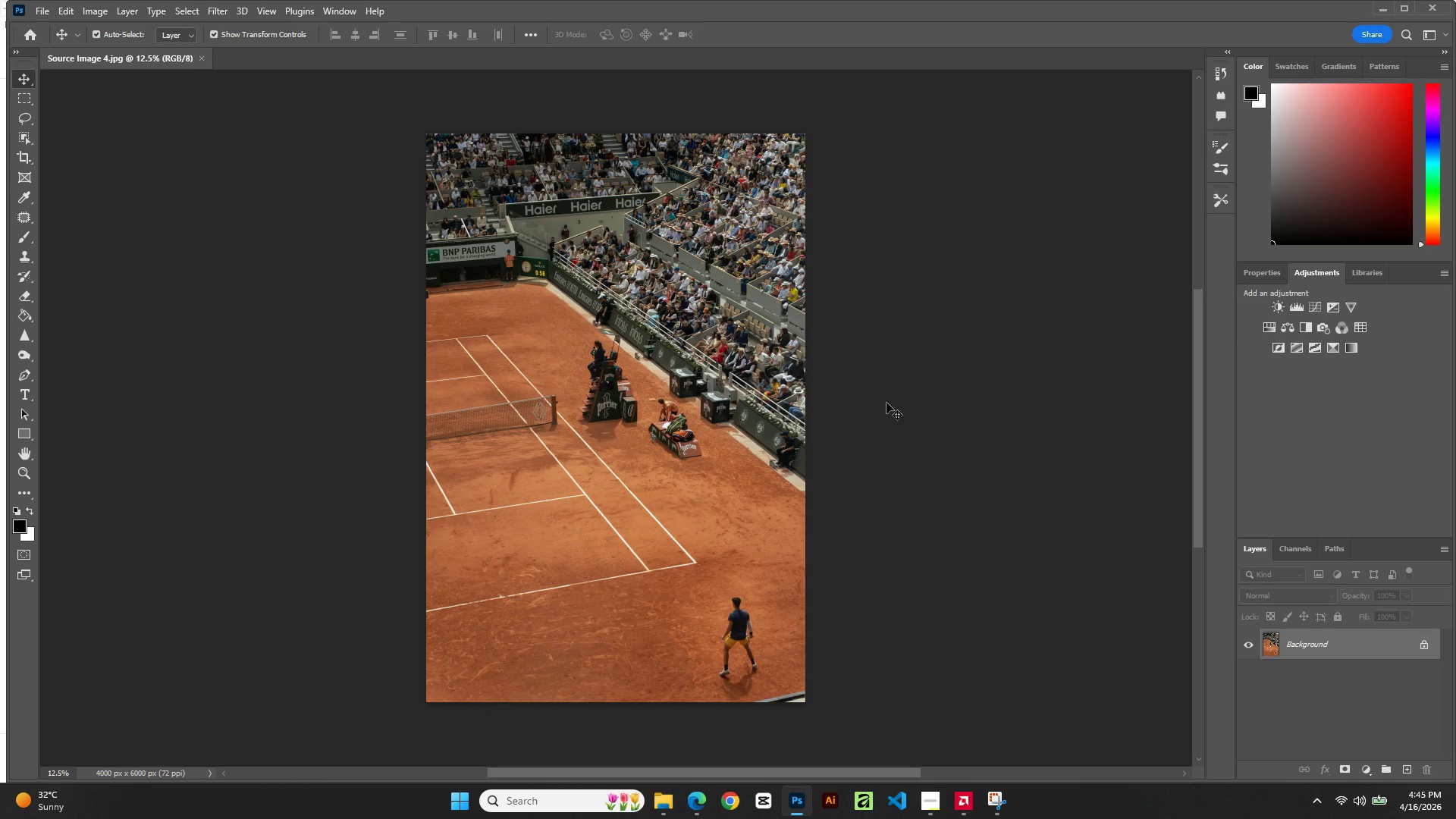 
wait(8.89)
 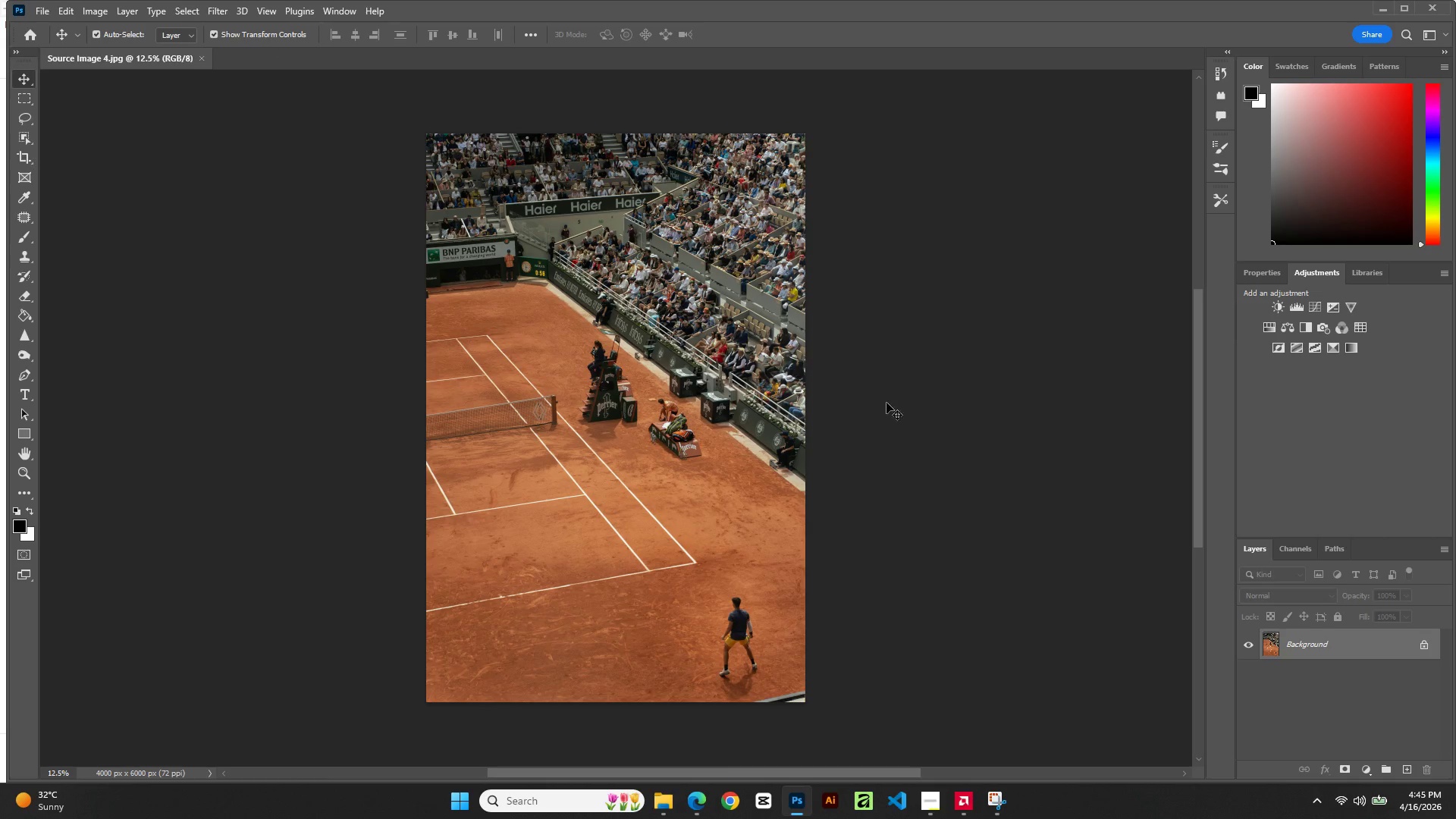 
right_click([1354, 645])
 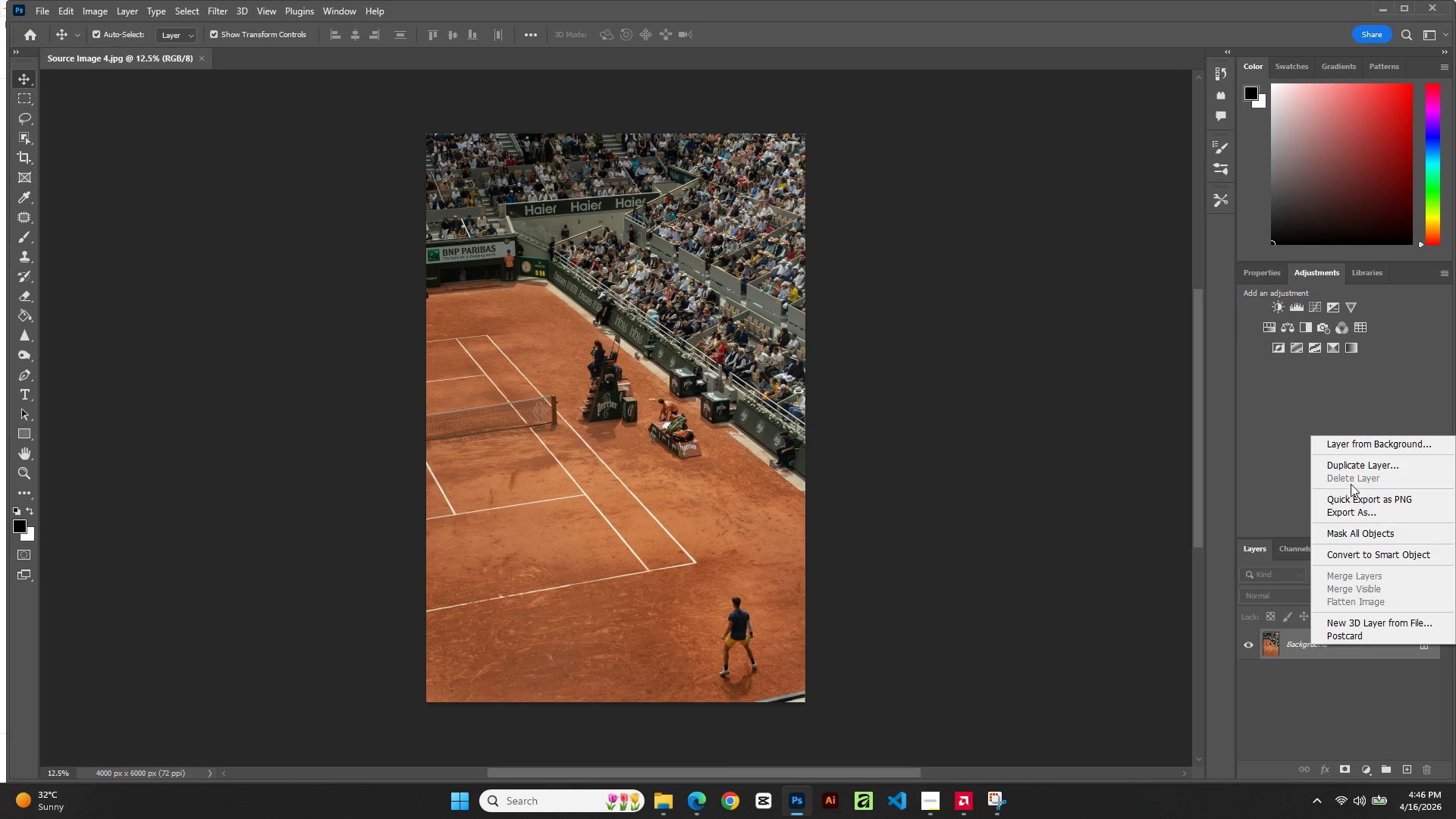 
left_click([1349, 464])
 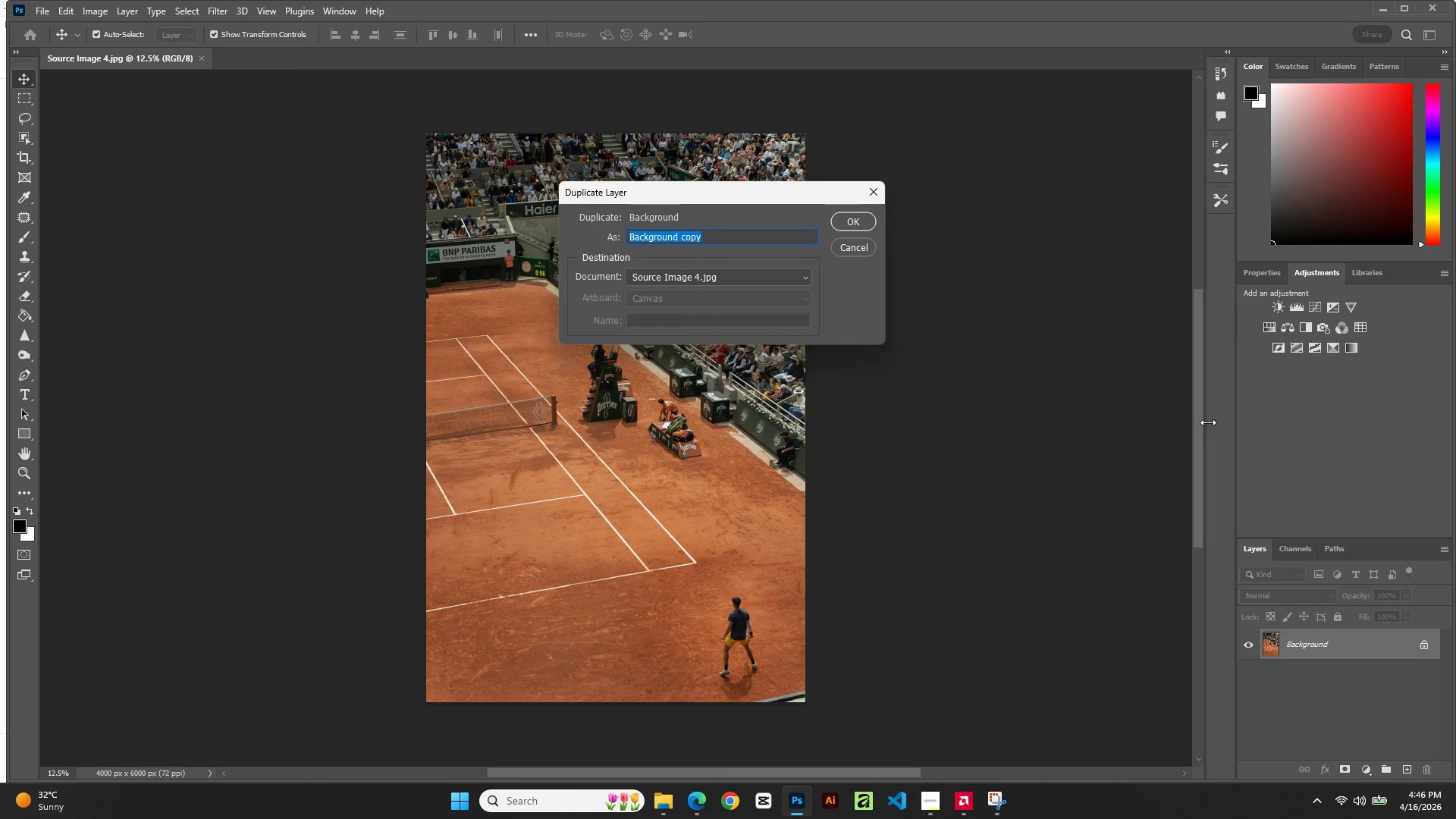 
type(With Preset)
 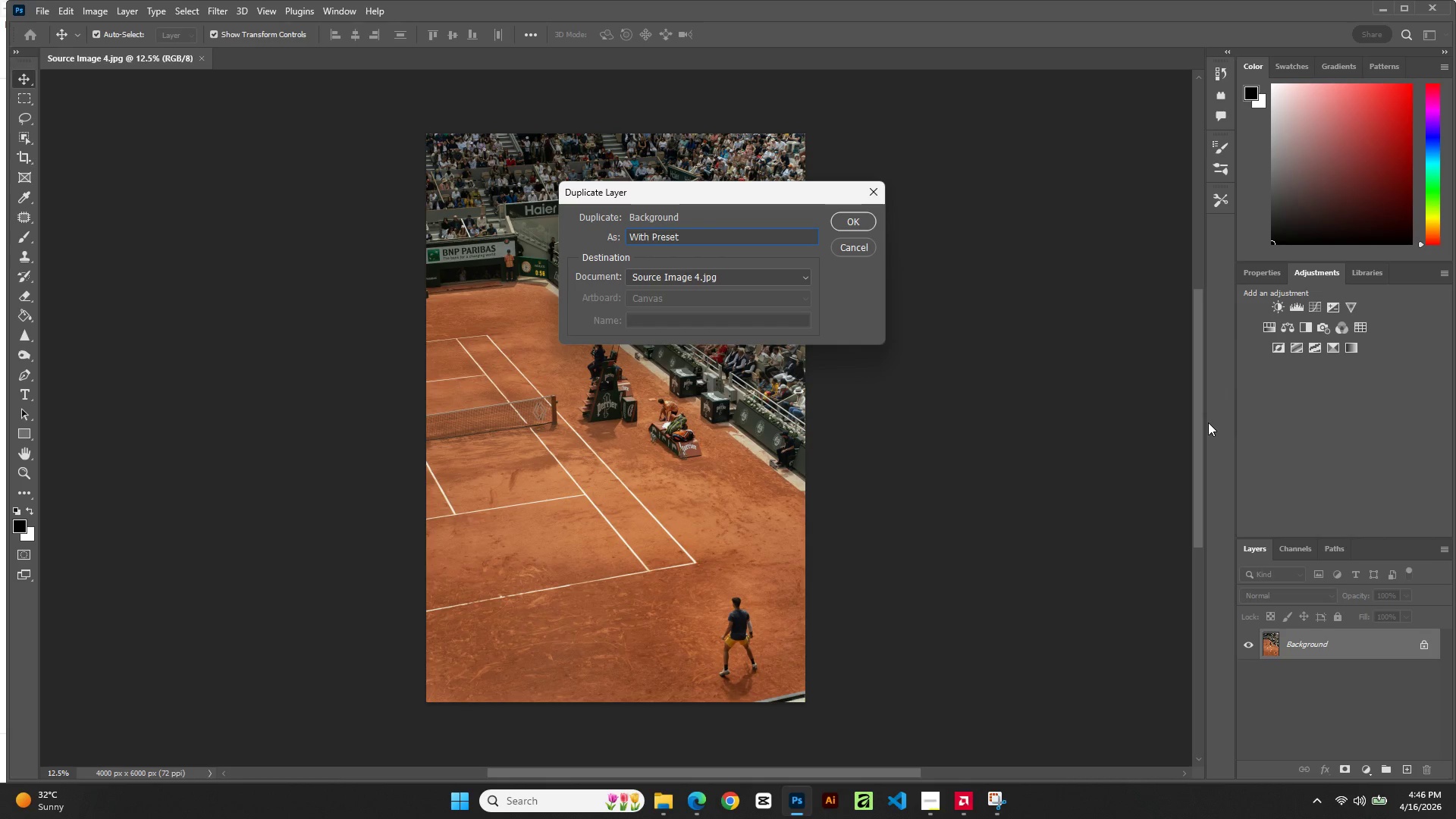 
left_click([863, 224])
 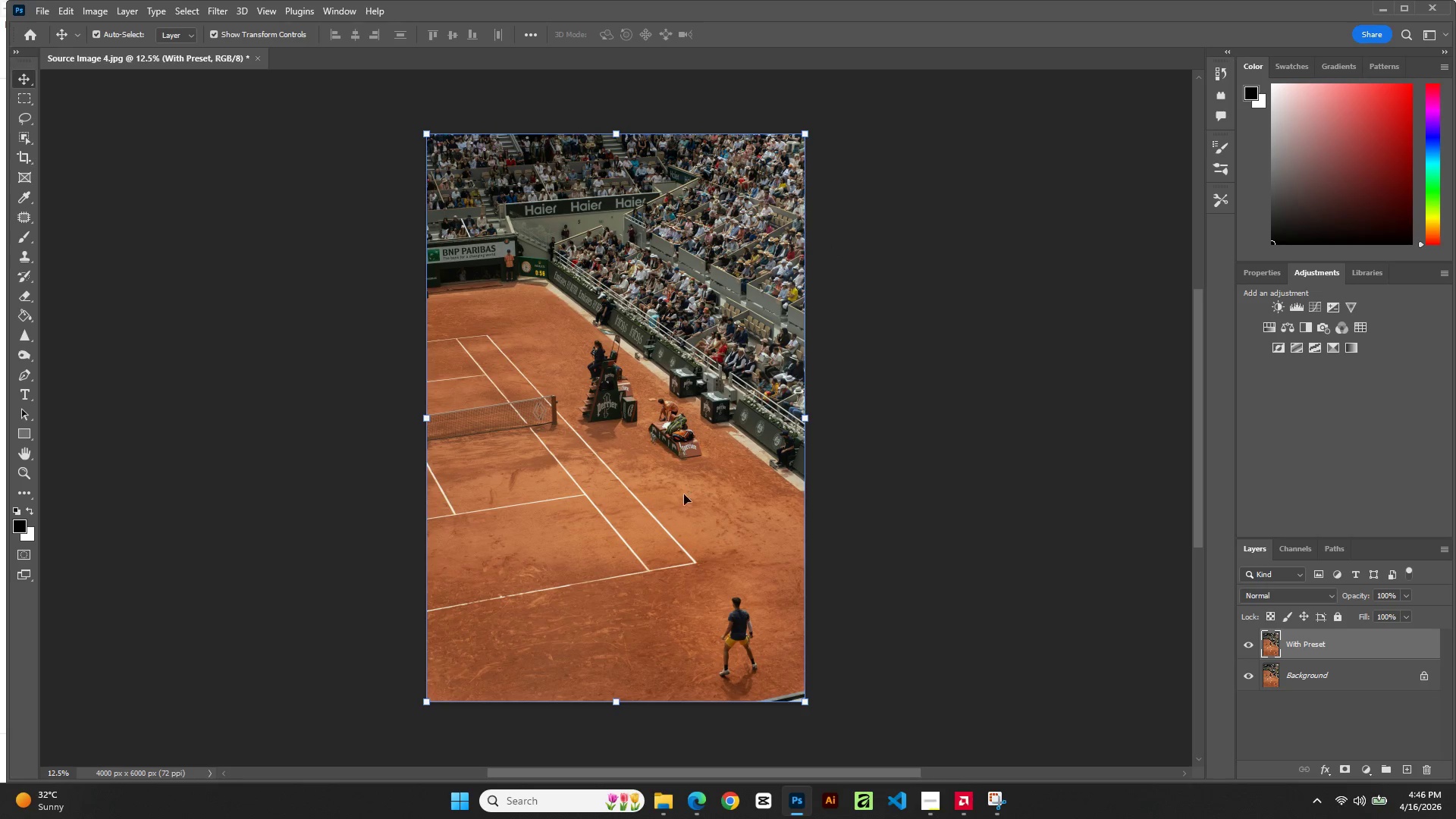 
left_click([923, 482])
 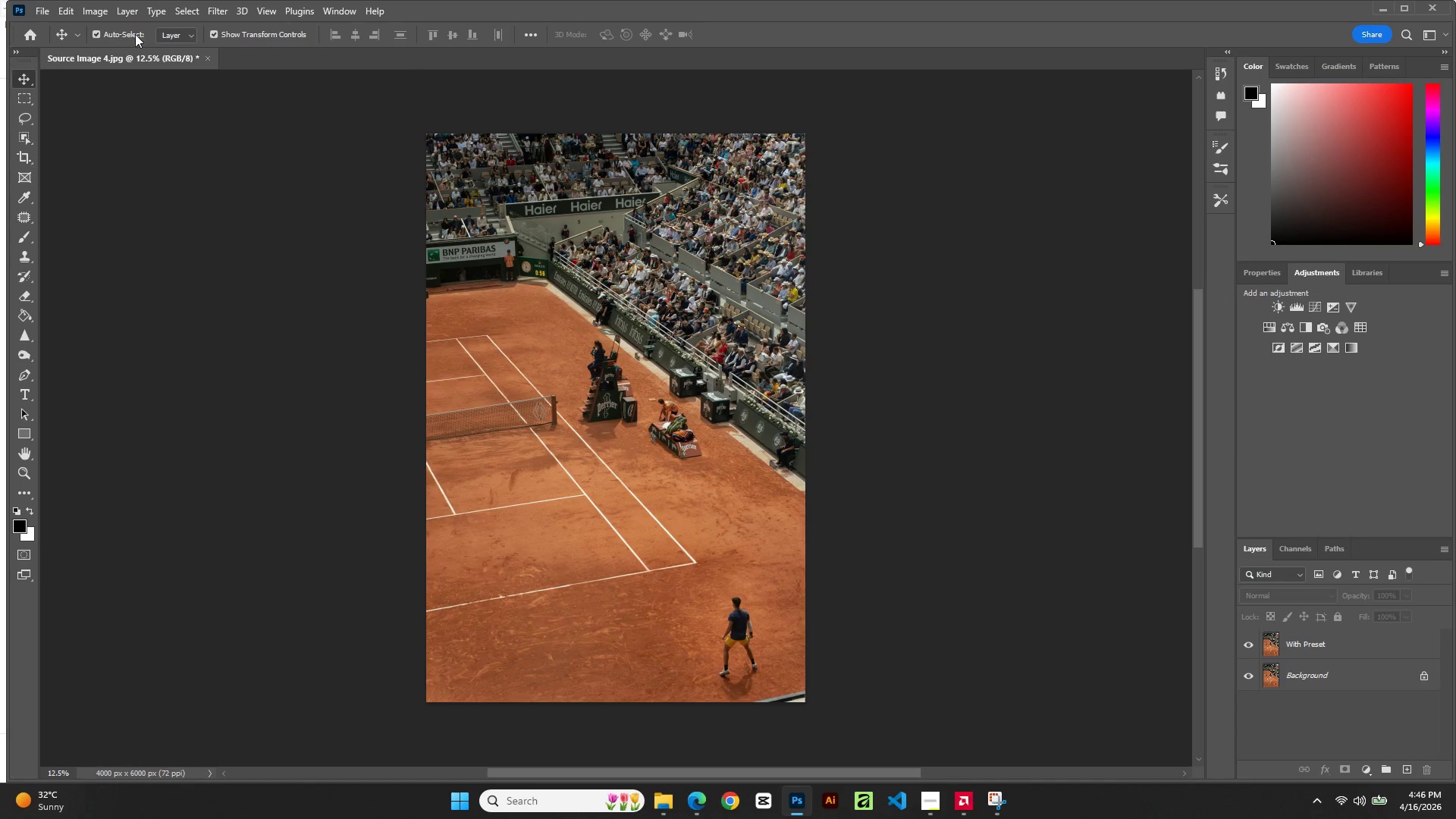 
left_click([221, 7])
 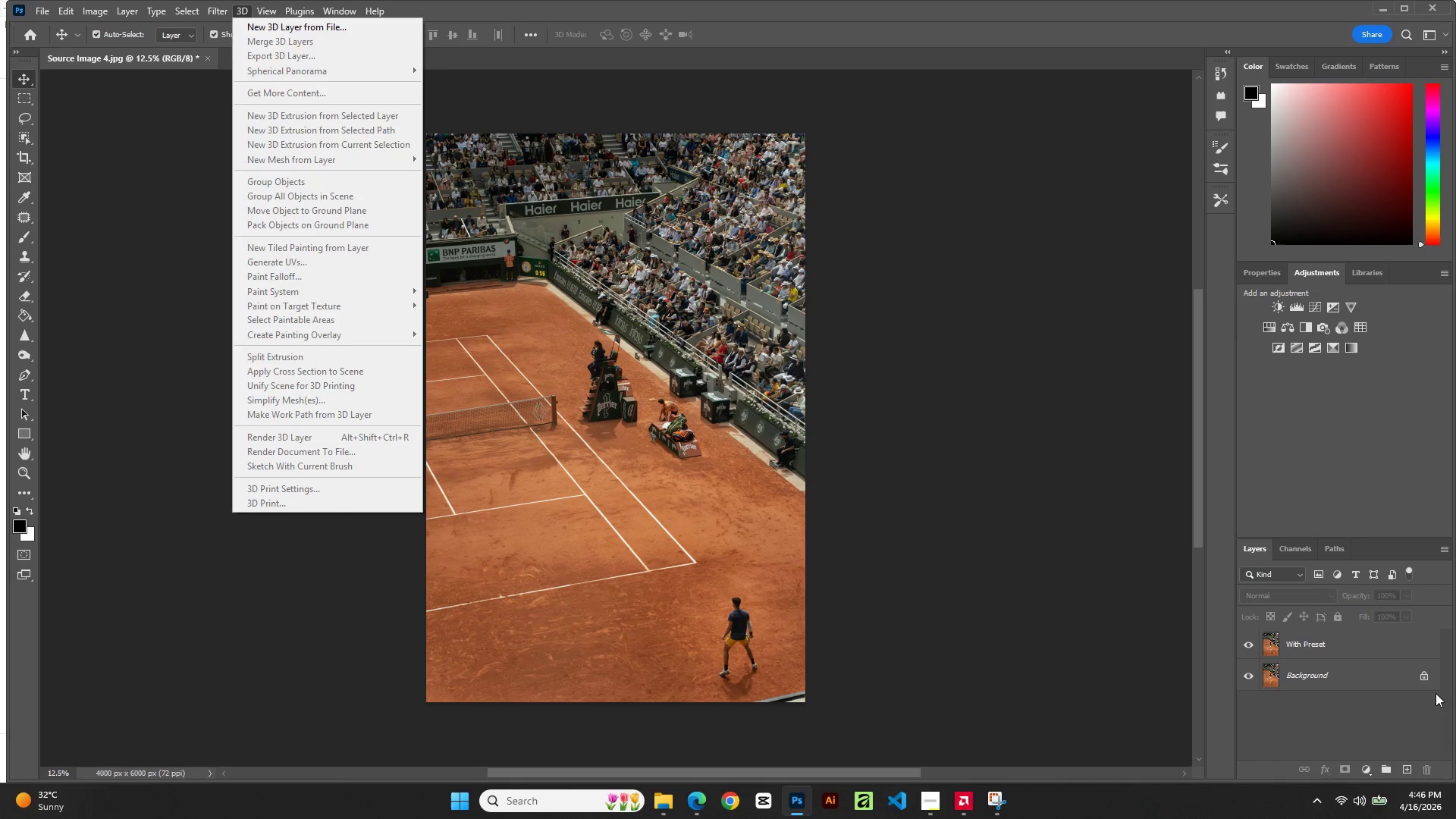 
left_click([1331, 646])
 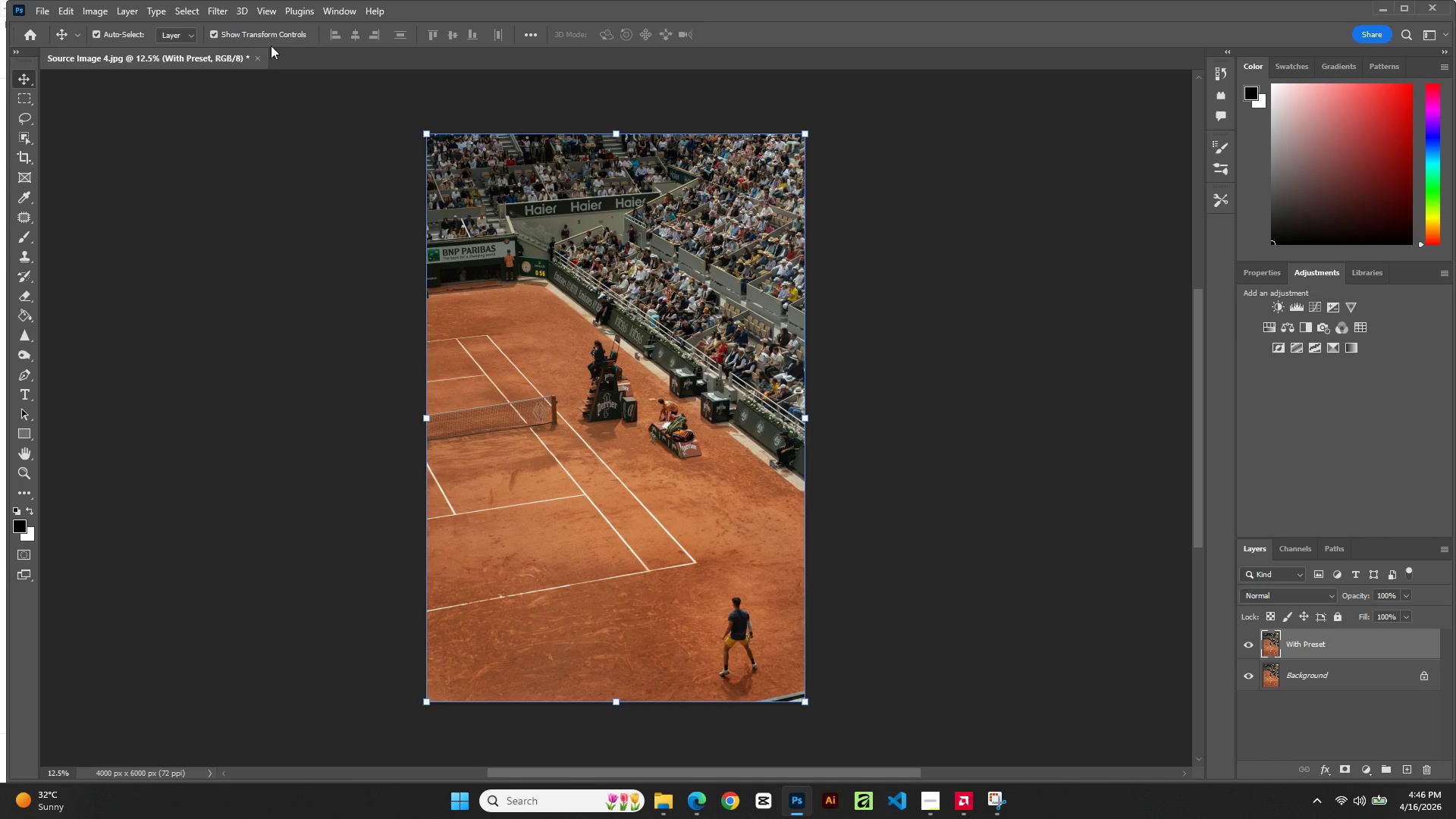 
left_click([215, 6])
 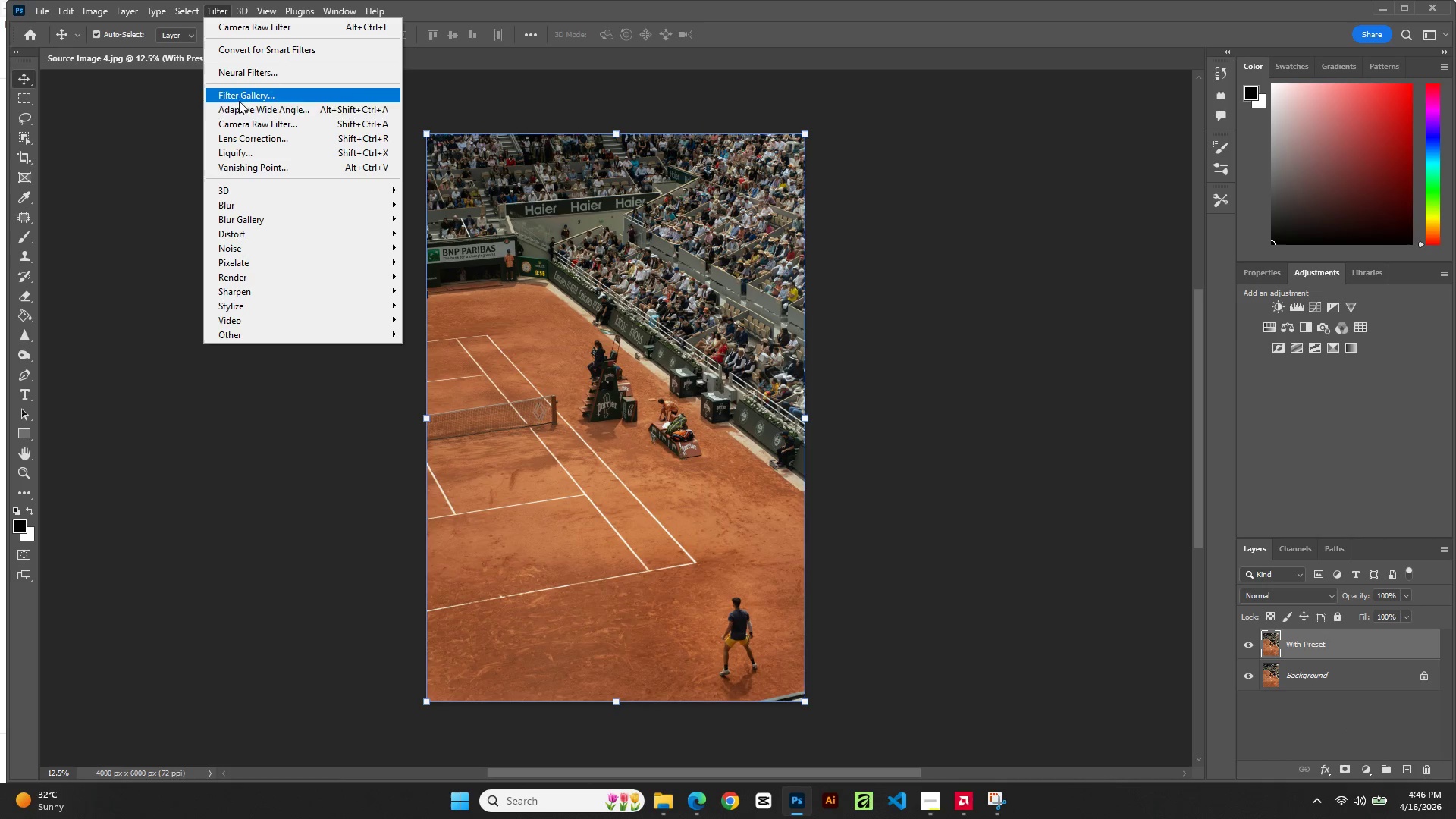 
left_click([239, 116])
 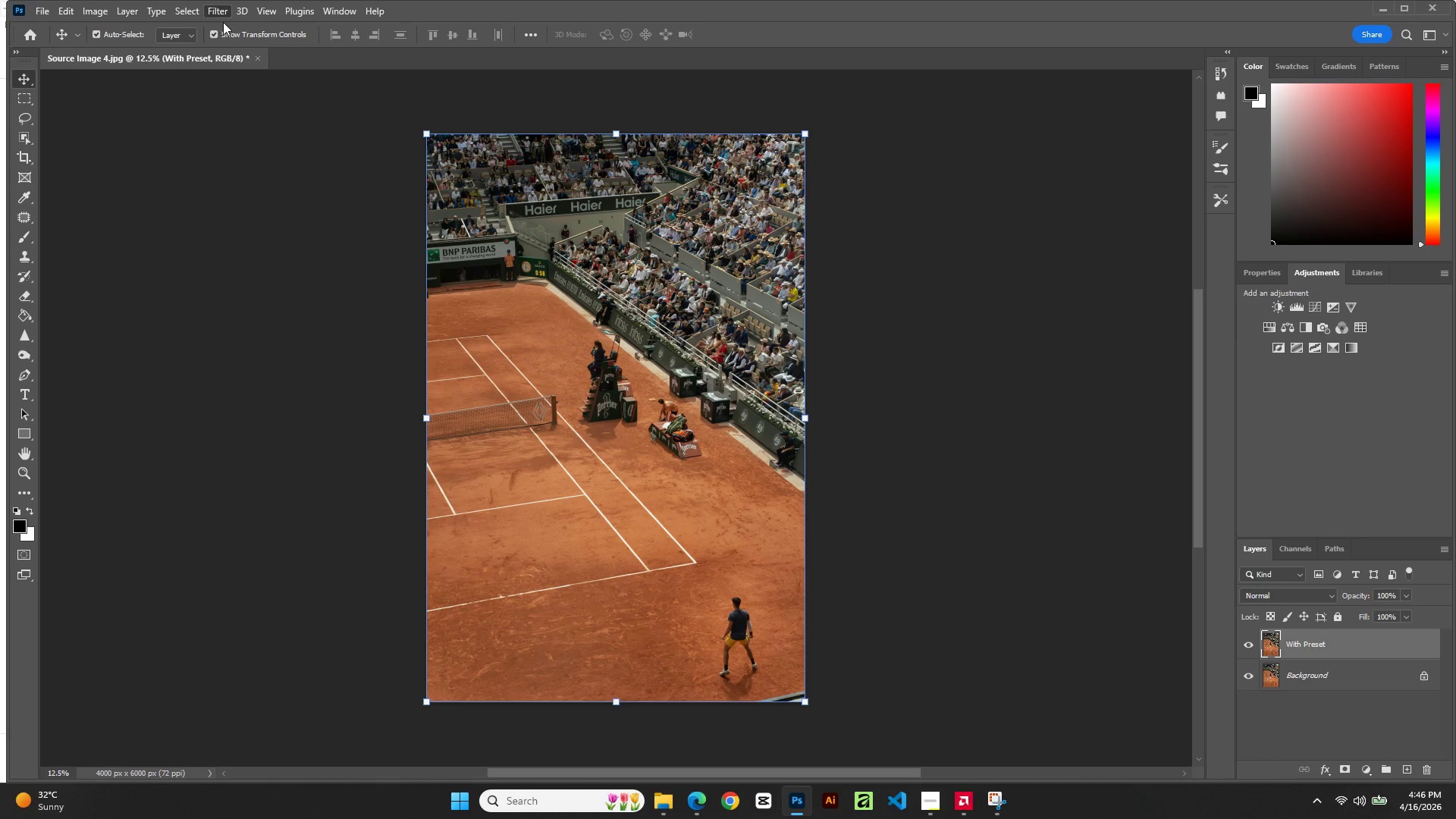 
left_click([218, 11])
 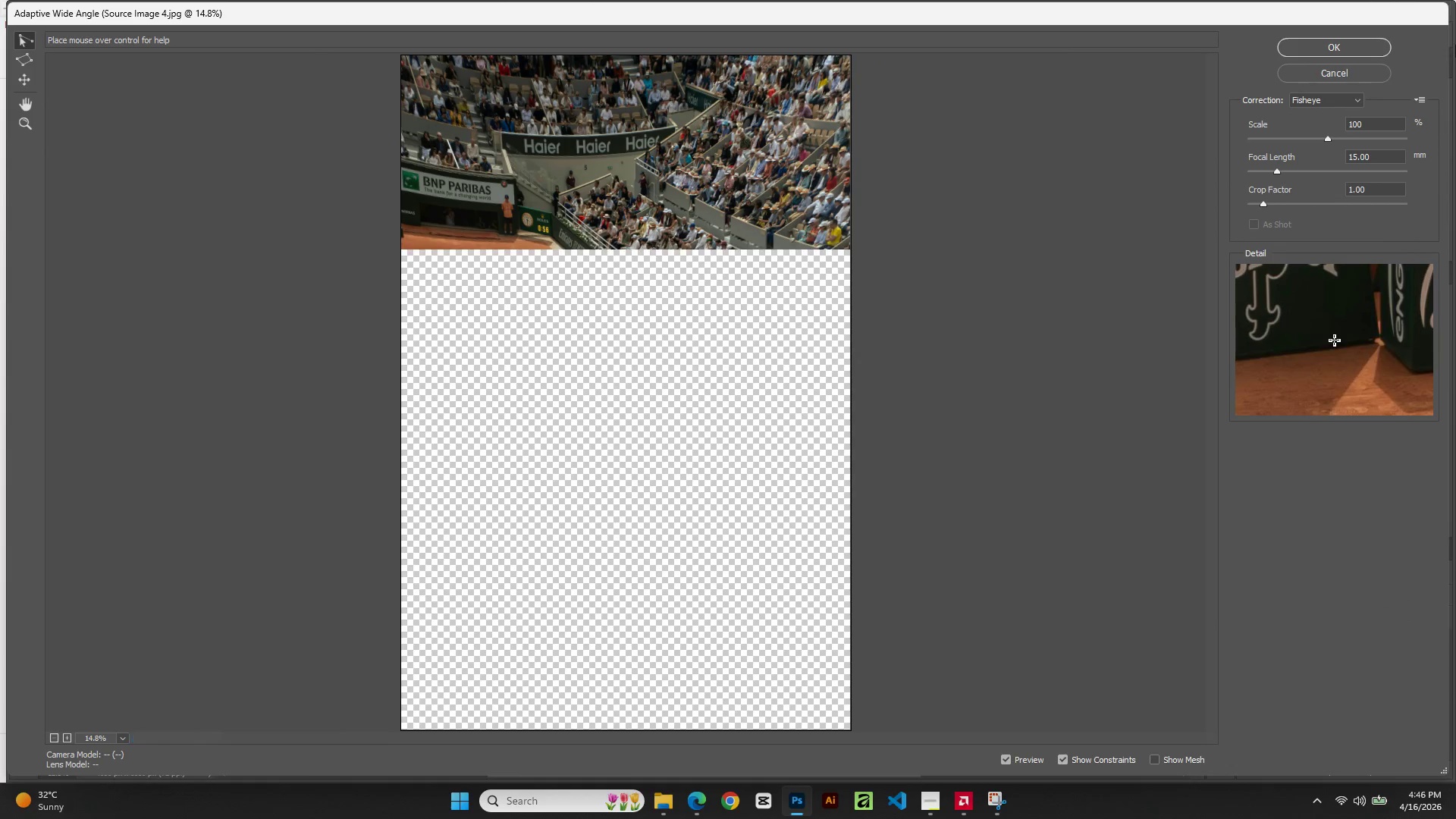 
left_click([1372, 76])
 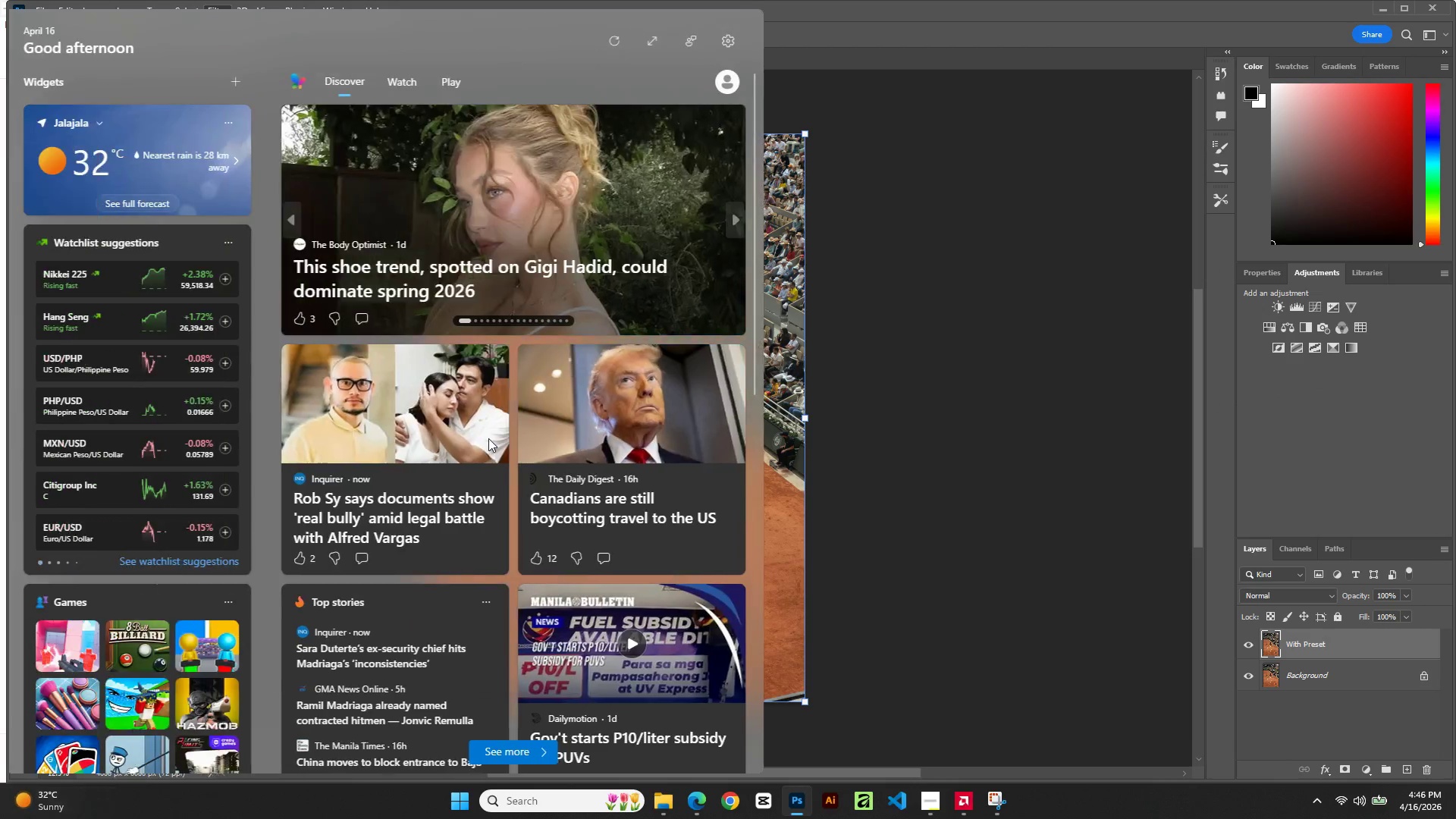 
wait(10.33)
 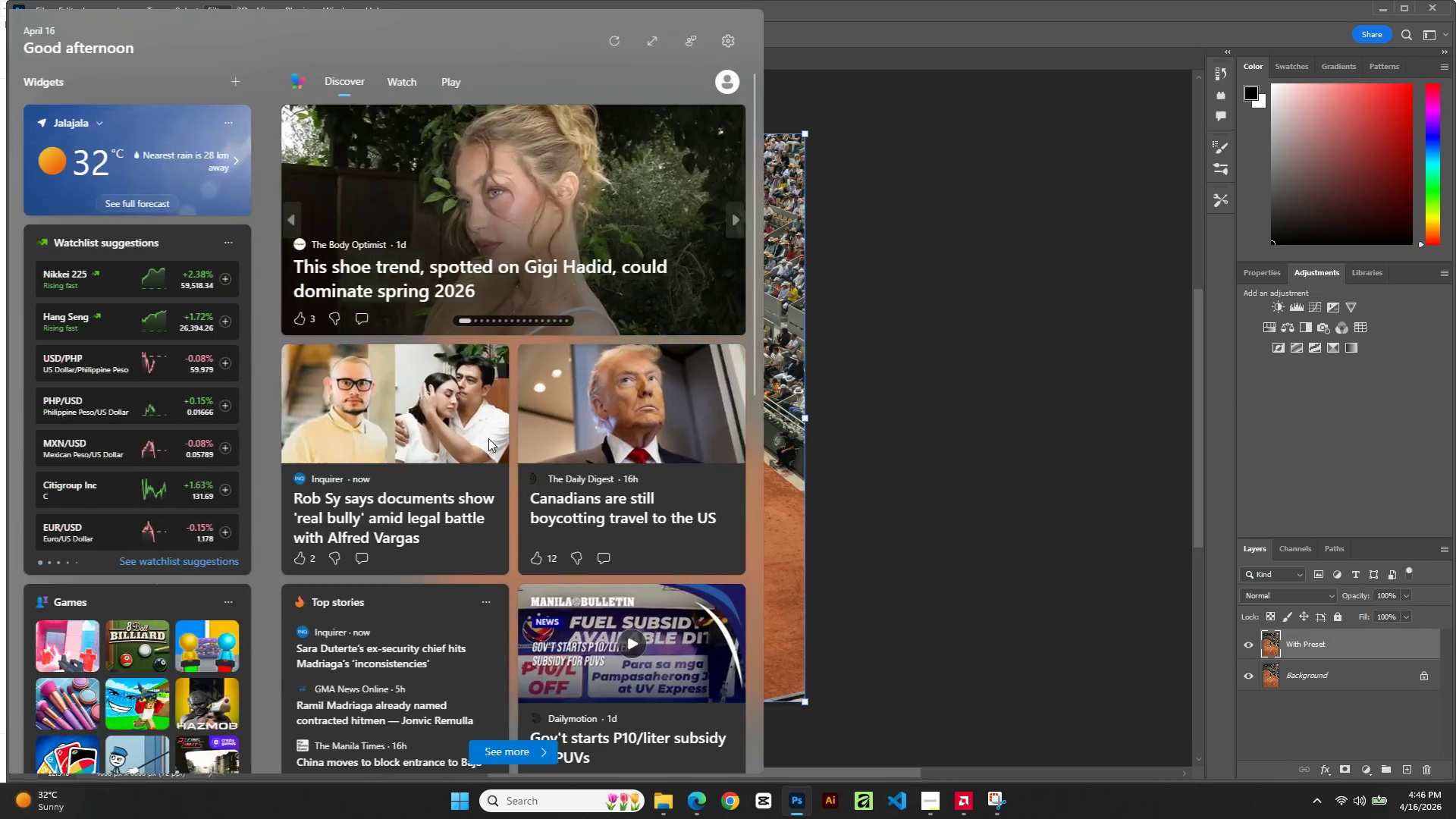 
left_click_drag(start_coordinate=[1011, 13], to_coordinate=[1026, 29])
 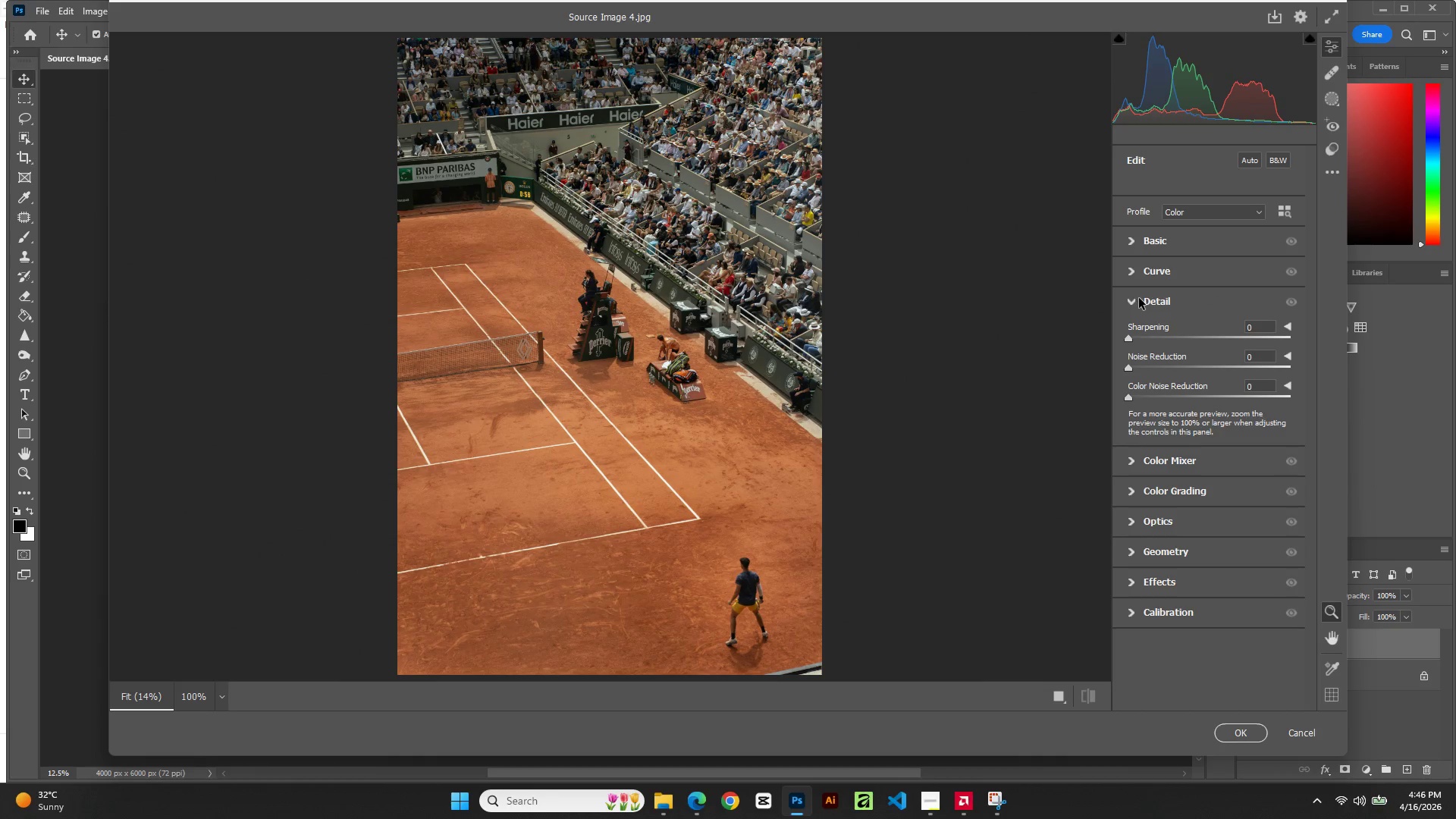 
wait(6.66)
 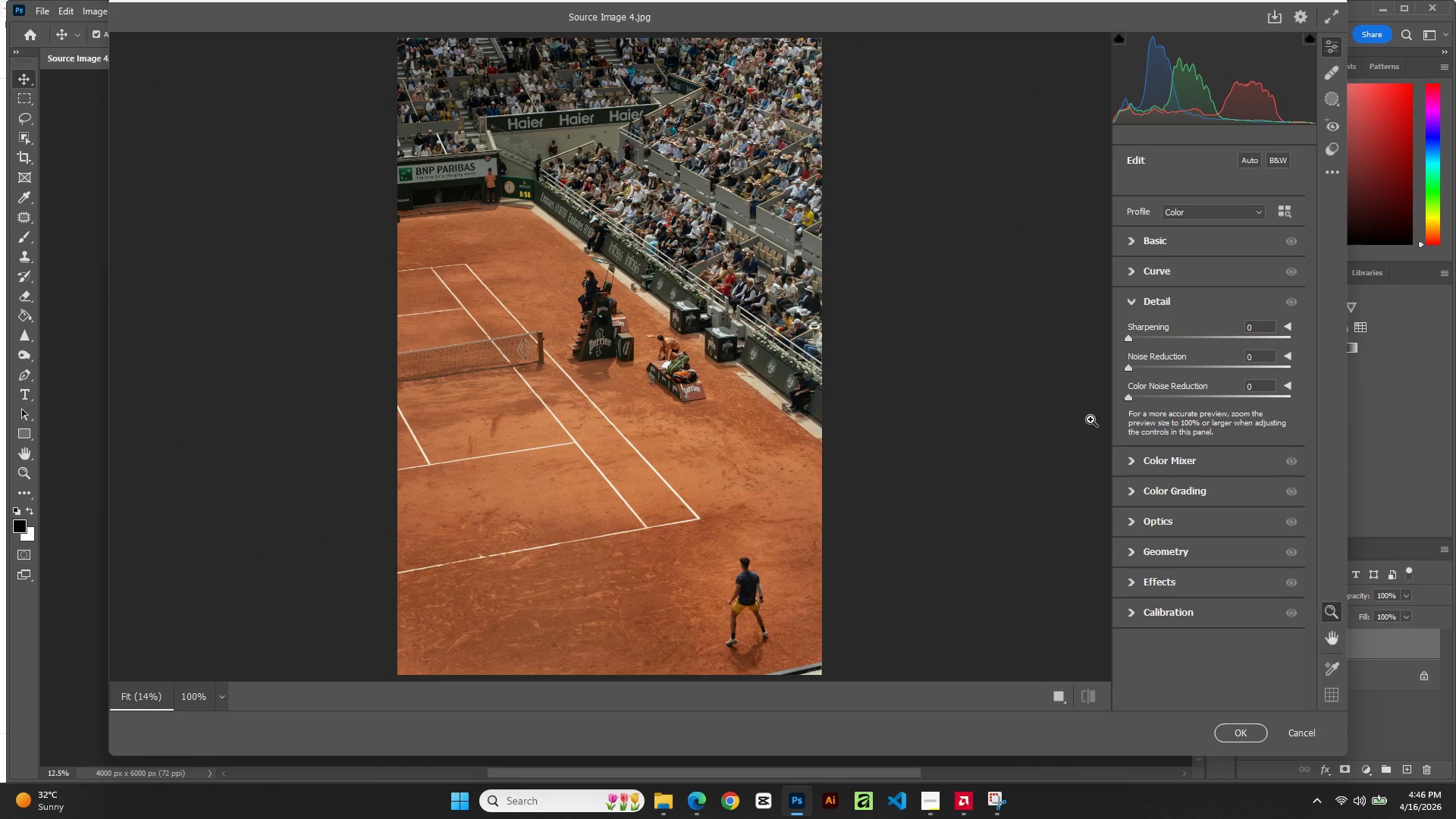 
left_click([1131, 240])
 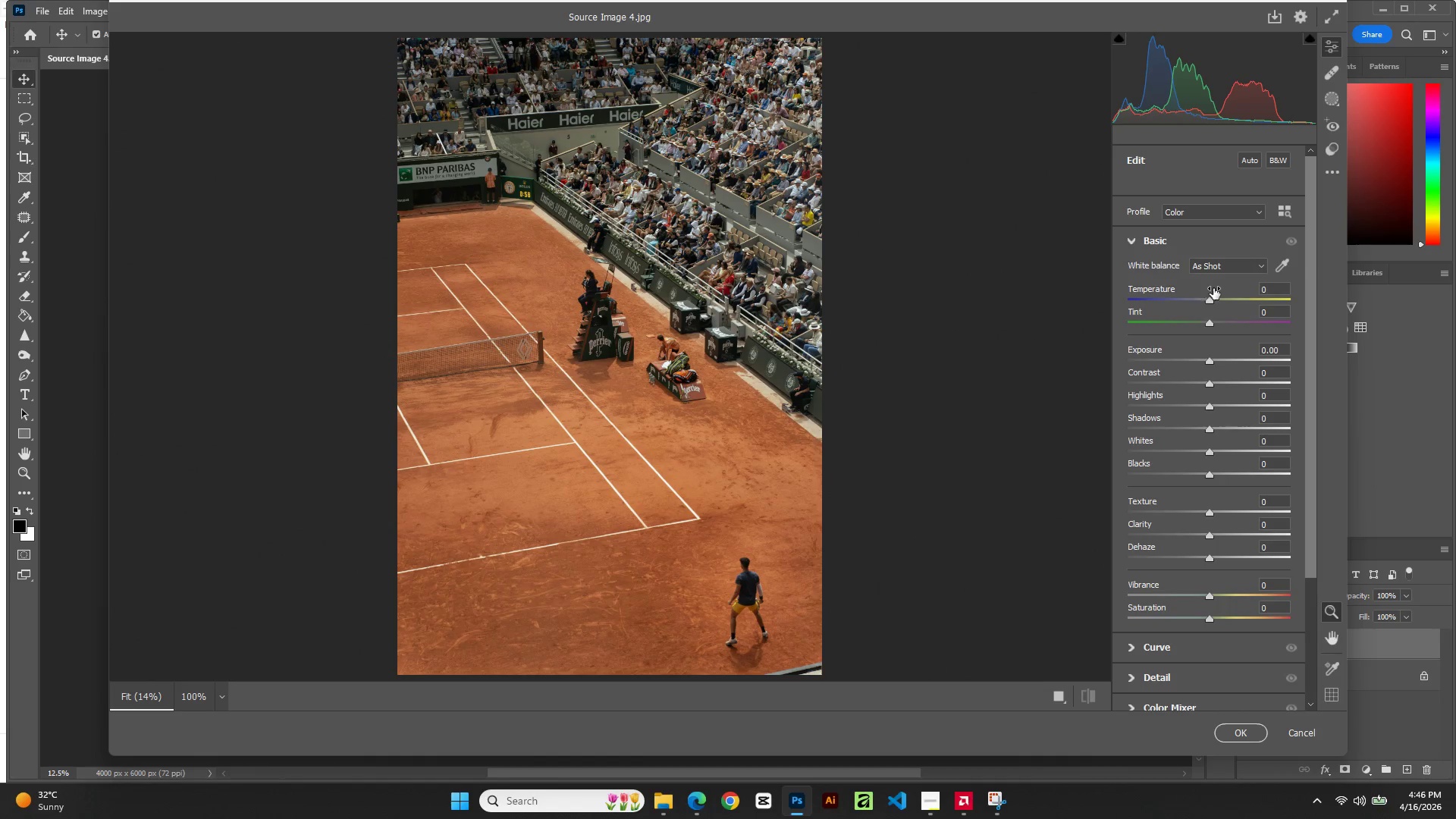 
left_click([1266, 264])
 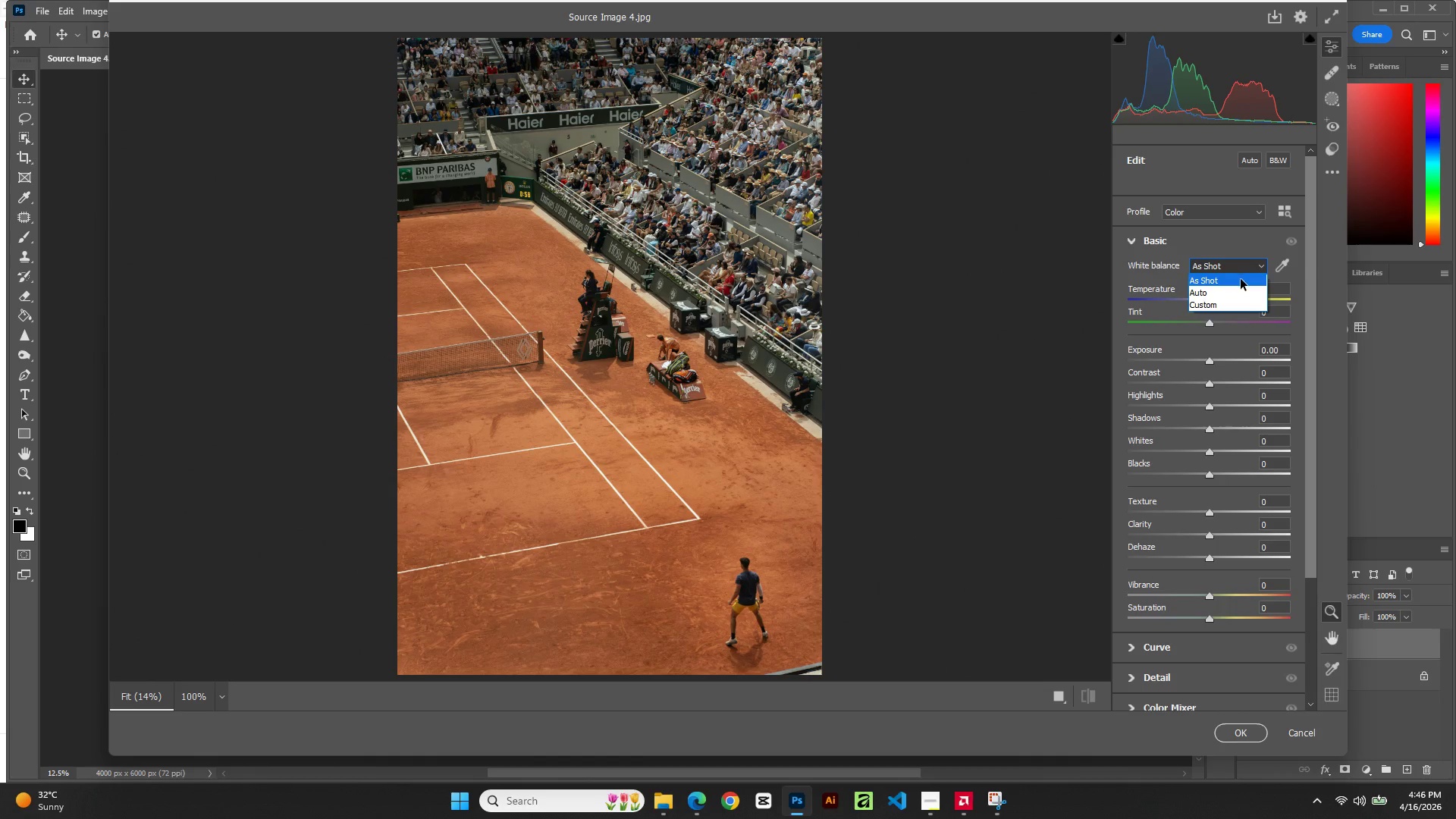 
left_click([1241, 279])
 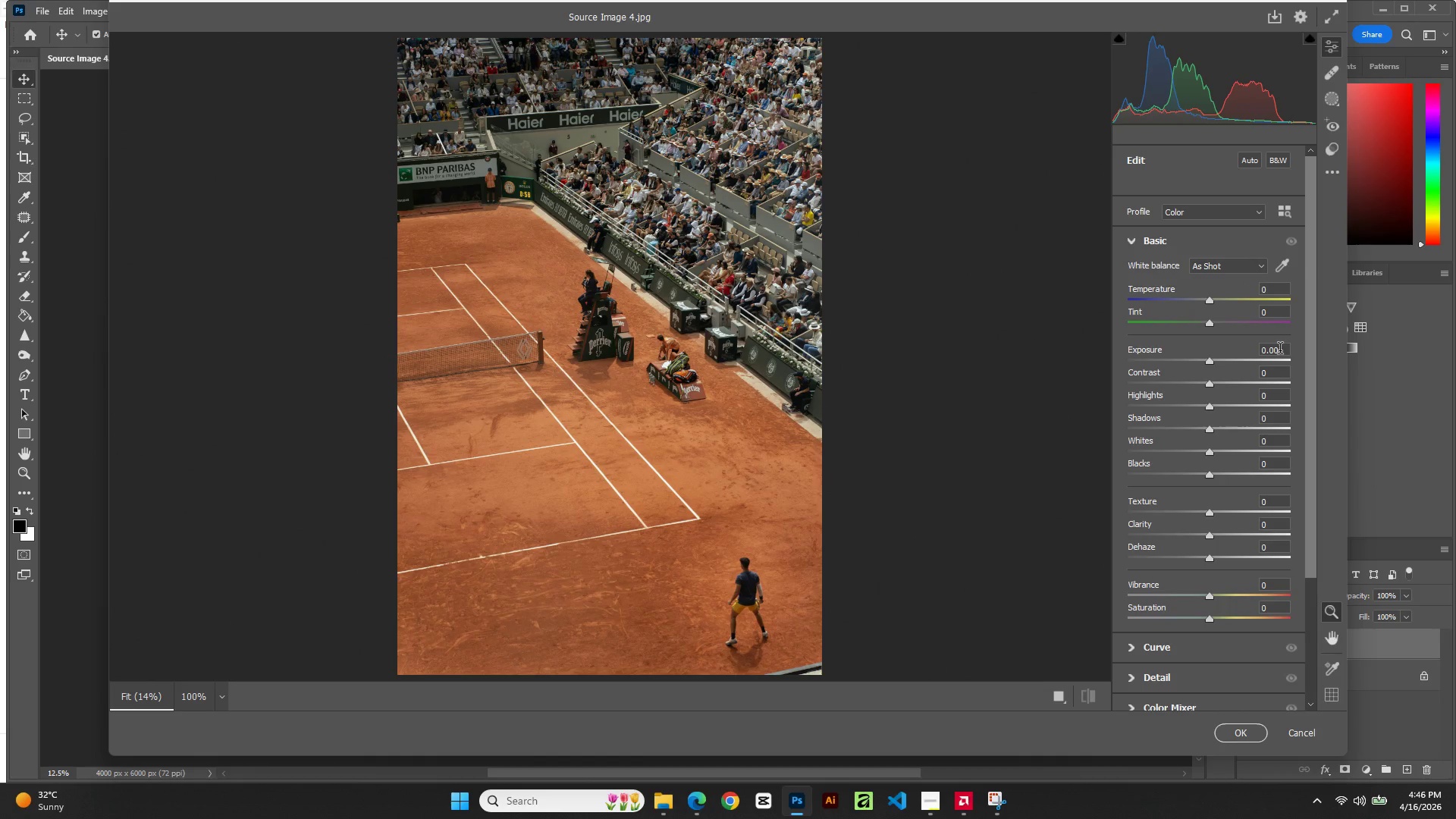 
left_click([1284, 350])
 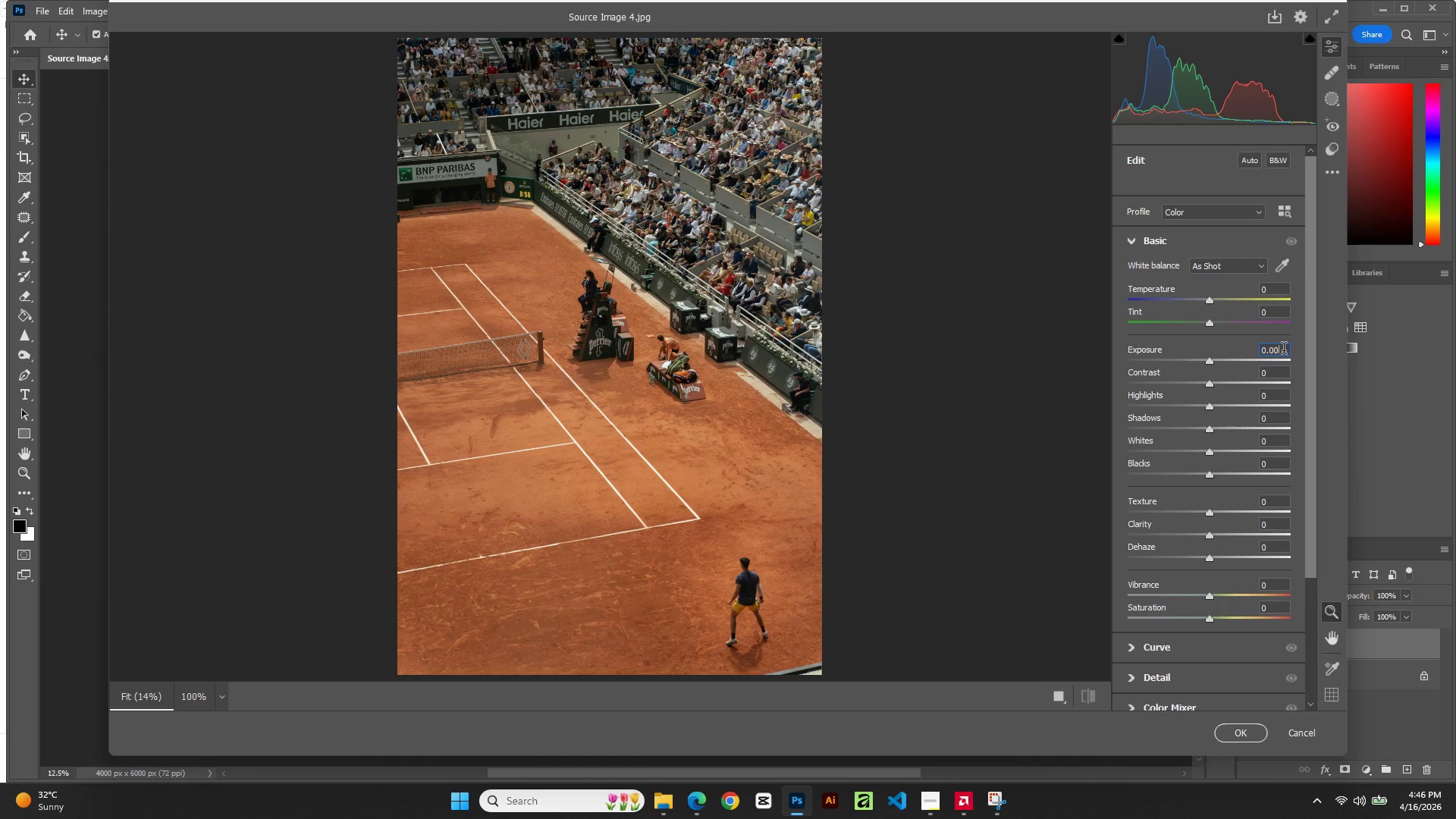 
key(ArrowUp)
 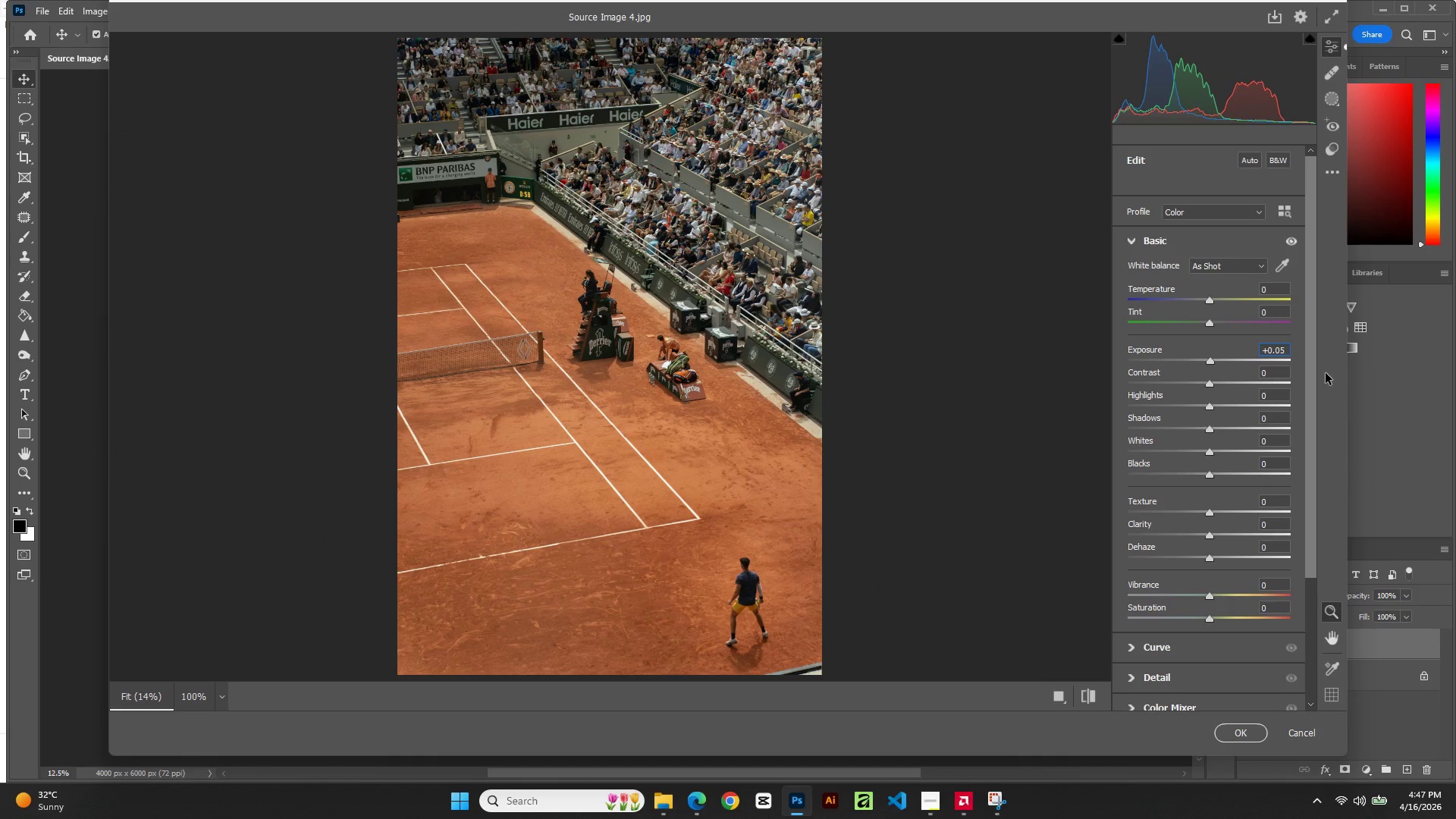 
key(Tab)
 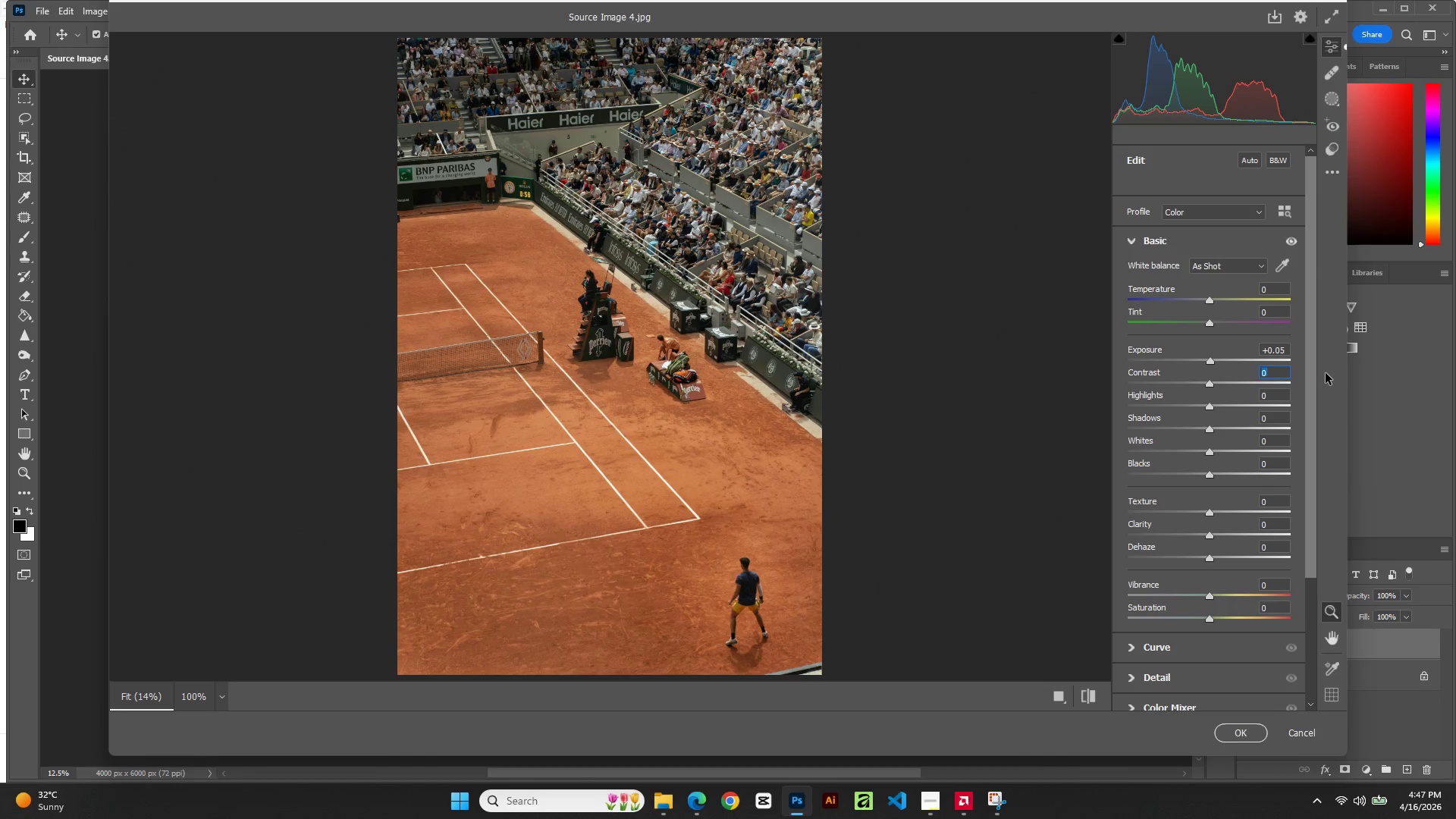 
wait(8.61)
 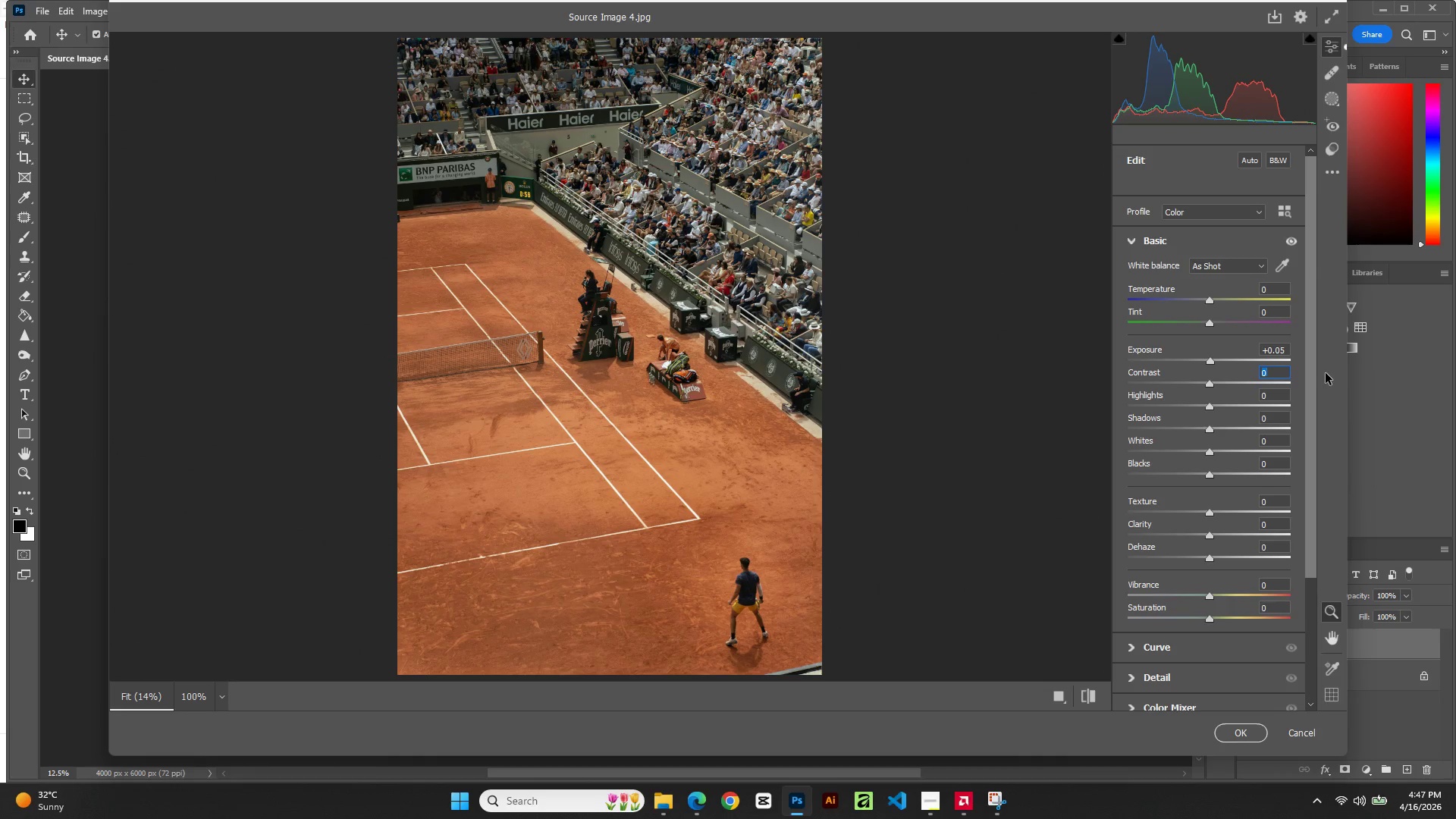 
key(ArrowUp)
 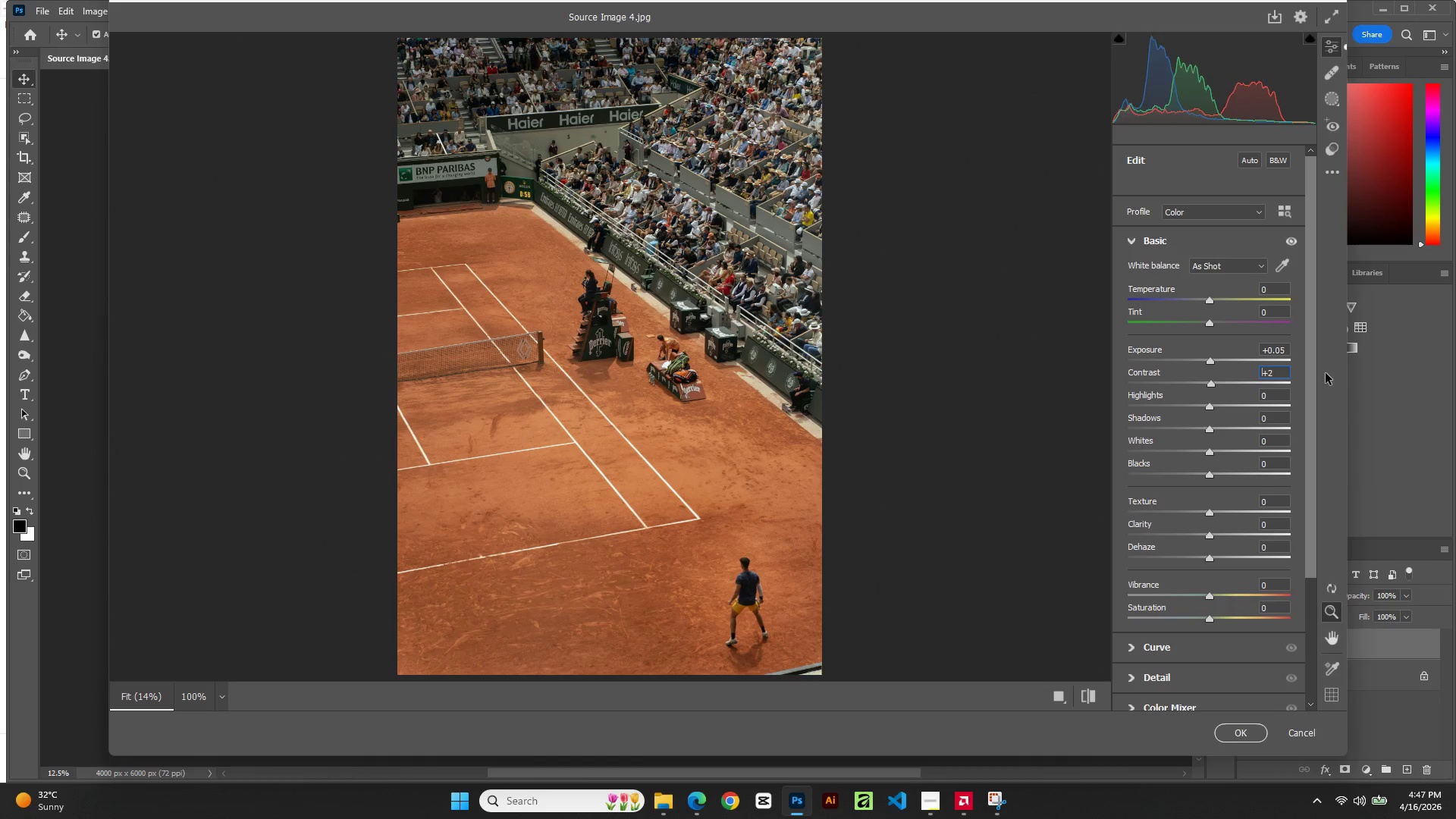 
key(ArrowUp)
 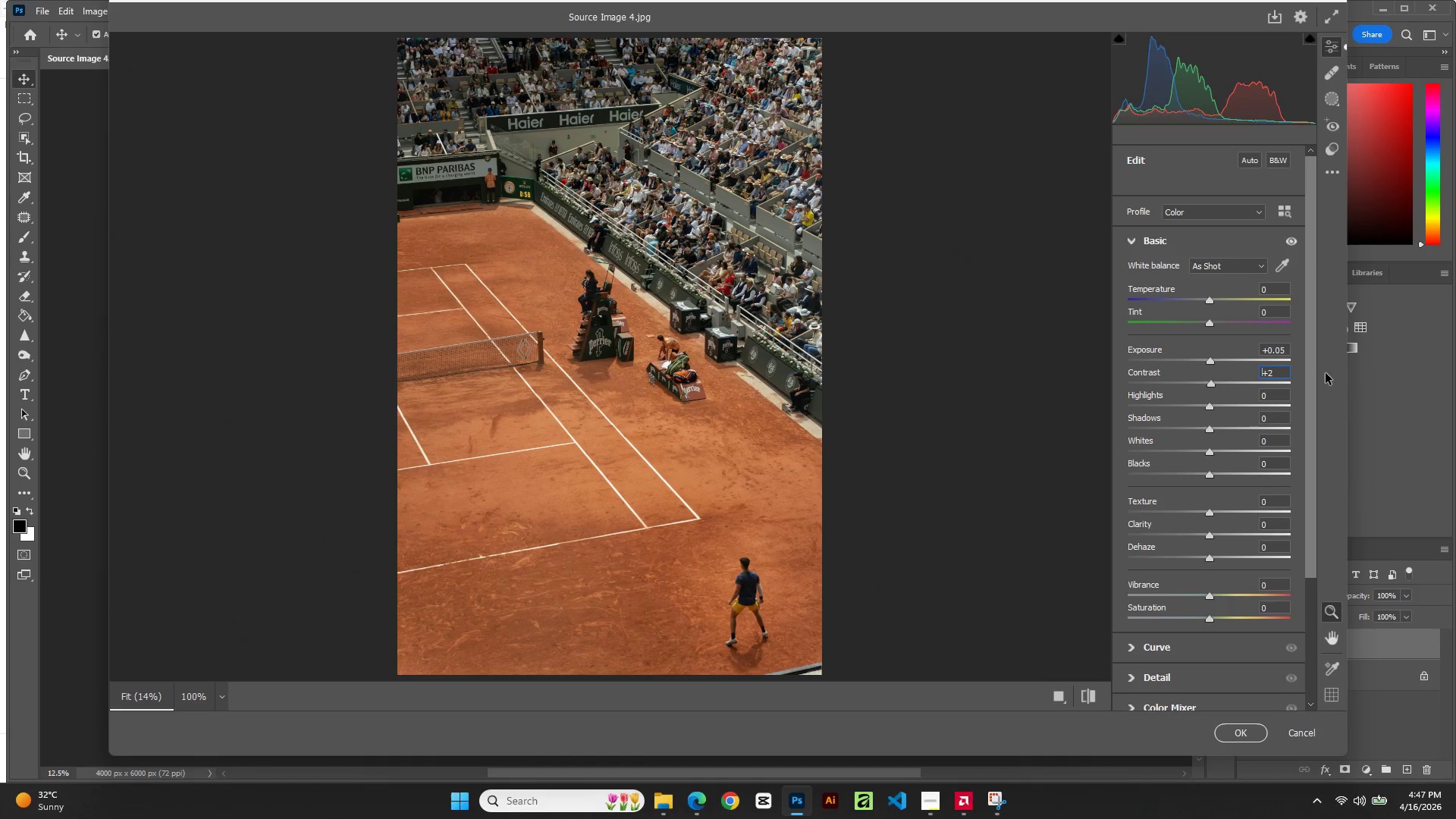 
key(ArrowUp)
 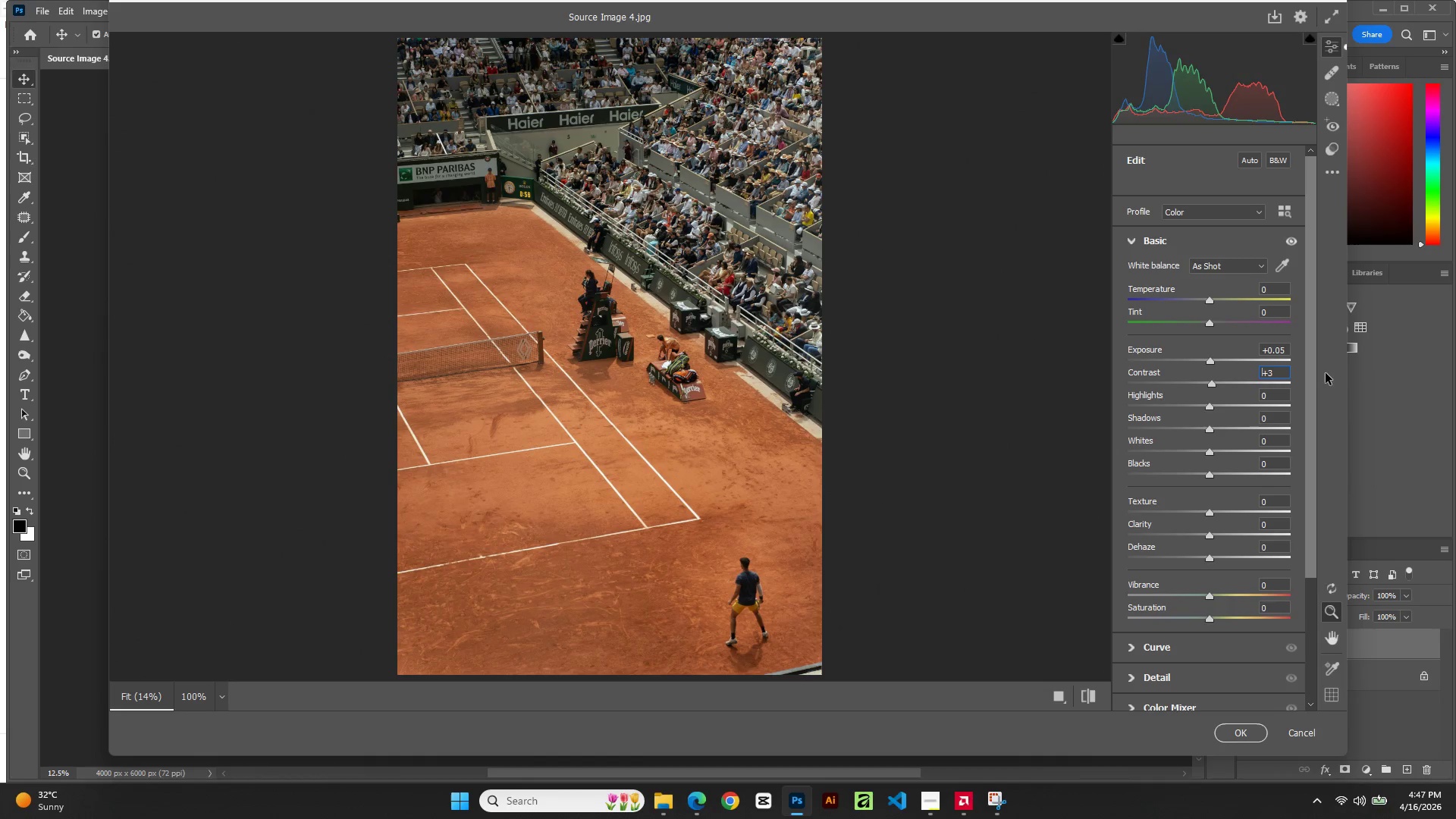 
key(ArrowUp)
 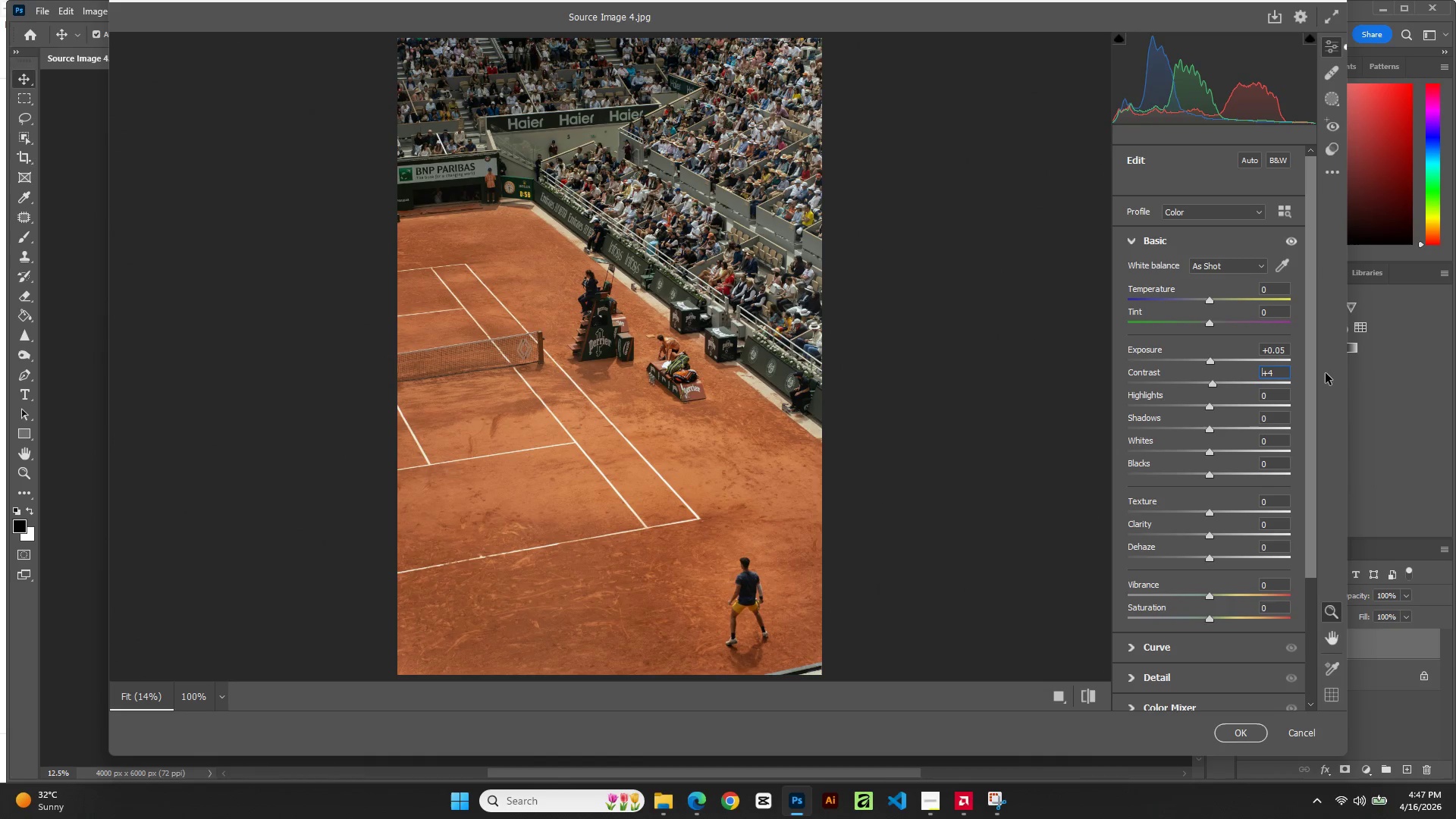 
key(ArrowUp)
 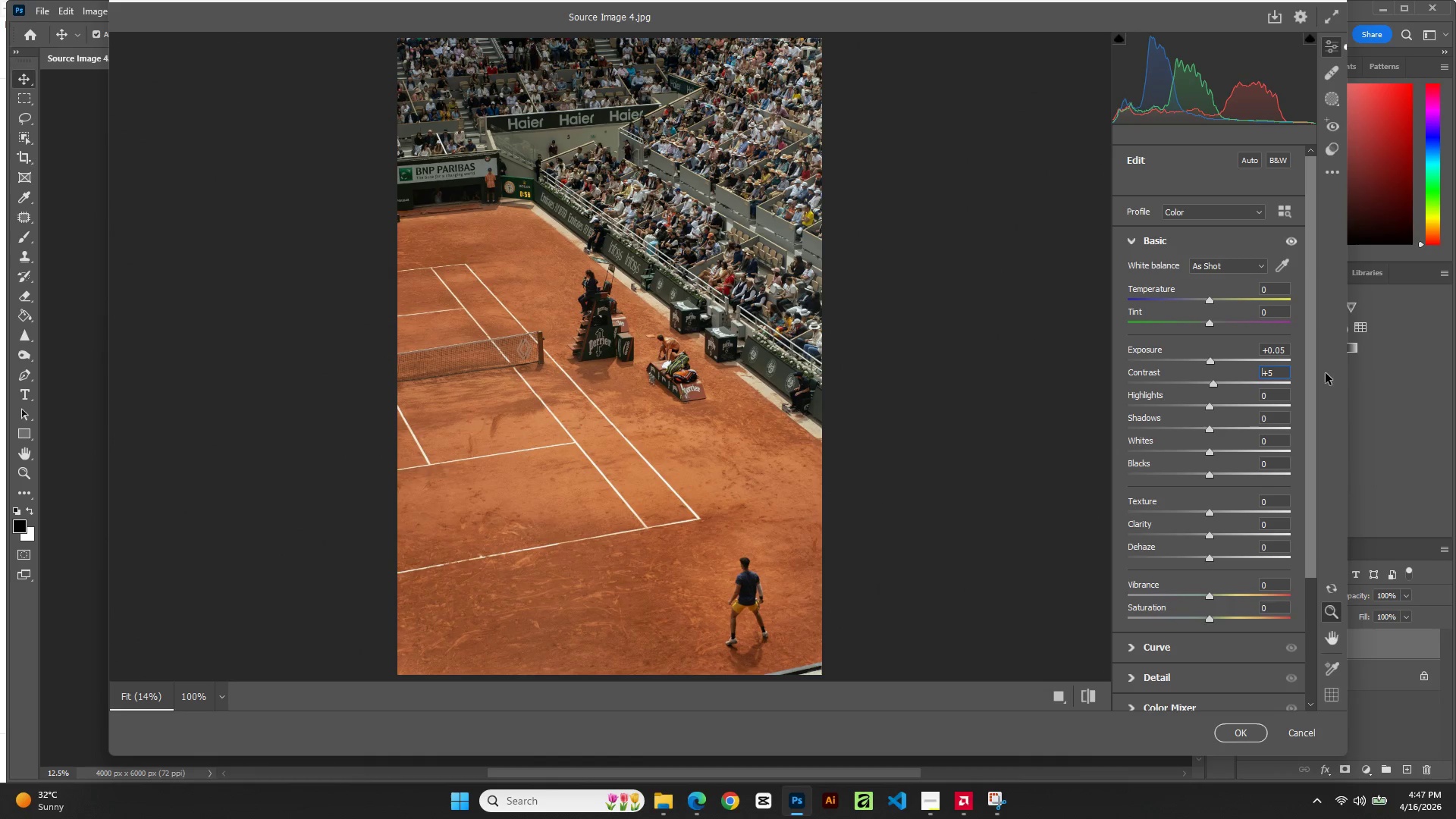 
key(ArrowUp)
 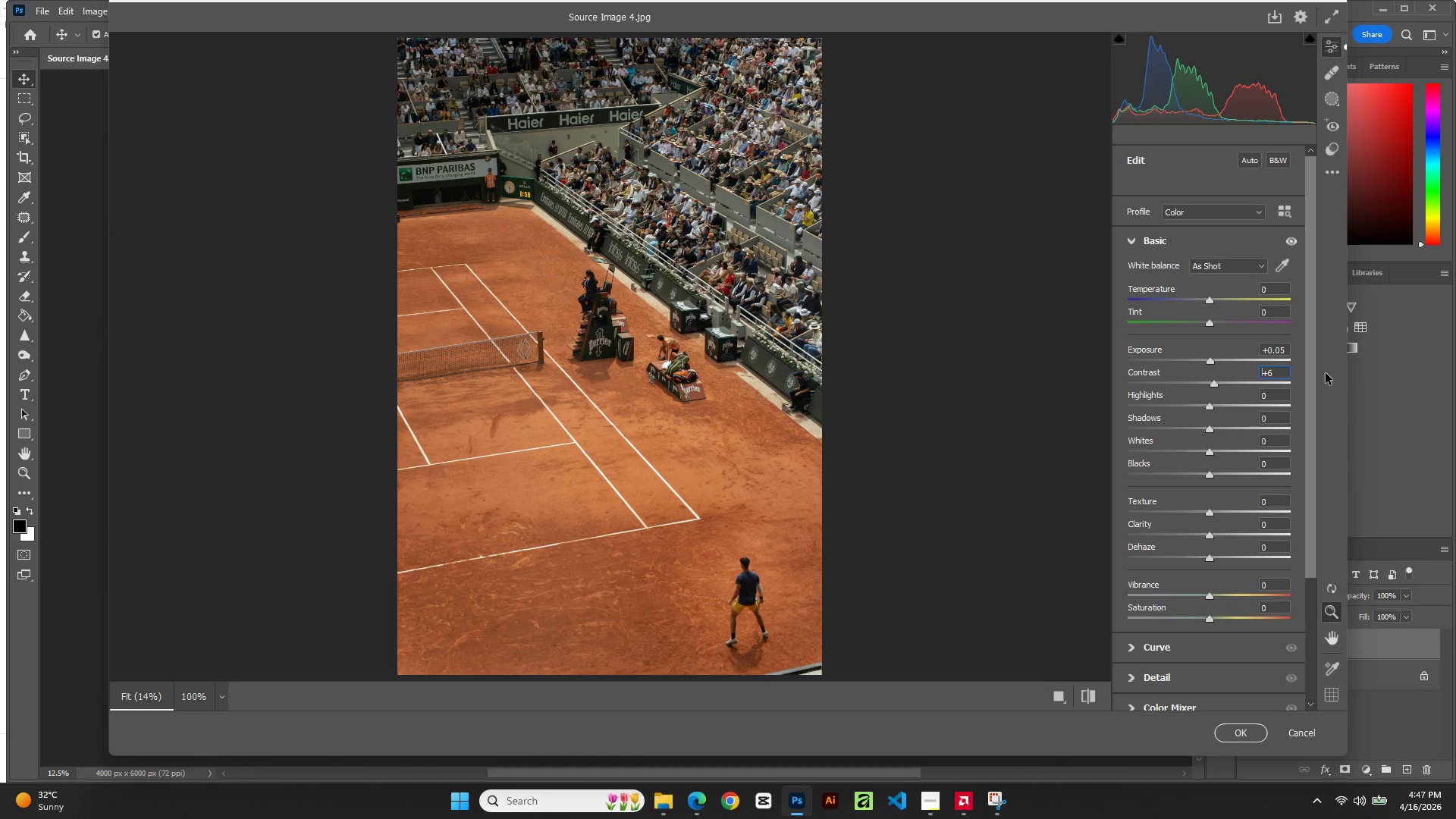 
key(ArrowUp)
 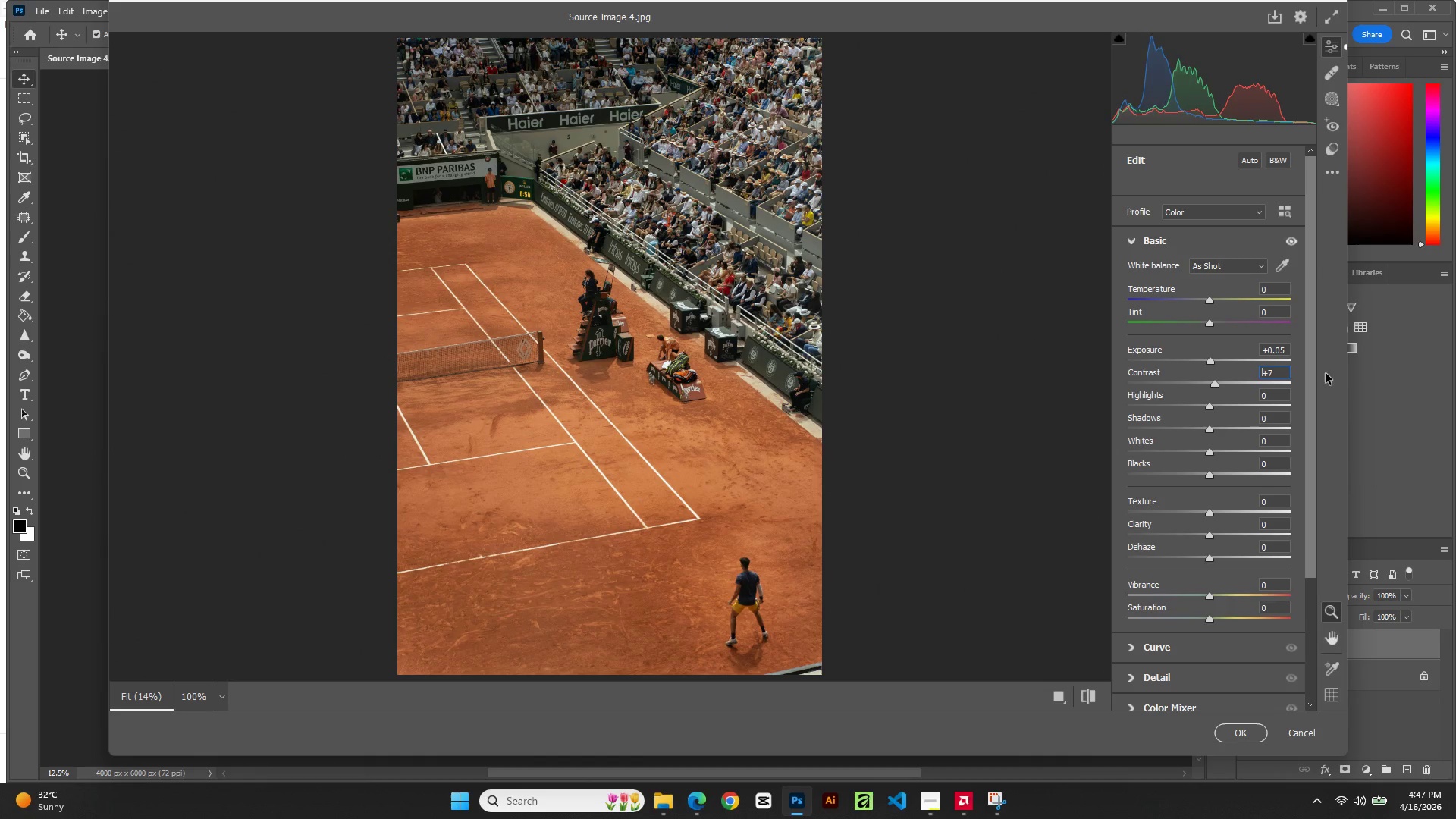 
key(ArrowUp)
 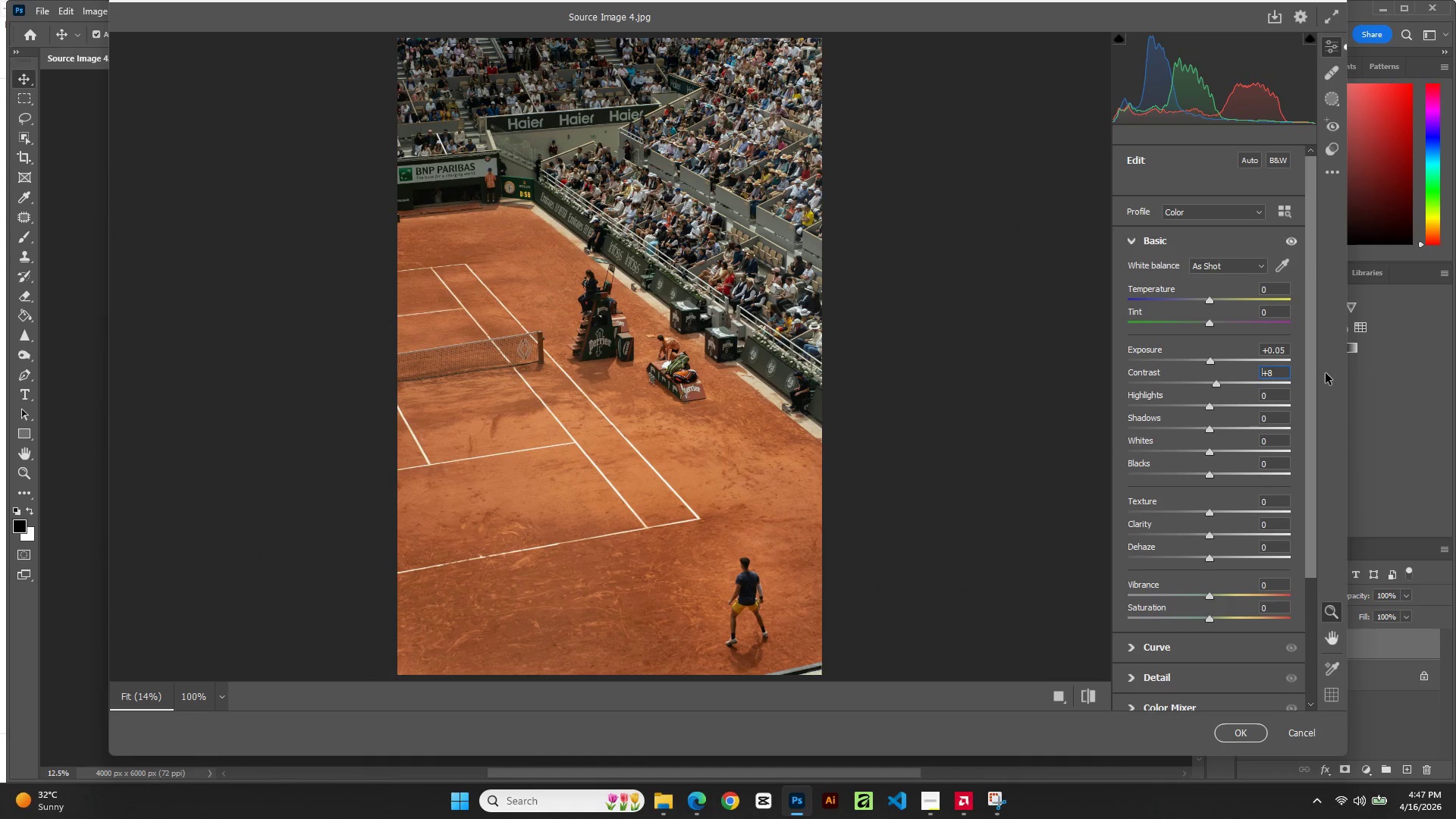 
key(ArrowUp)
 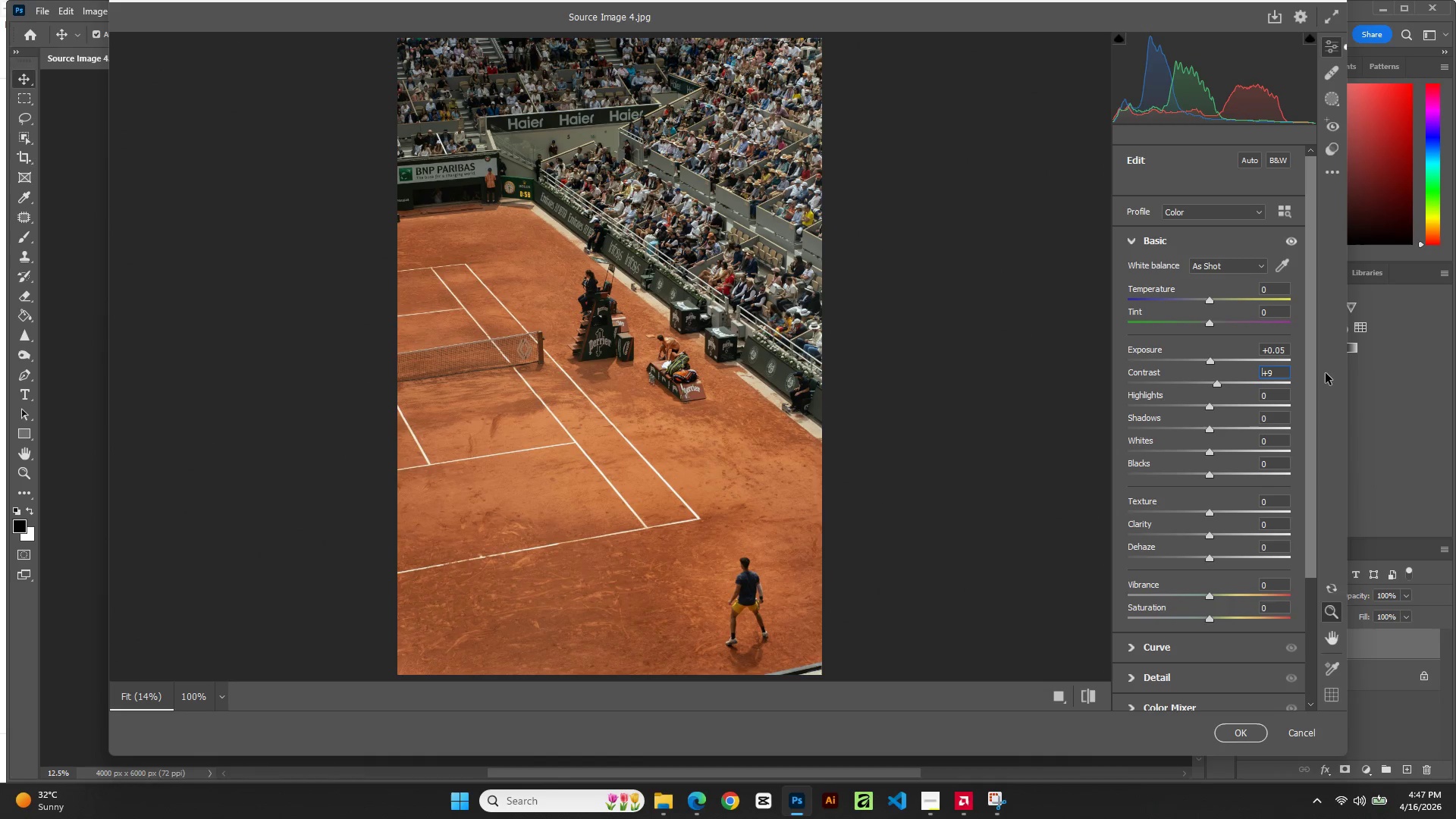 
key(ArrowUp)
 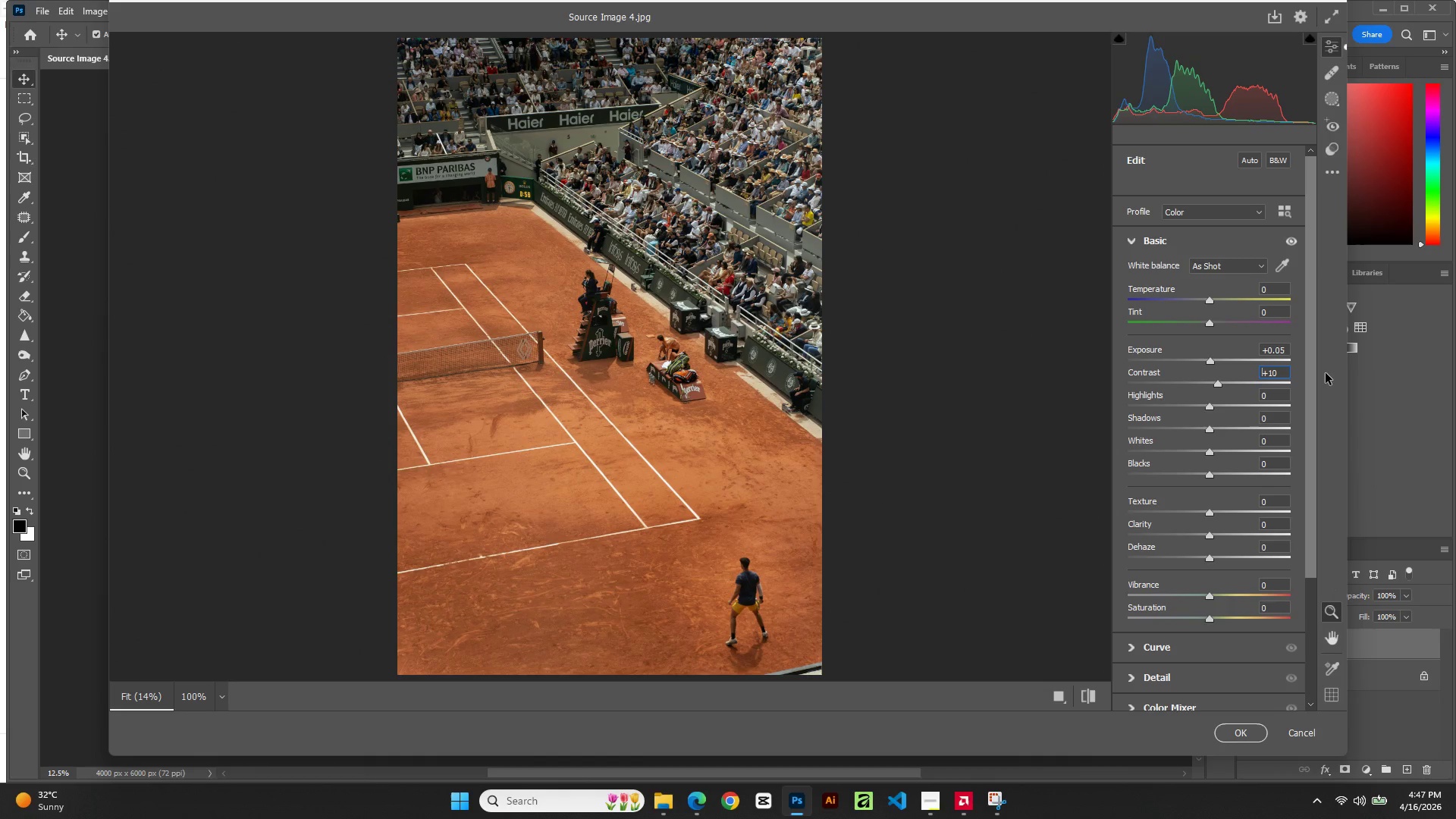 
key(ArrowUp)
 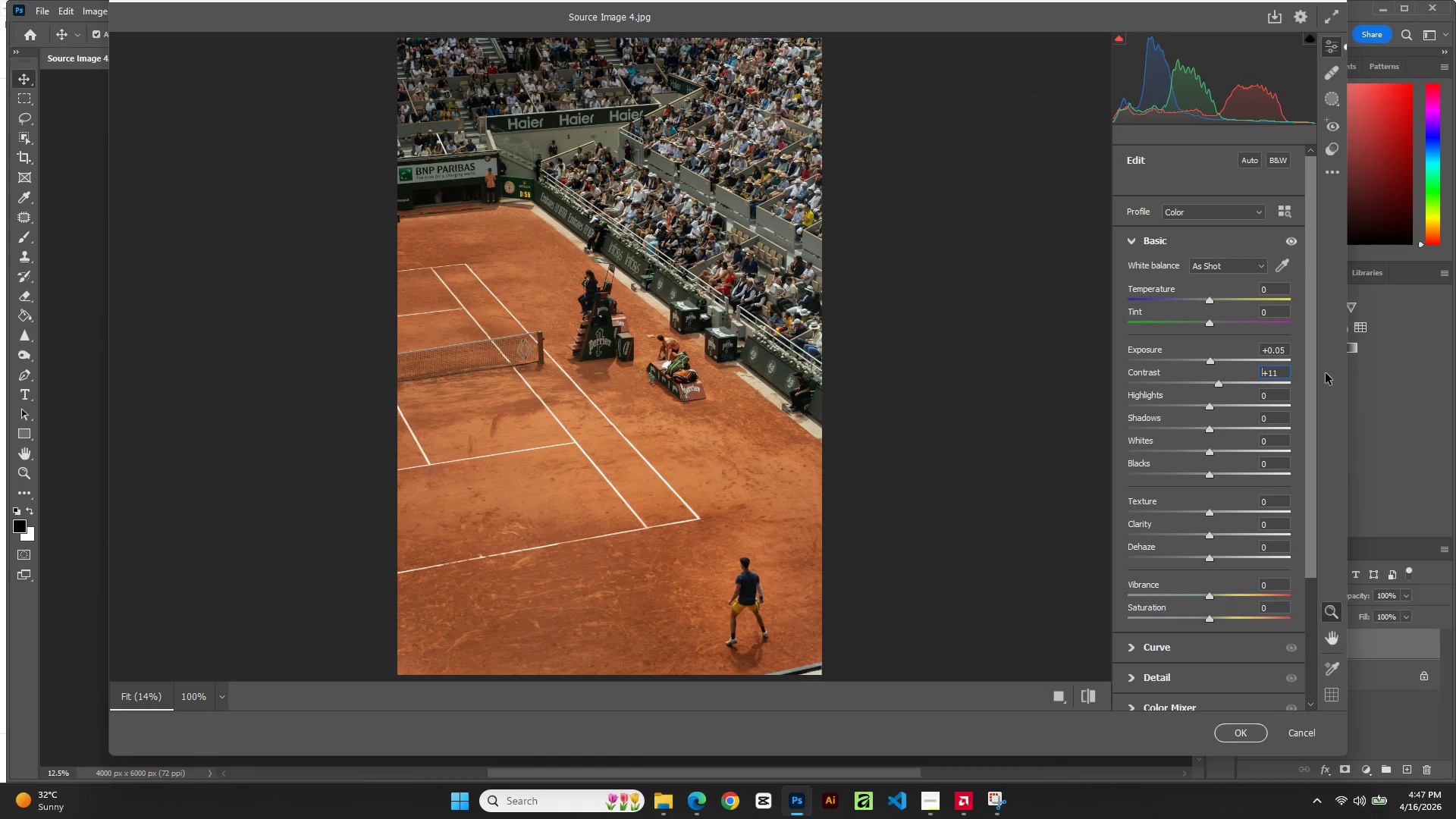 
key(ArrowUp)
 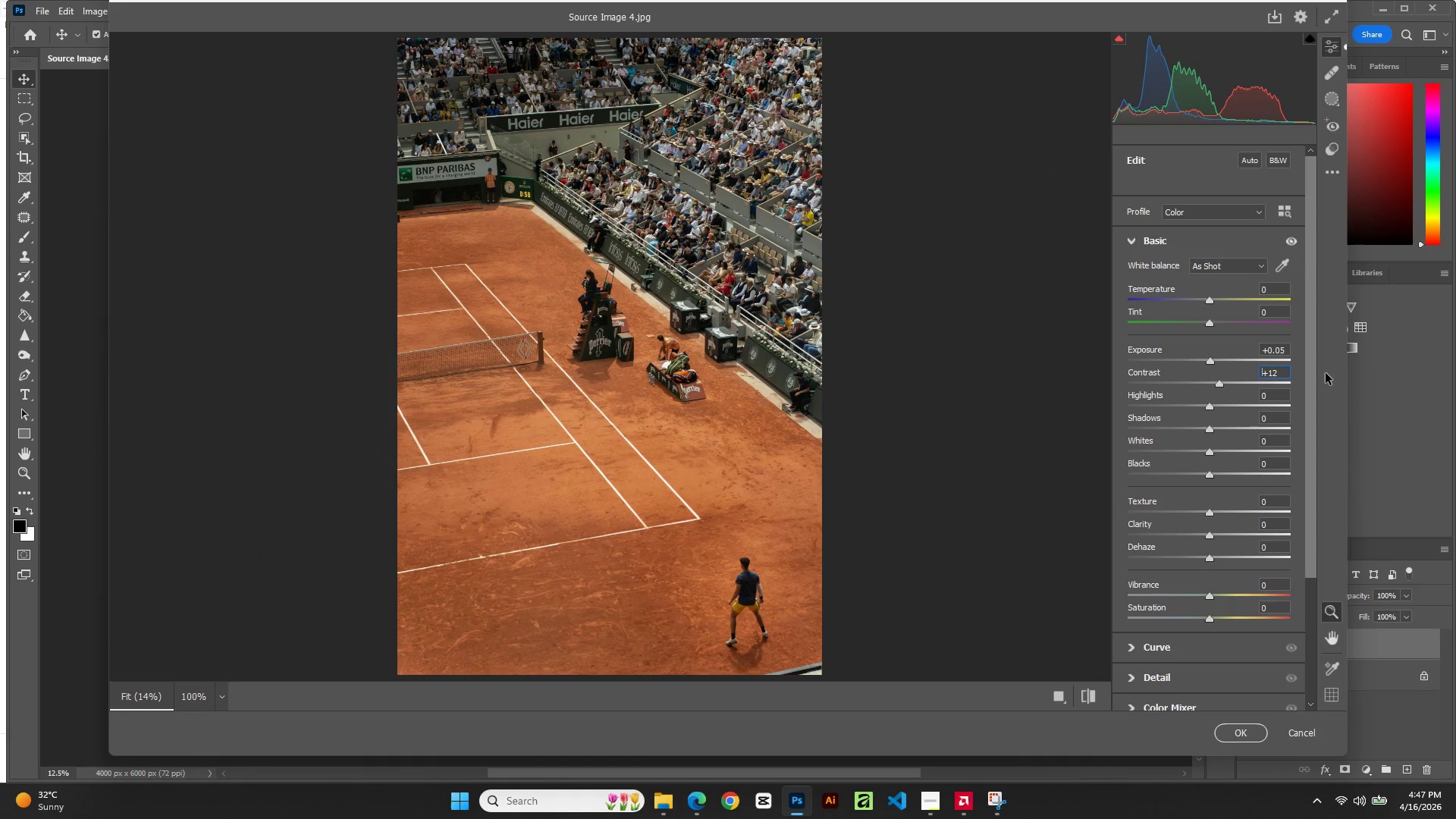 
key(ArrowUp)
 